 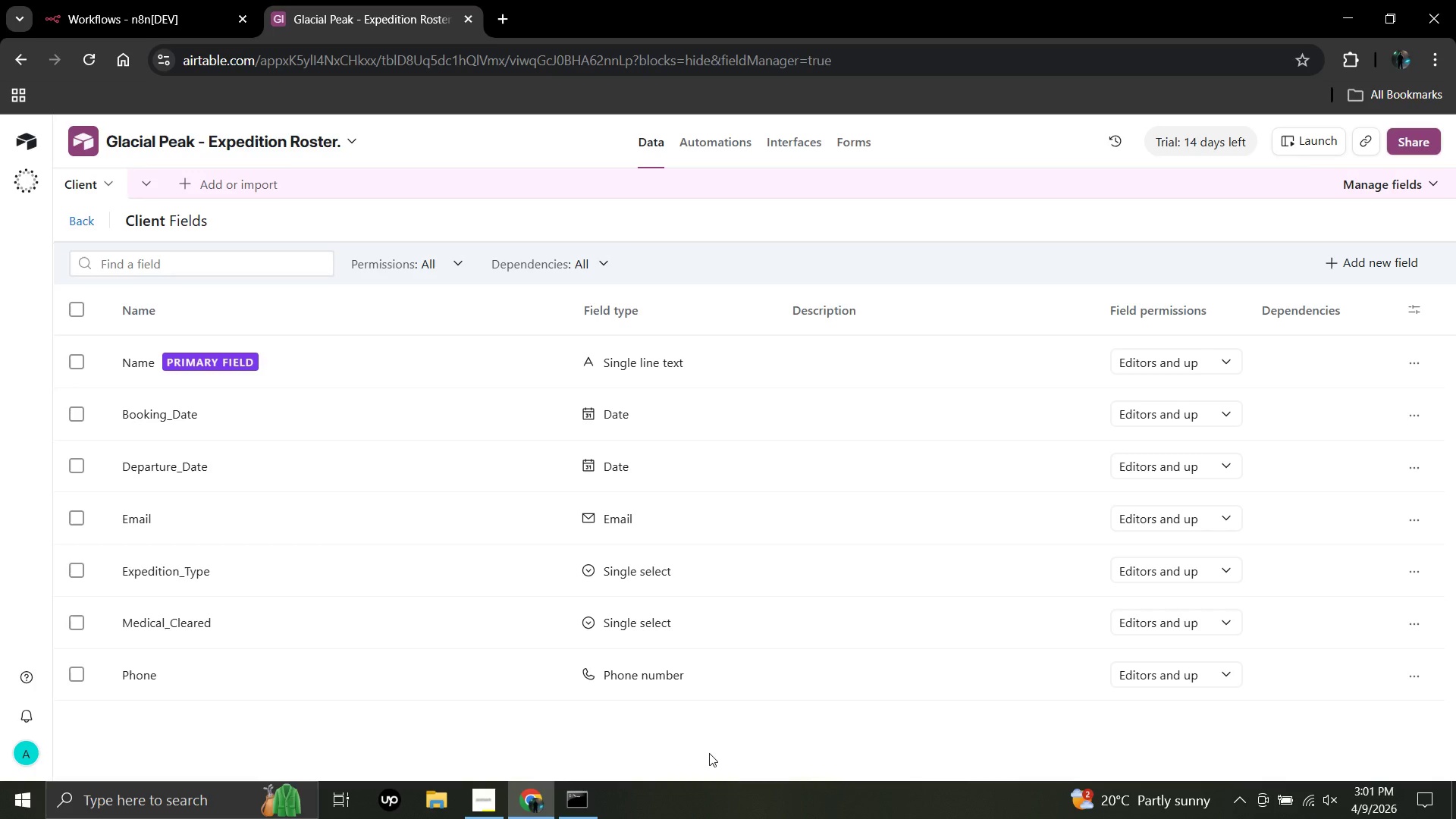 
left_click([1355, 254])
 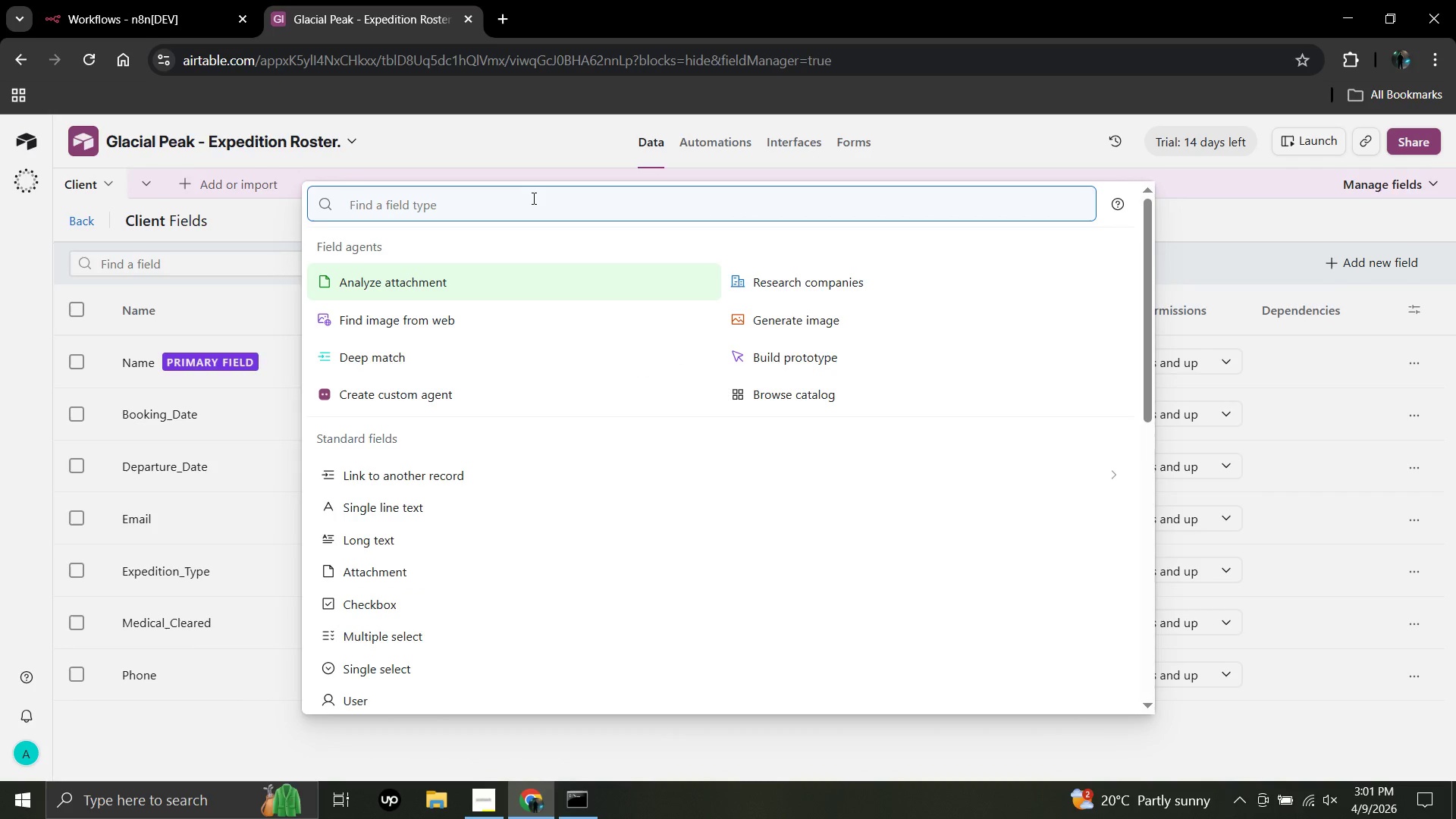 
type(S)
key(Backspace)
type(single)
 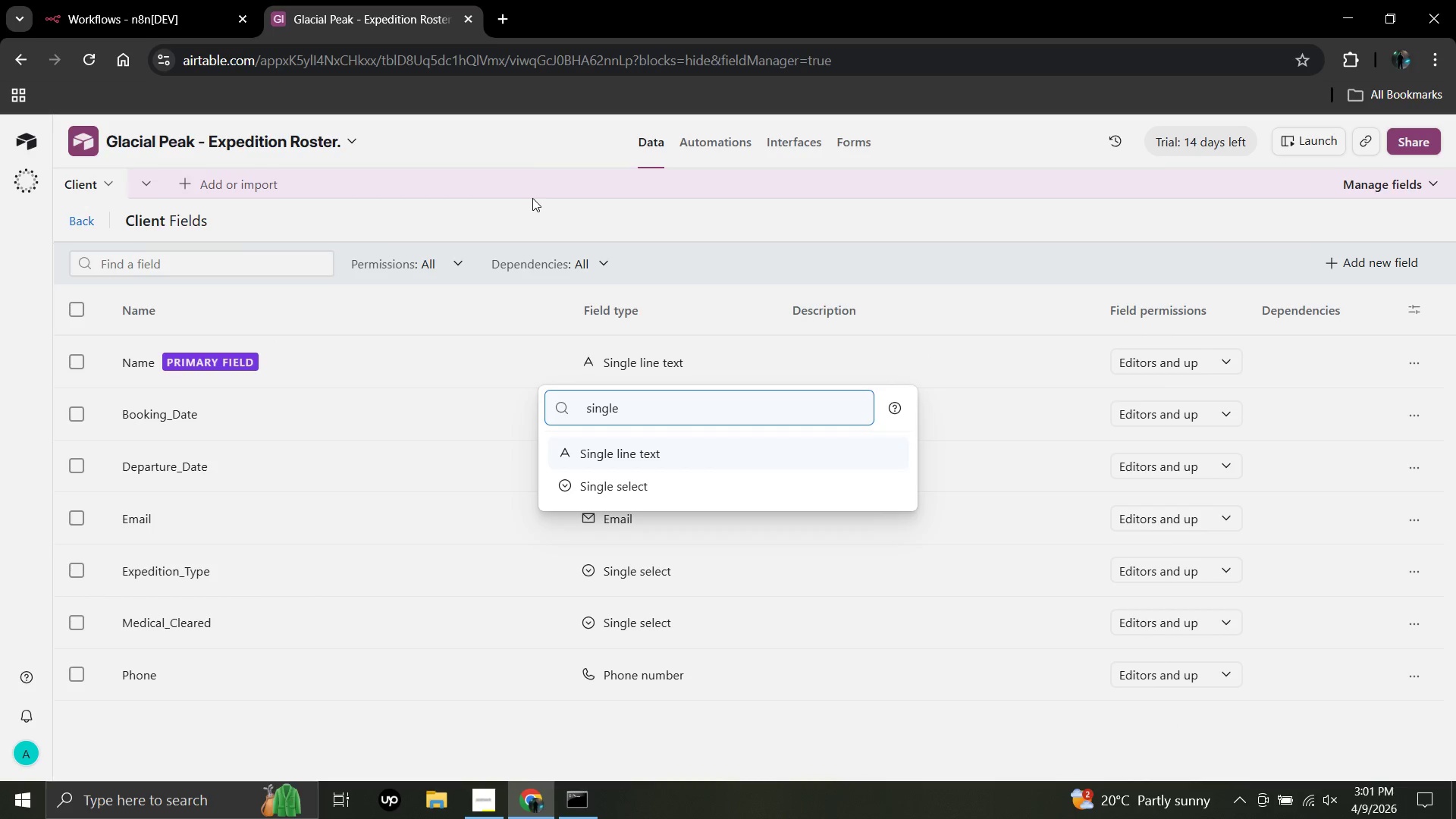 
key(ArrowDown)
 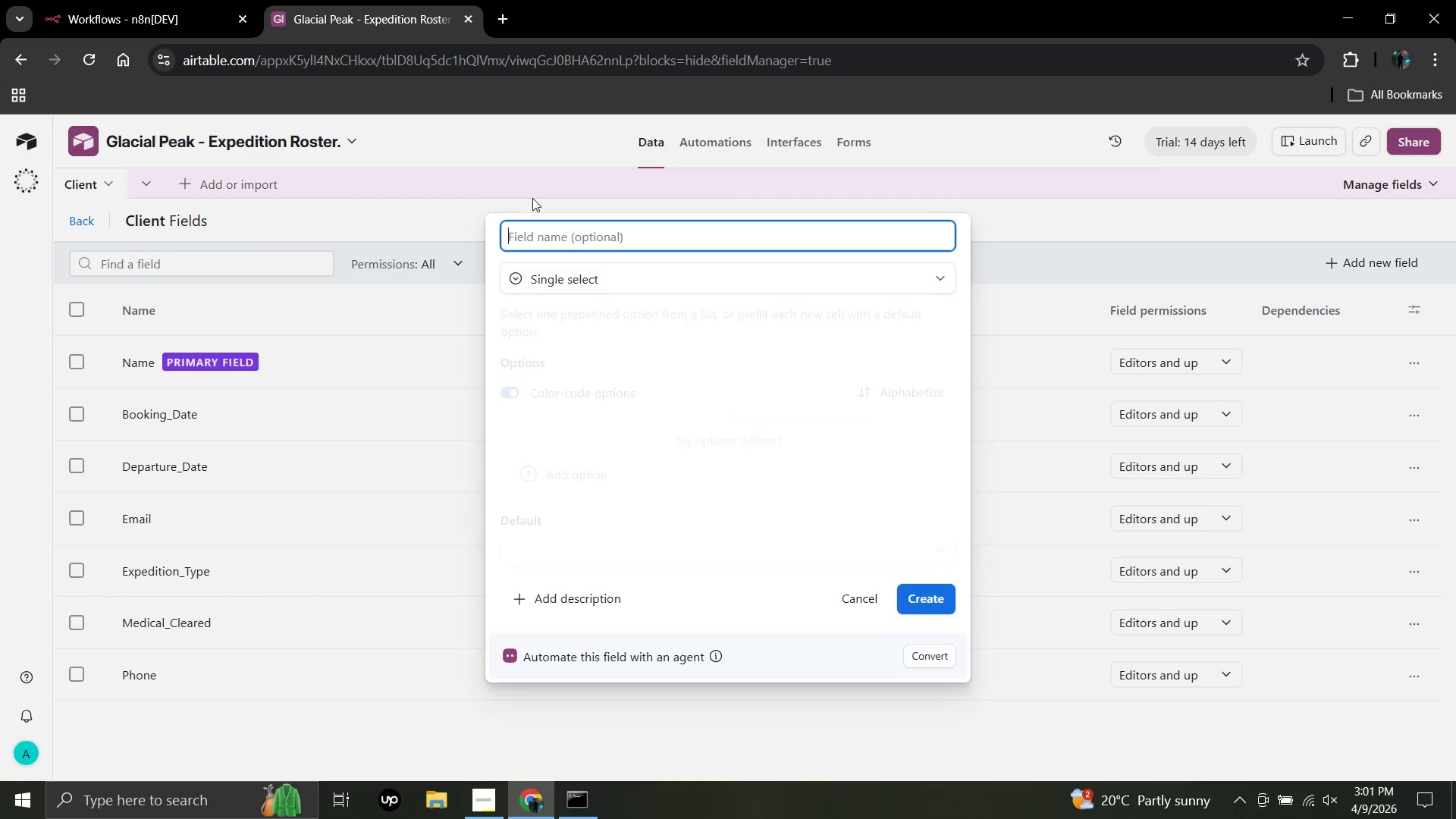 
key(Enter)
 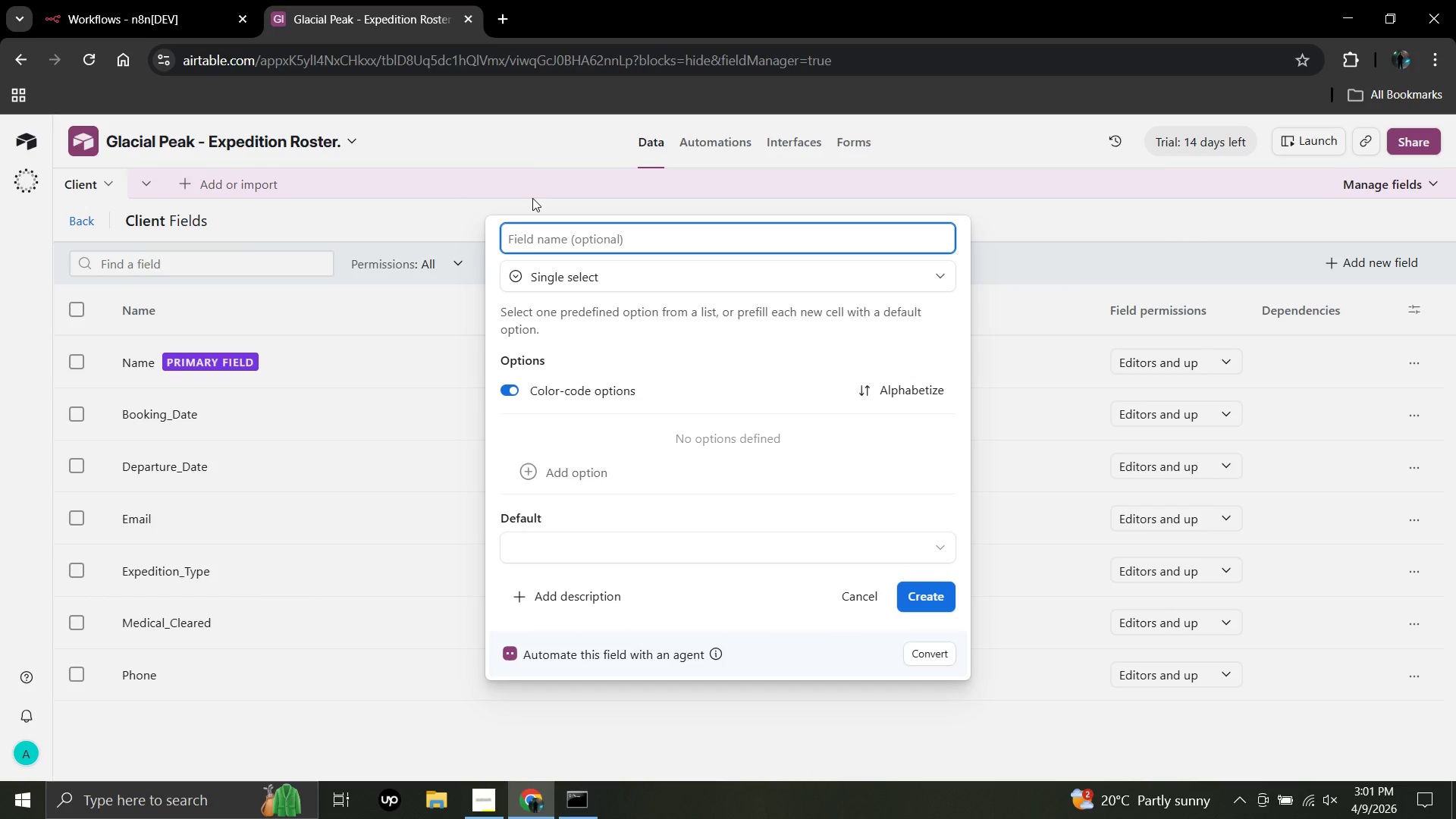 
type(Status)
 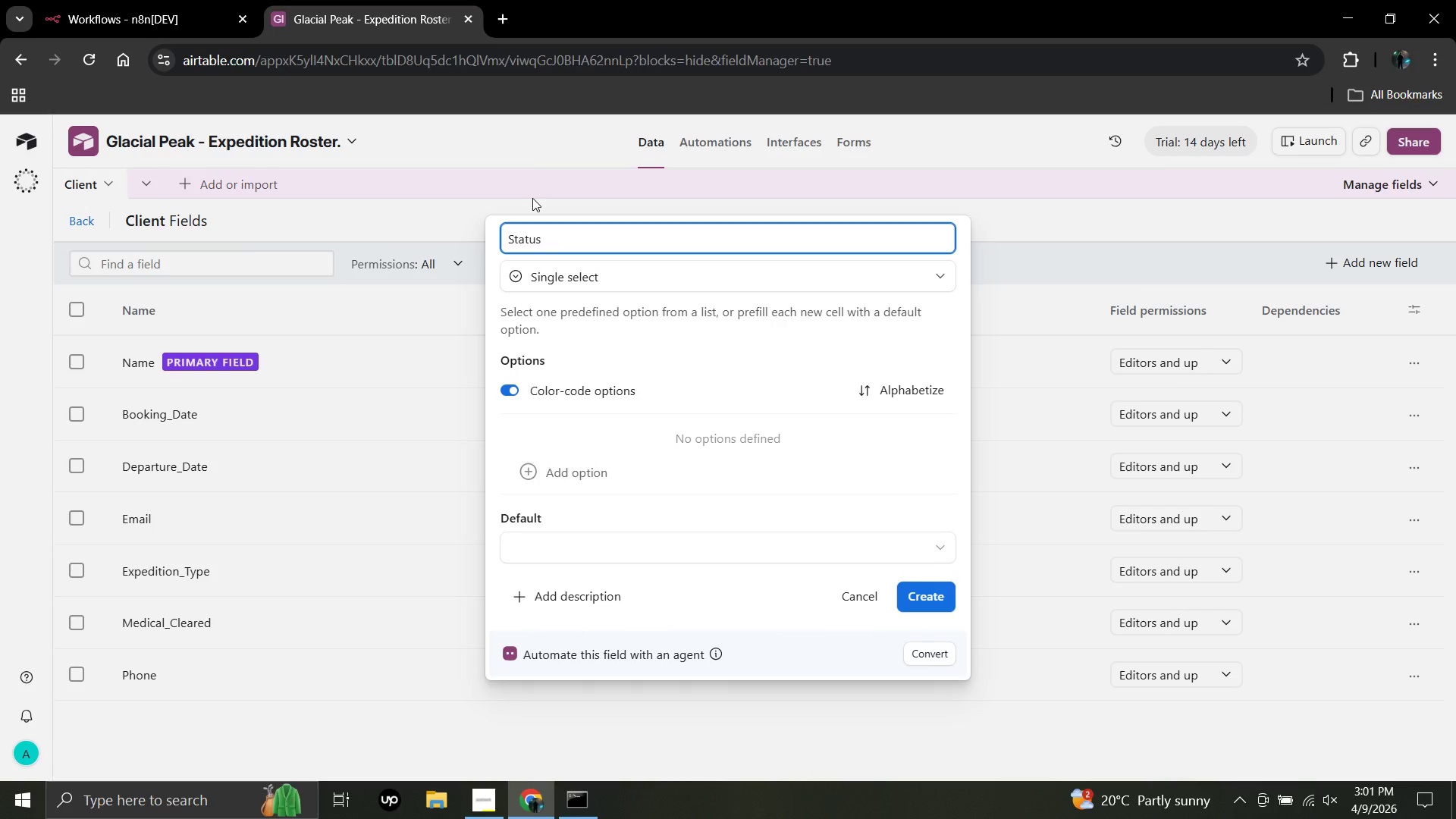 
key(Enter)
 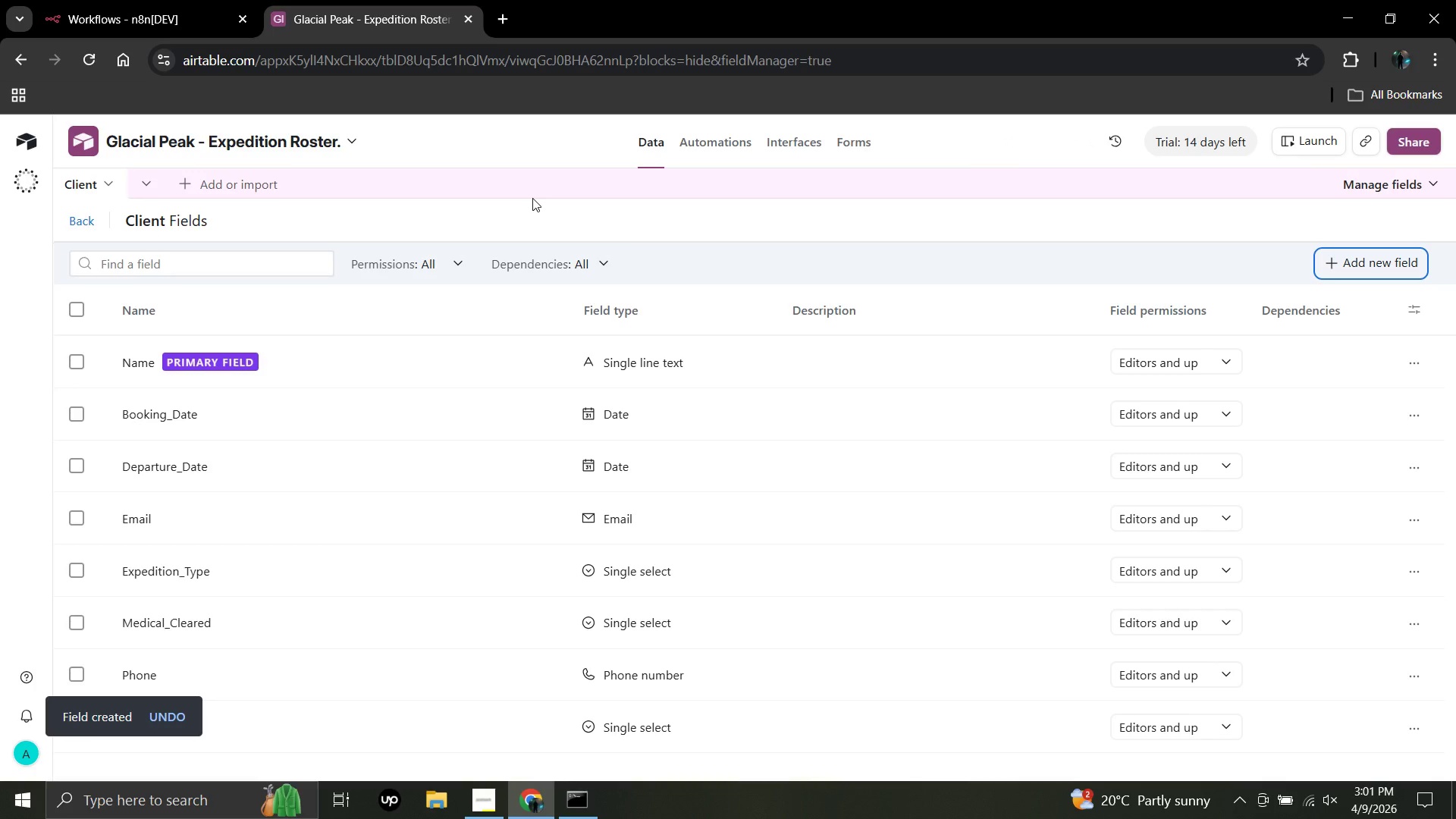 
wait(12.06)
 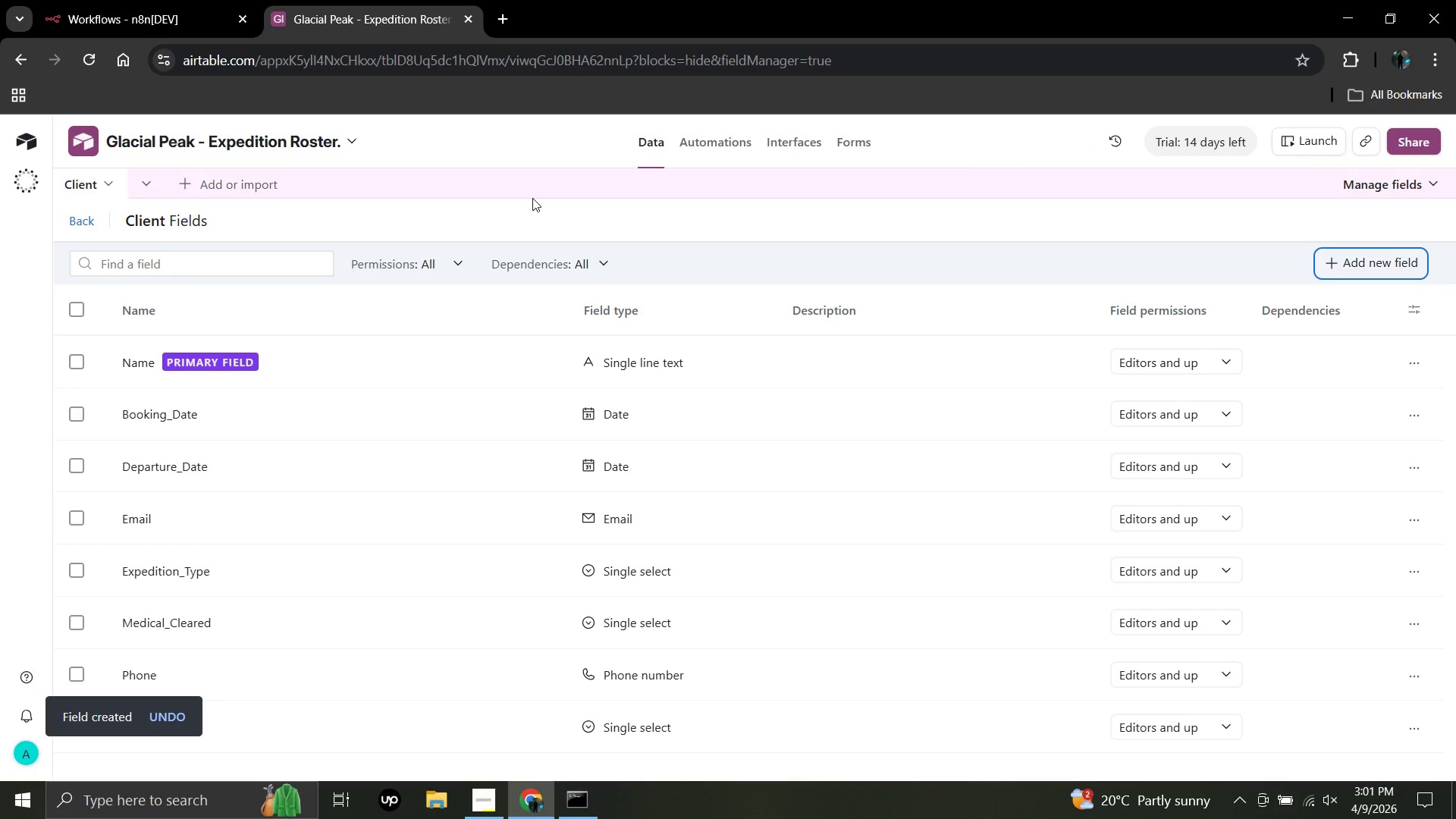 
left_click([1420, 729])
 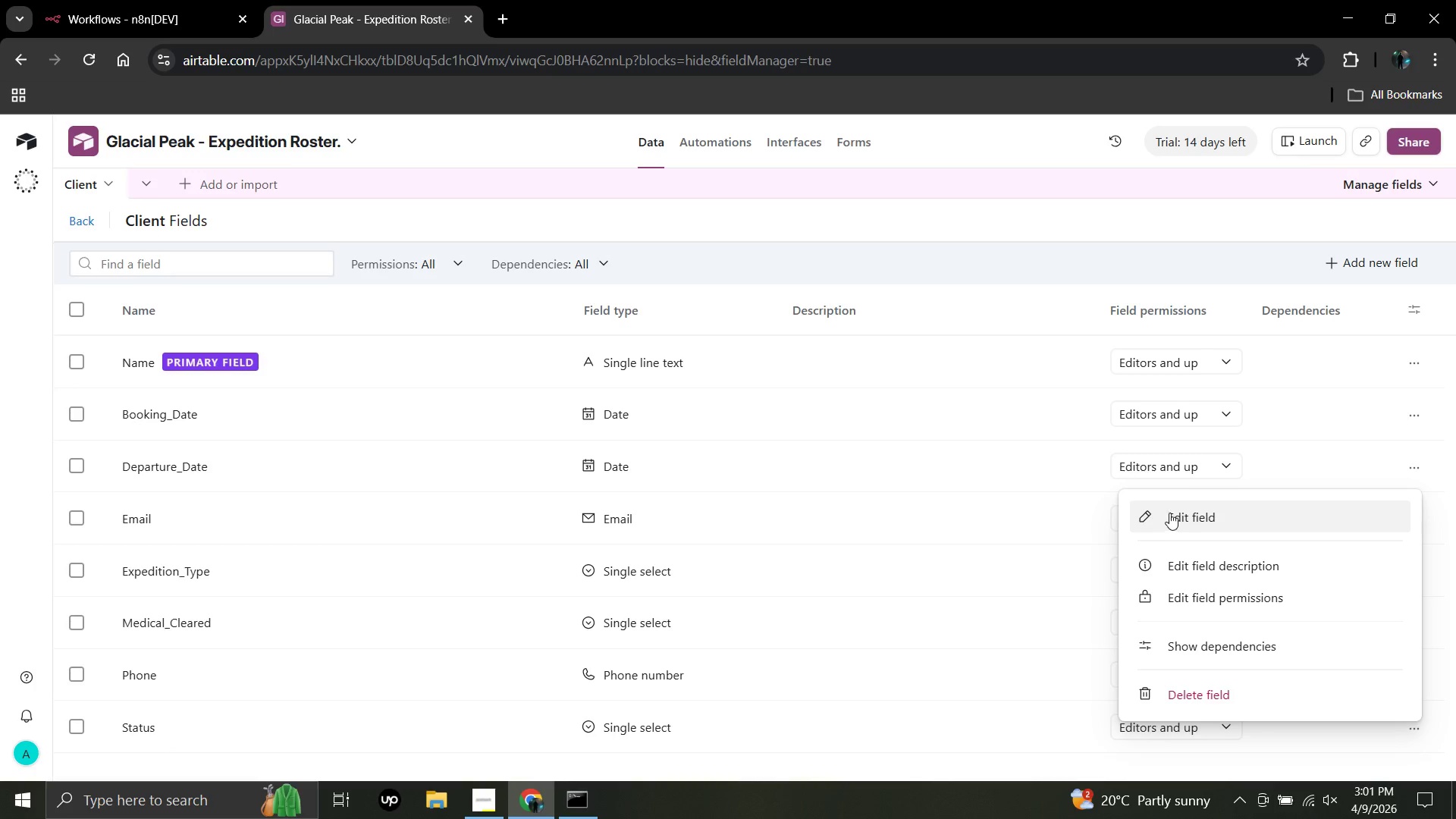 
left_click([1212, 510])
 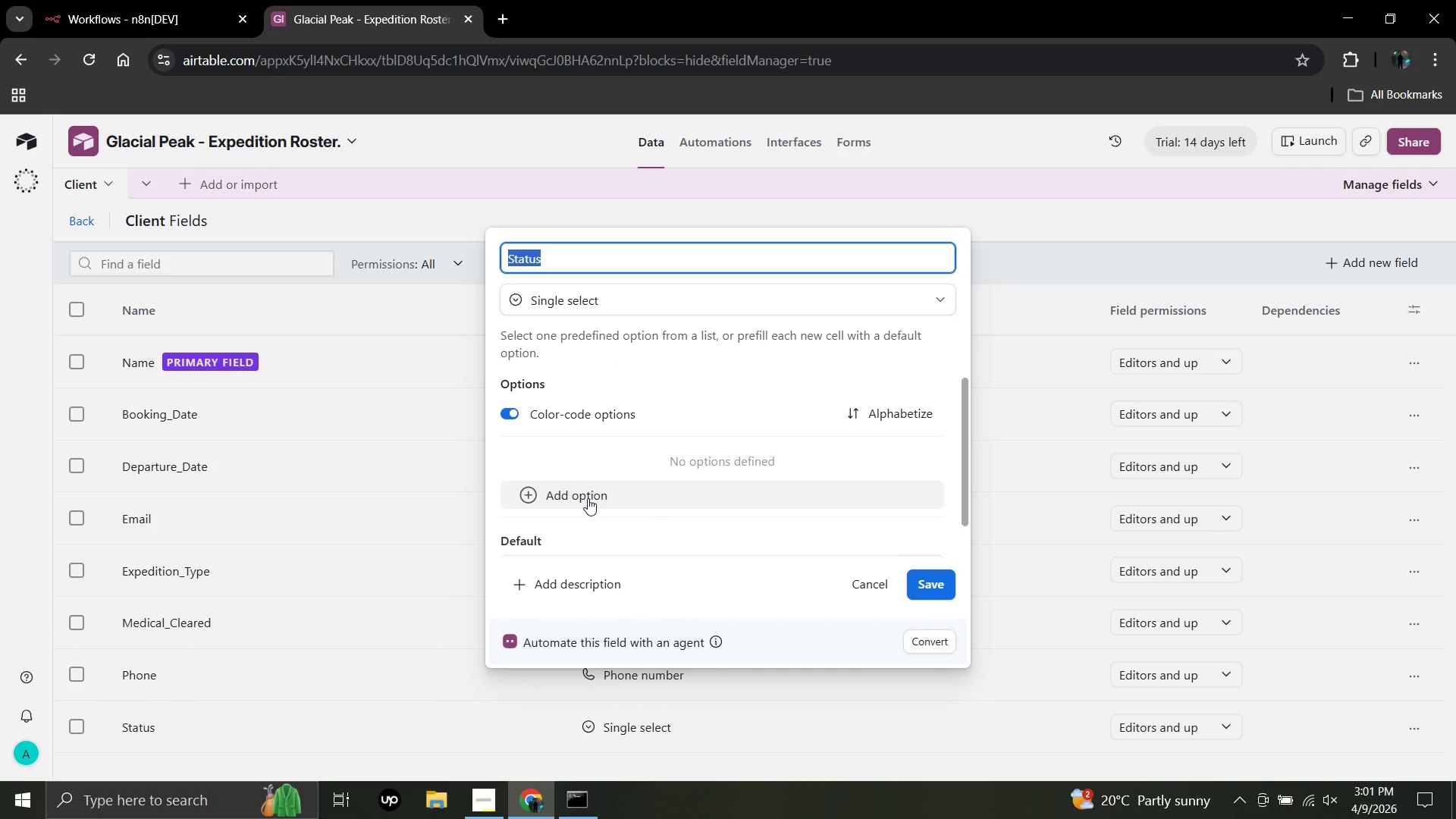 
left_click([588, 498])
 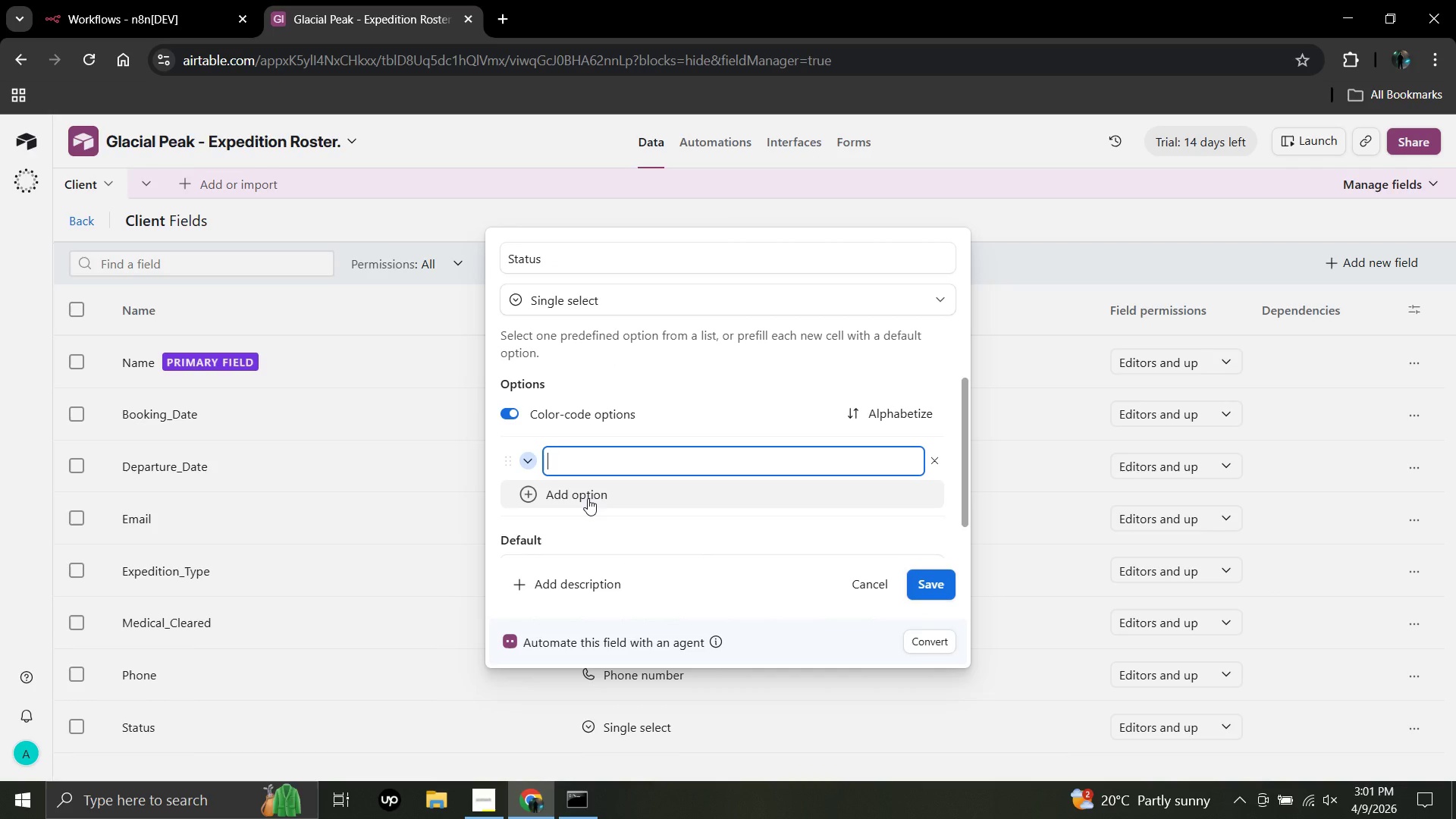 
type(New)
 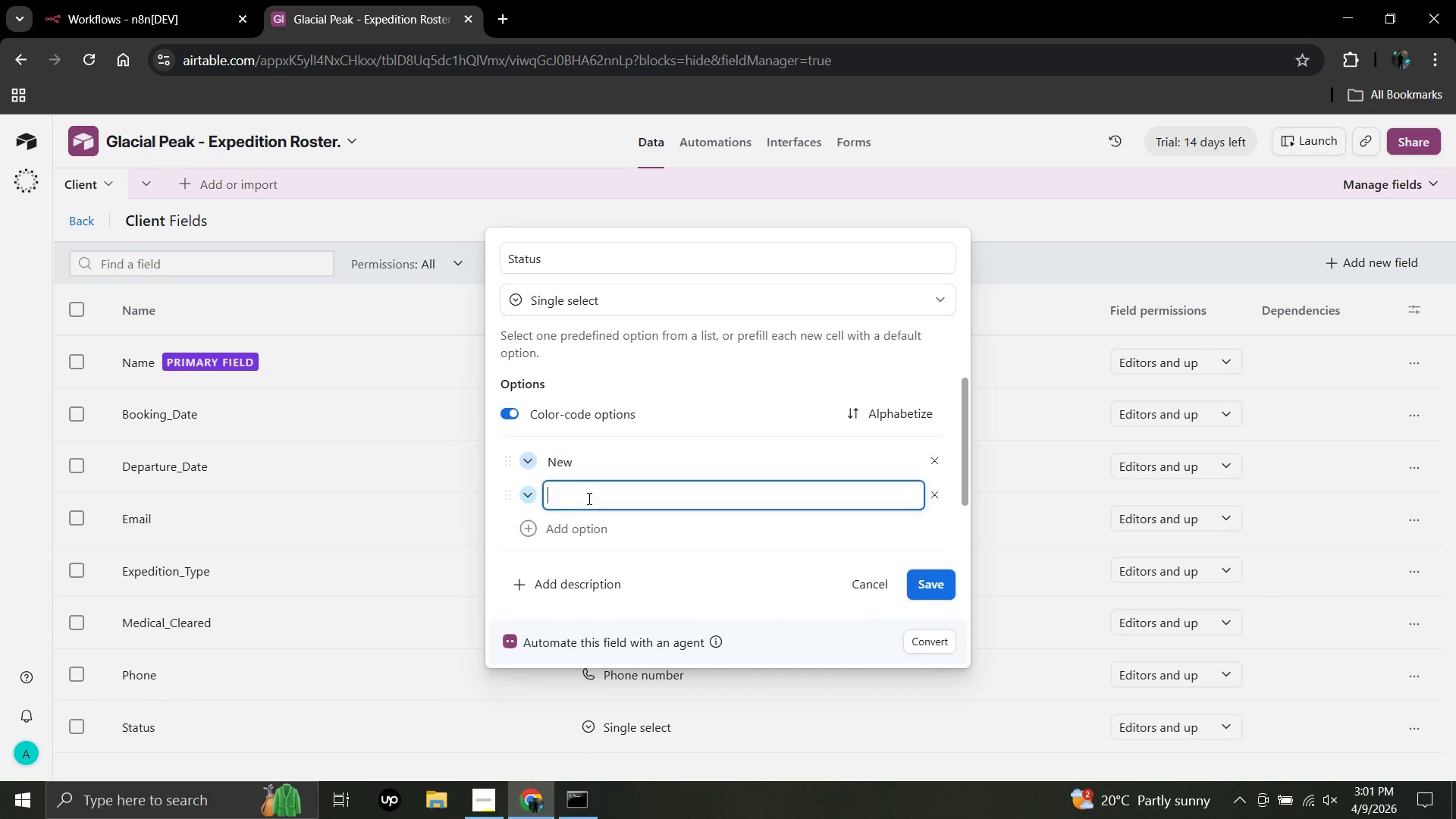 
key(Enter)
 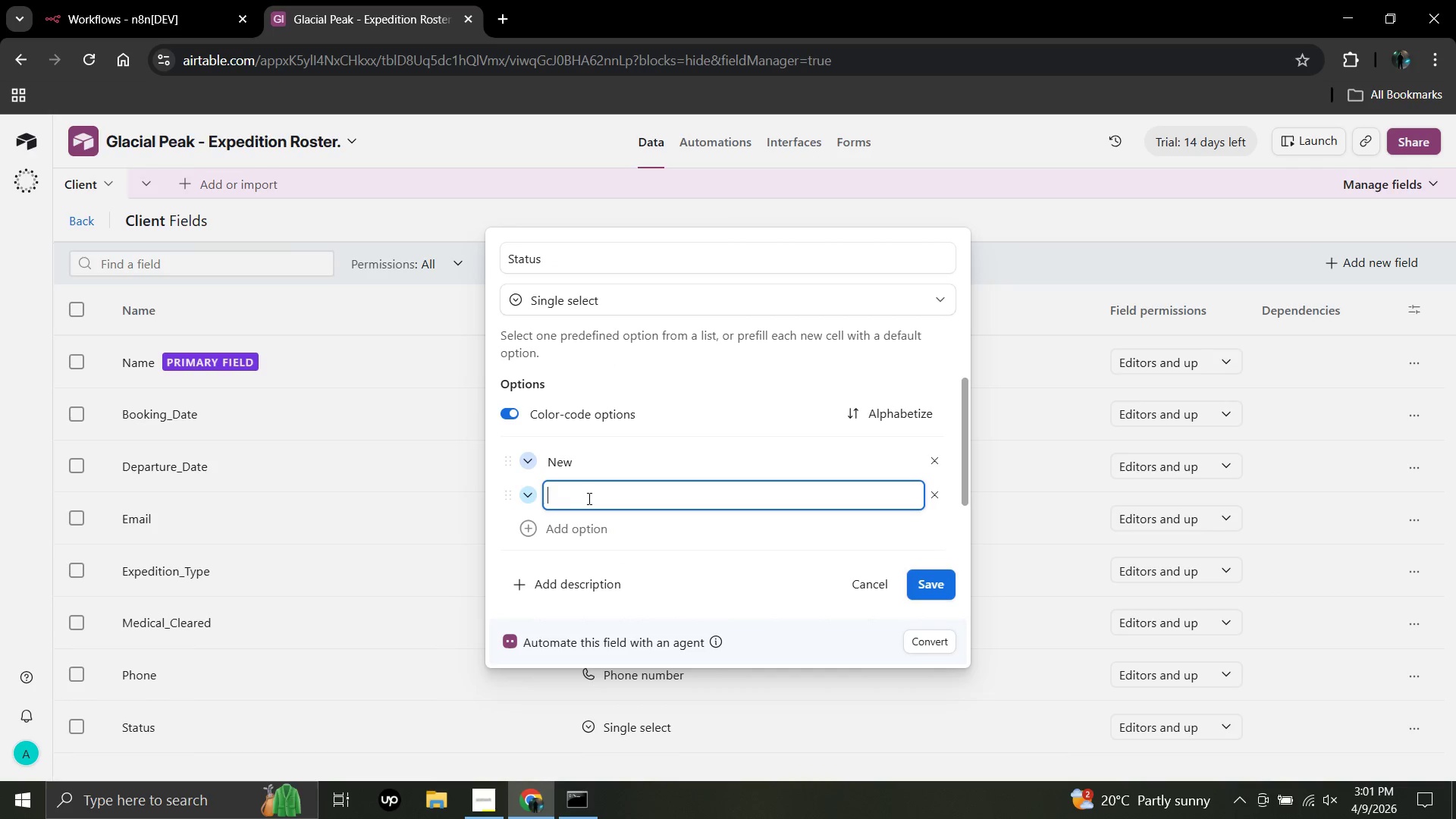 
type(Welcome)
 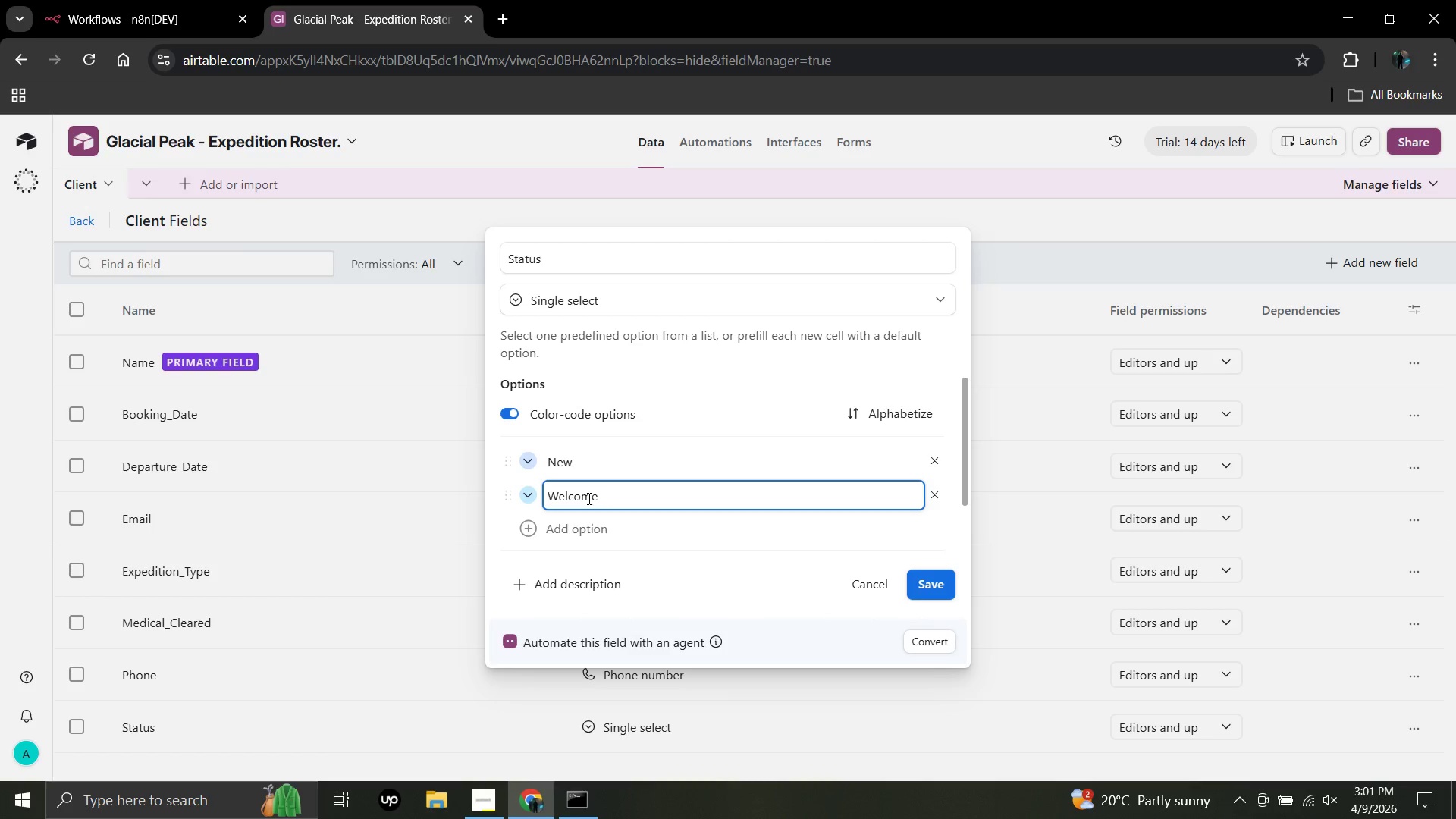 
key(Enter)
 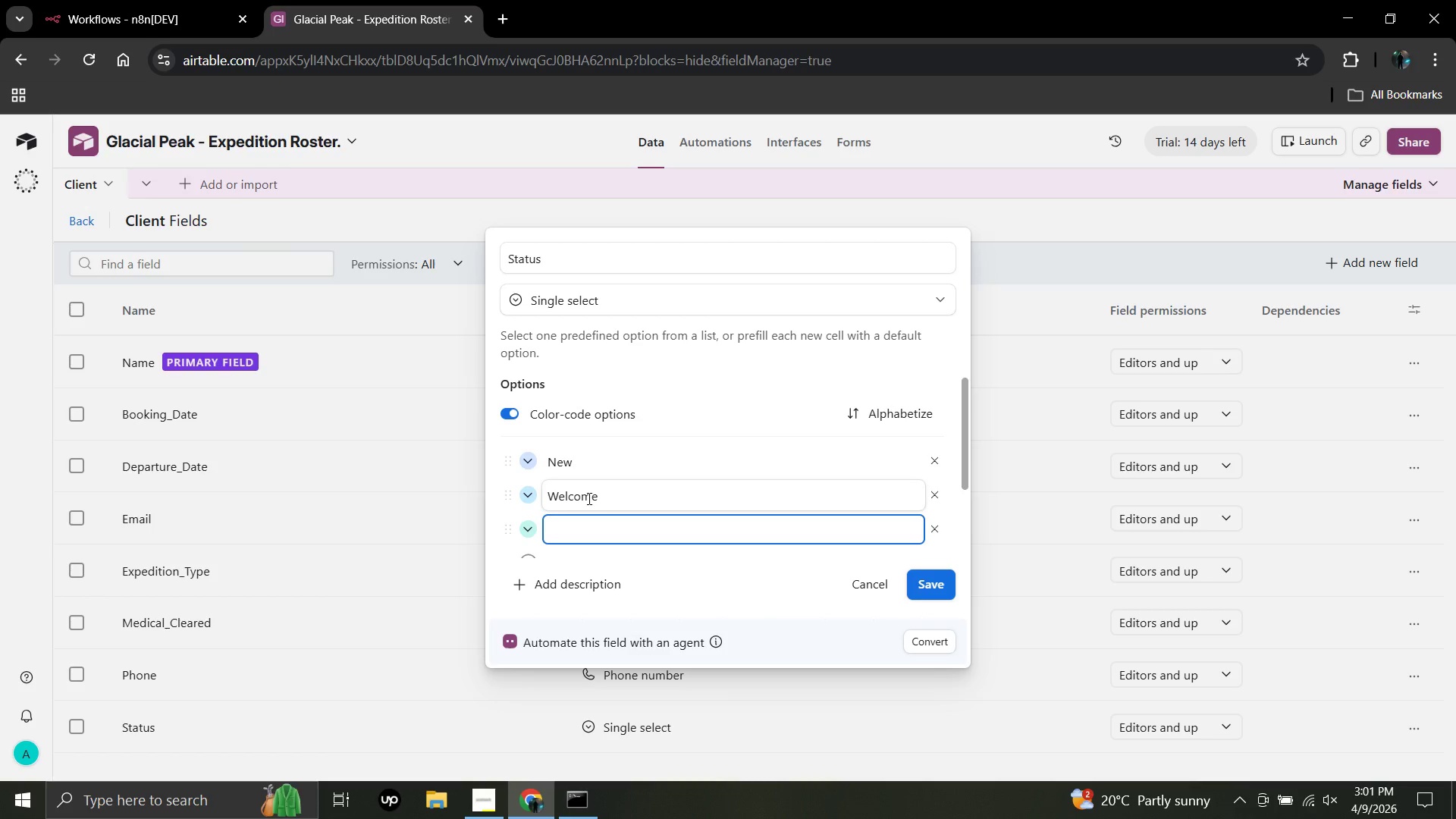 
hold_key(key=ShiftLeft, duration=0.73)
 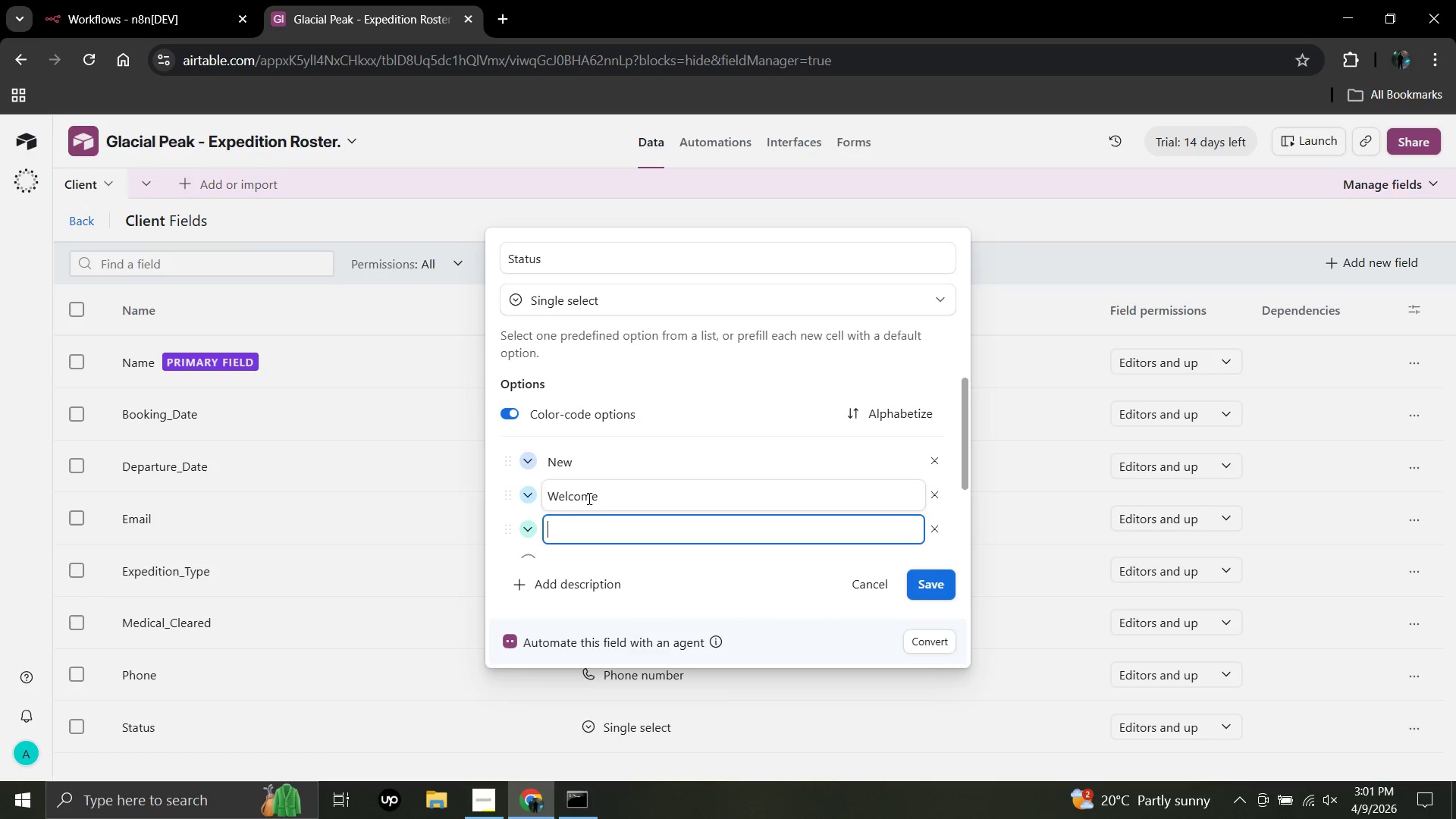 
type(Cleared)
 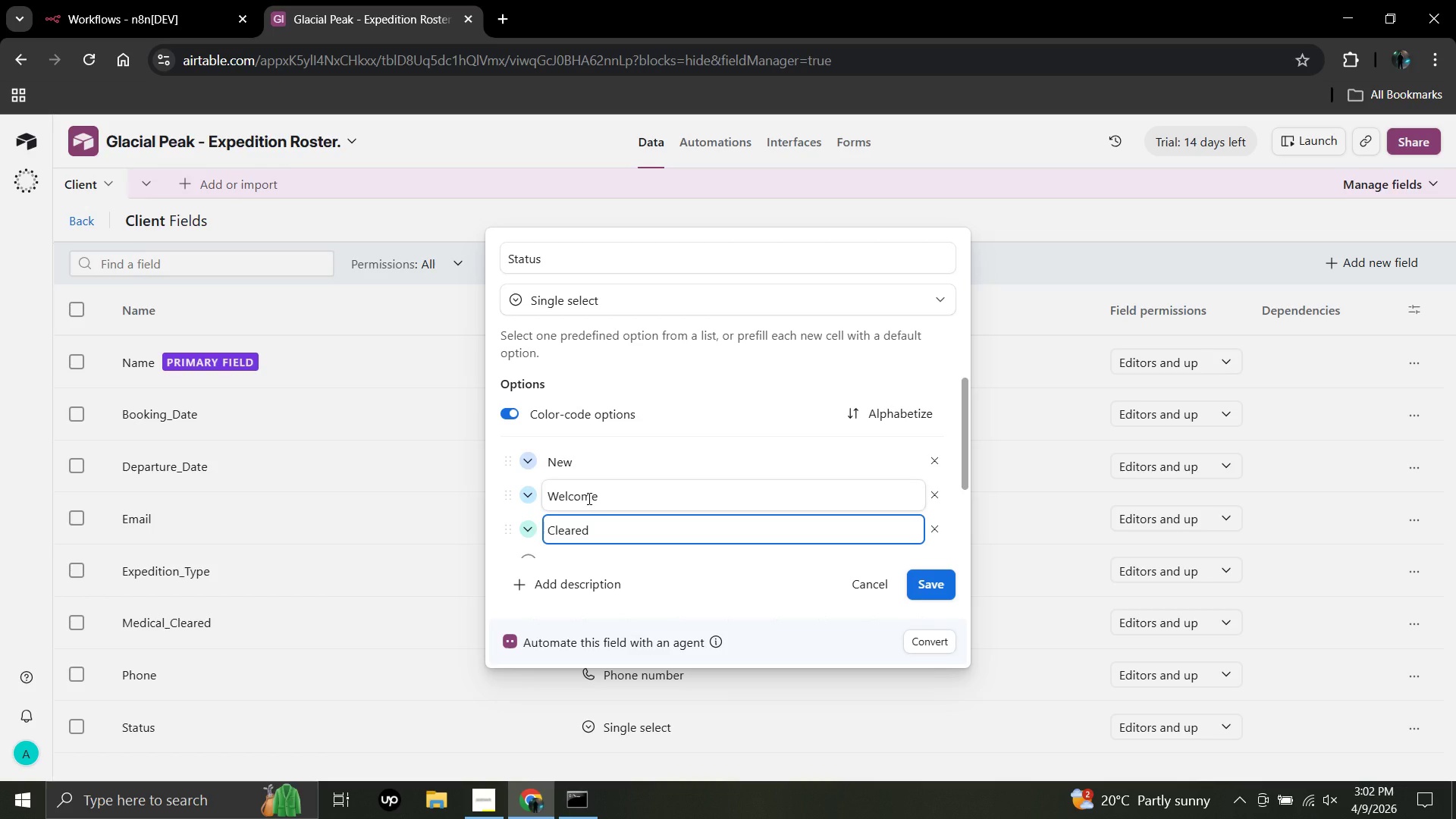 
key(Enter)
 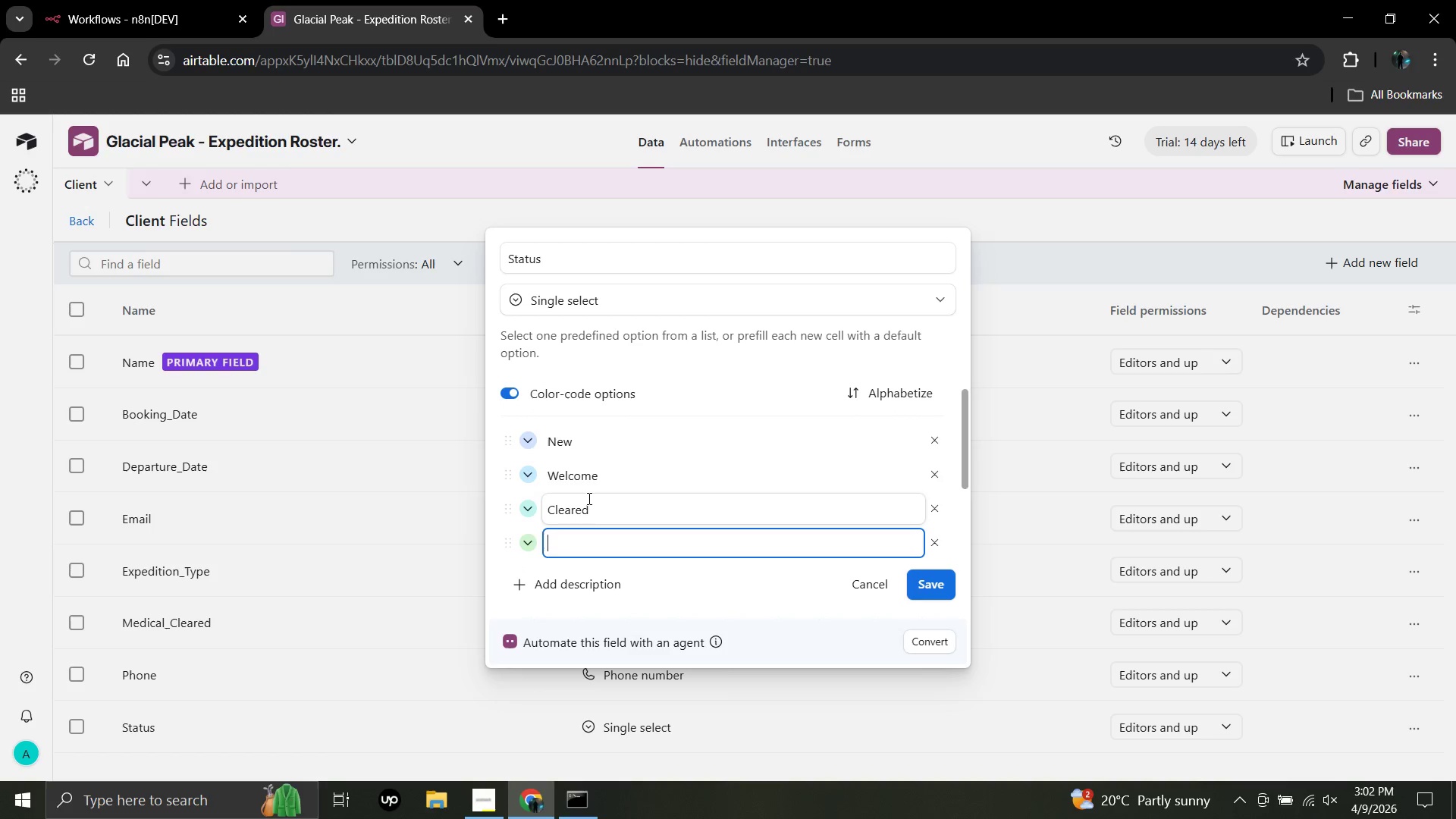 
type(Ex)
key(Backspace)
type(scalated)
 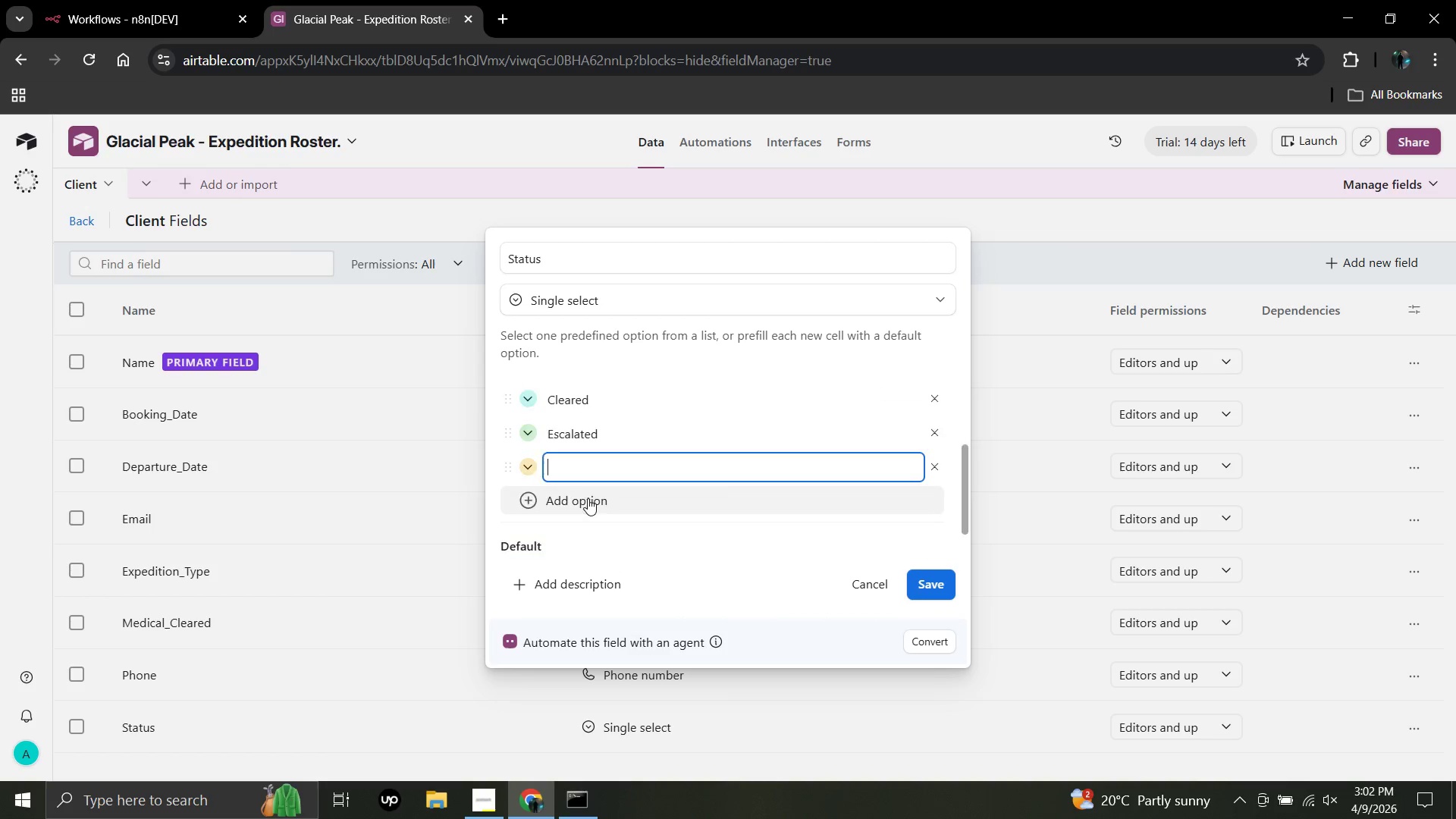 
key(Enter)
 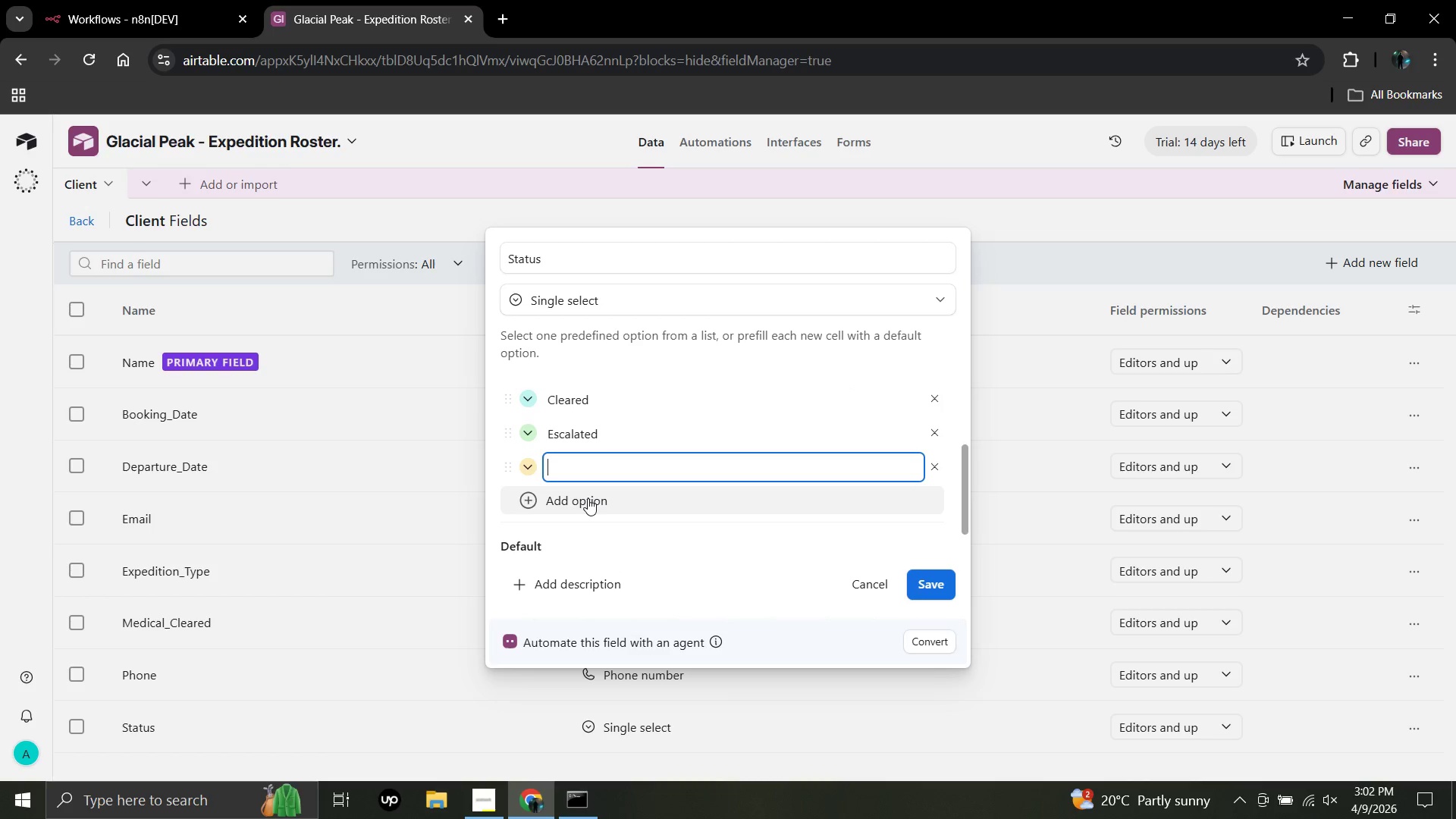 
key(ArrowUp)
 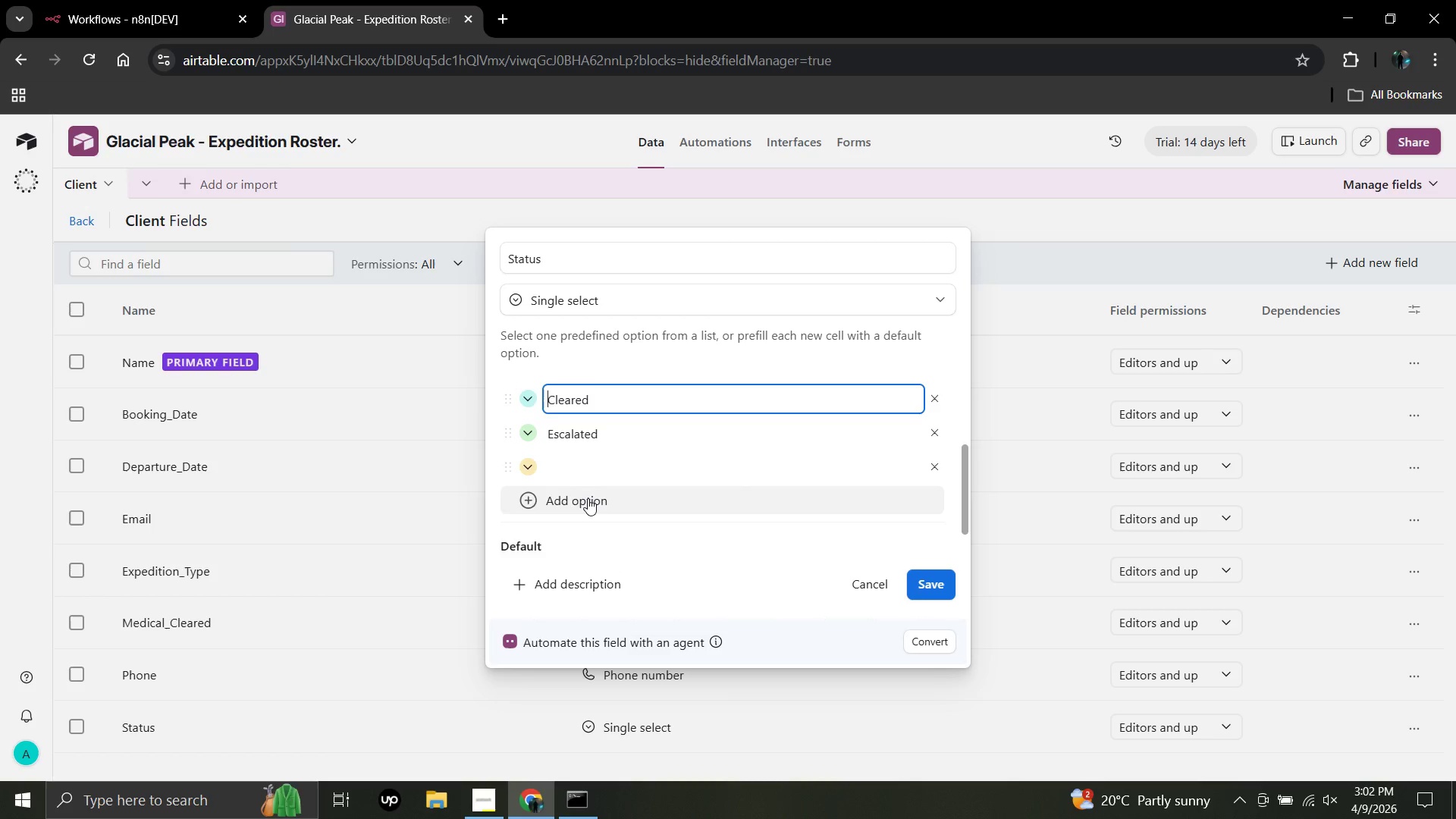 
key(ArrowUp)
 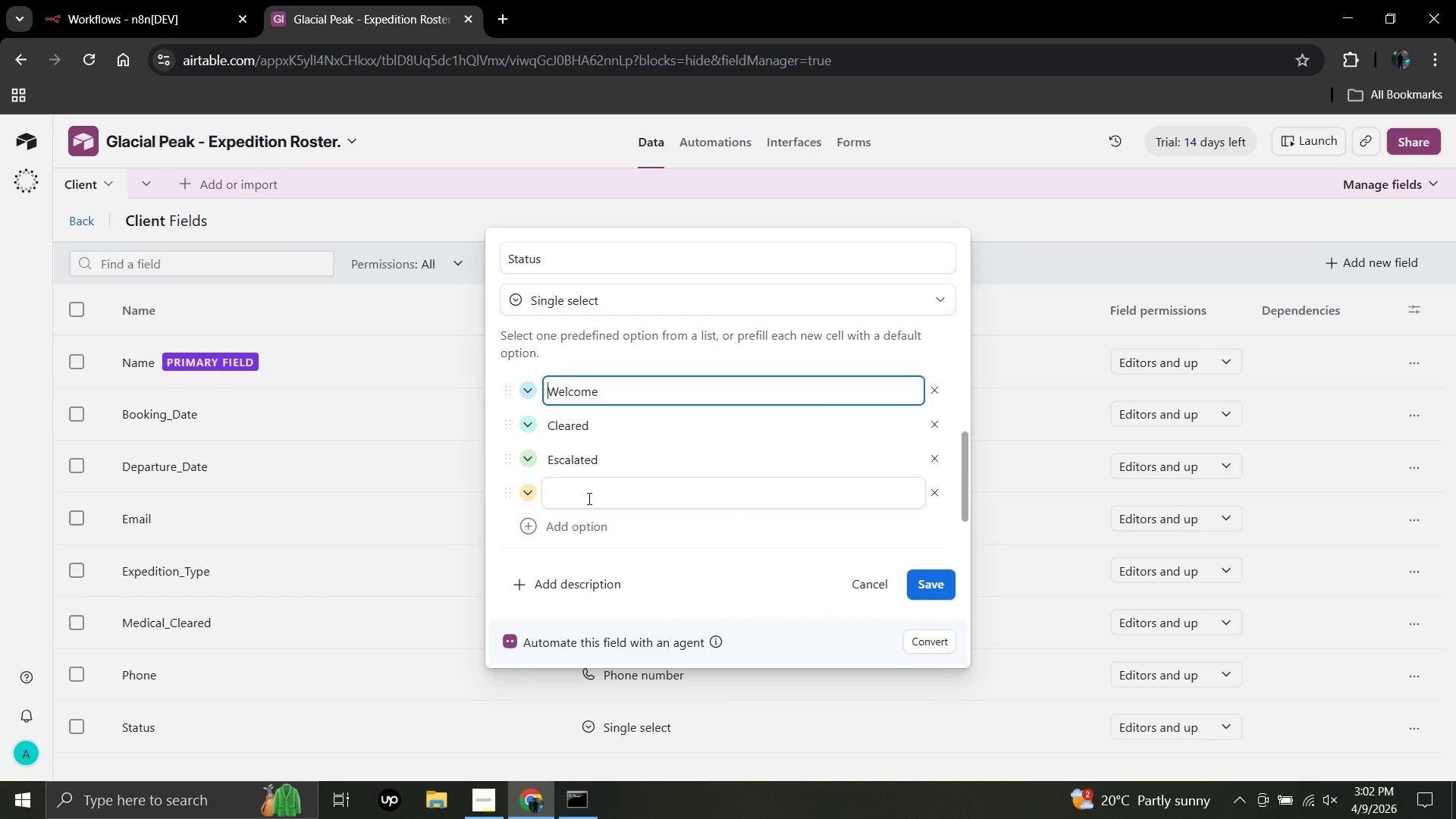 
key(ArrowUp)
 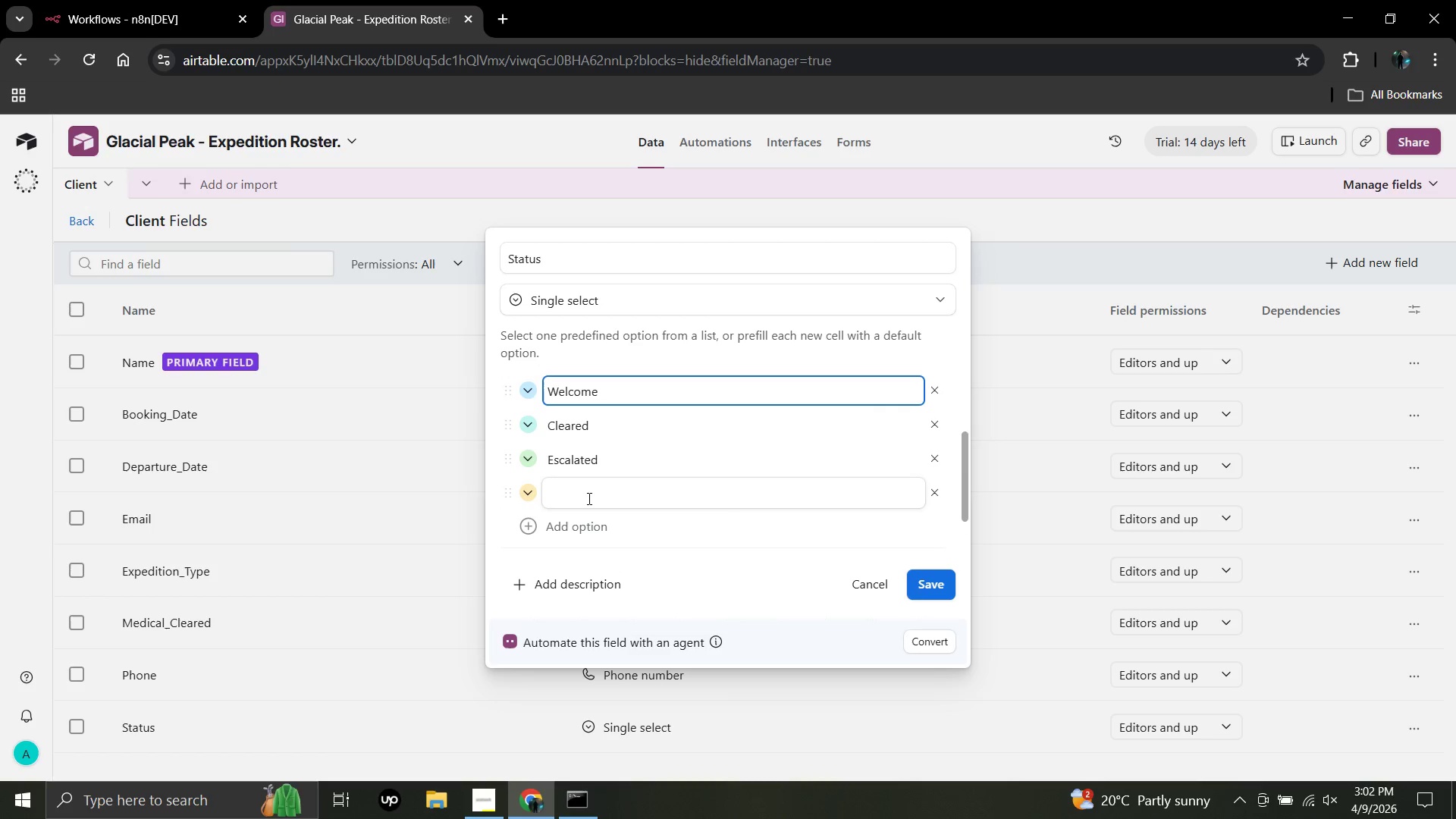 
key(ArrowRight)
 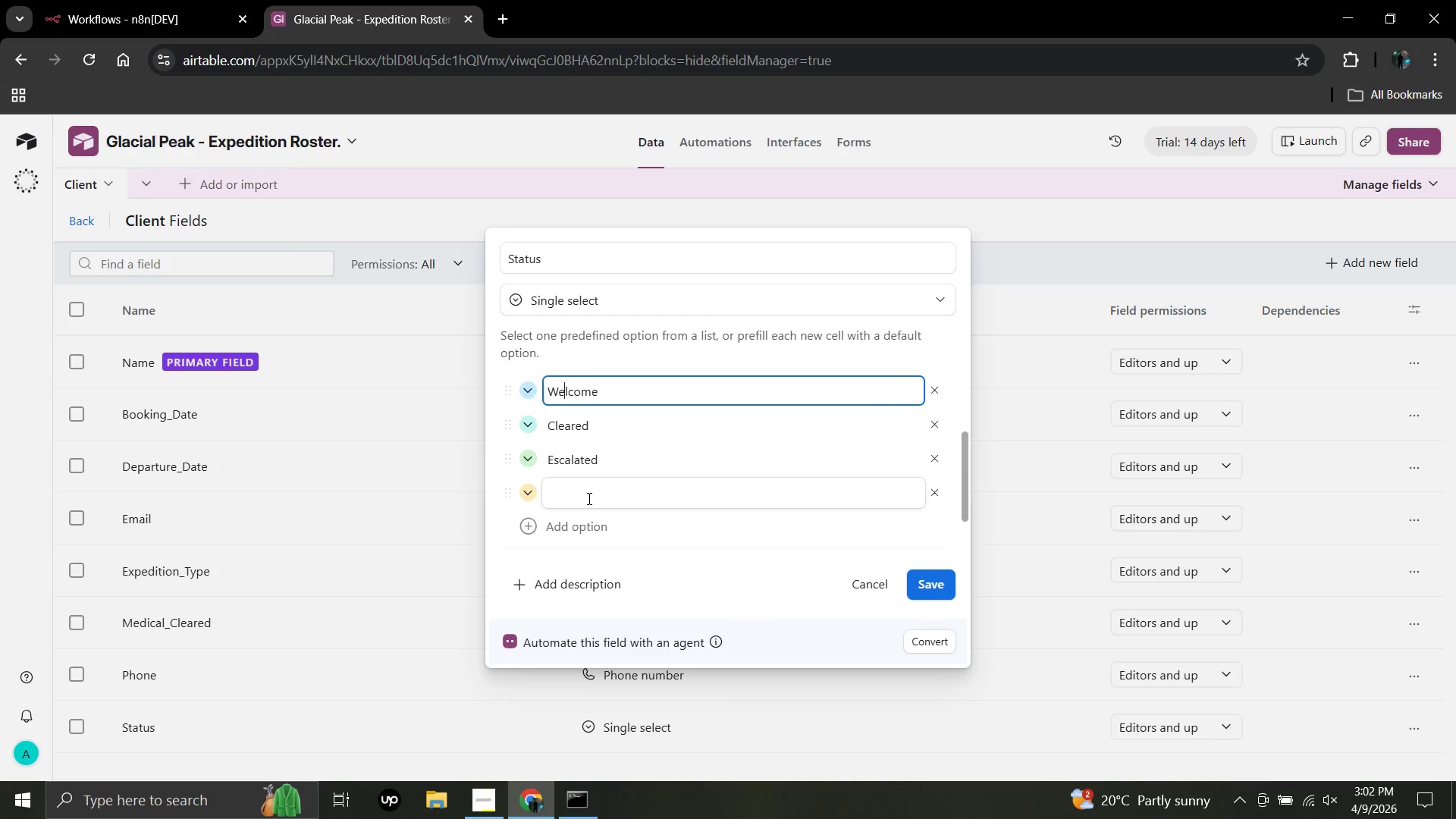 
key(ArrowRight)
 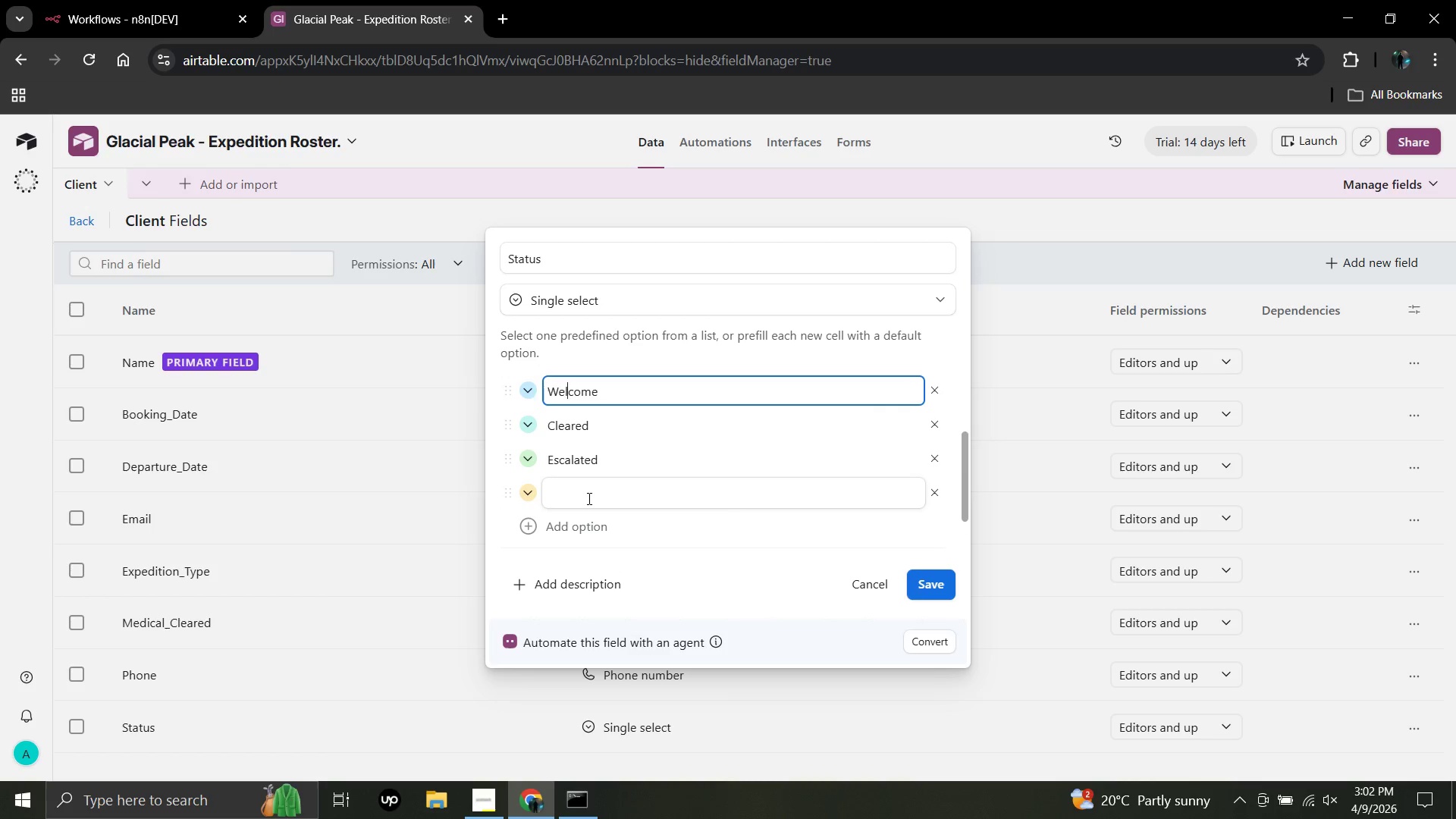 
key(ArrowRight)
 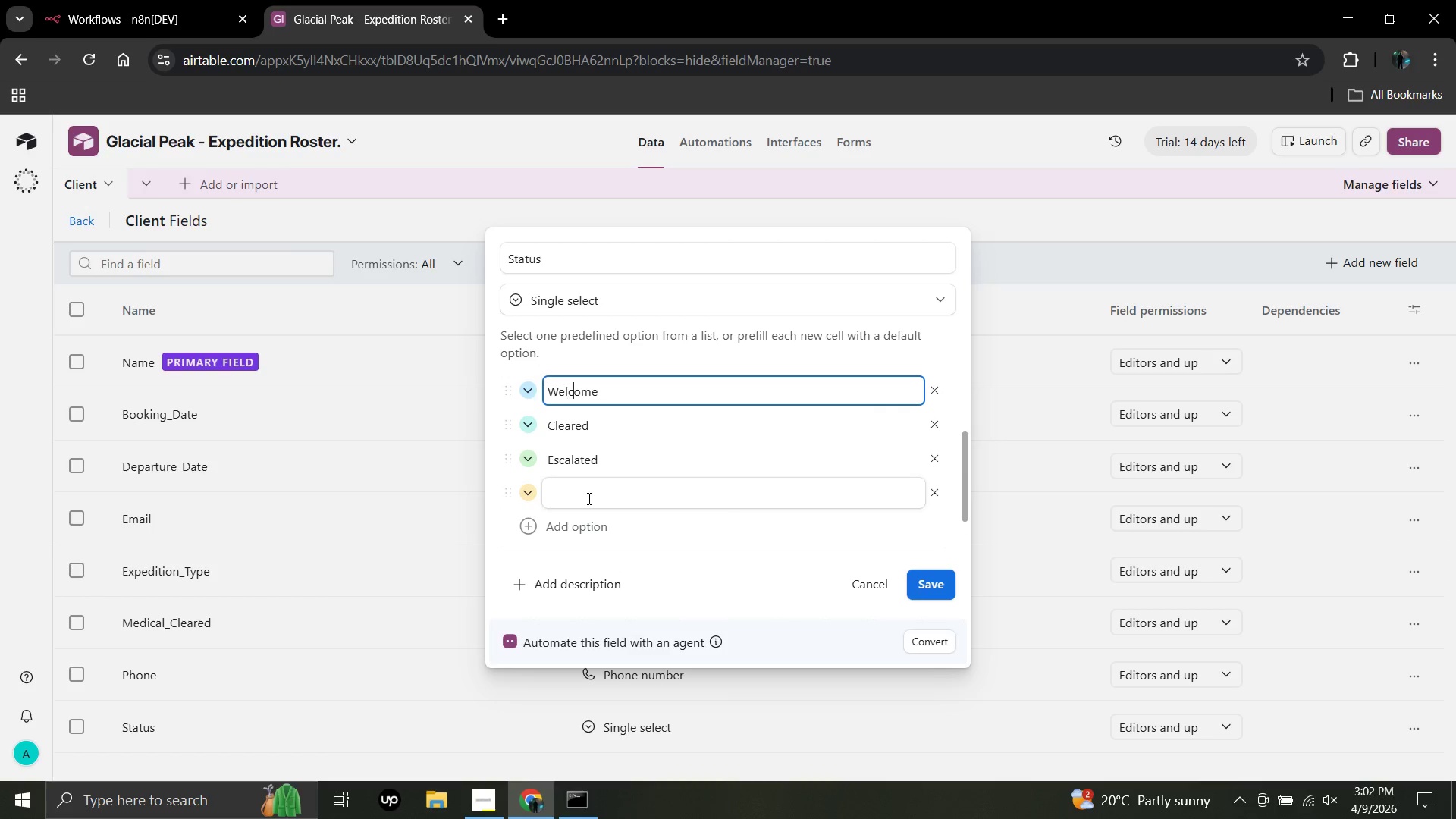 
key(ArrowRight)
 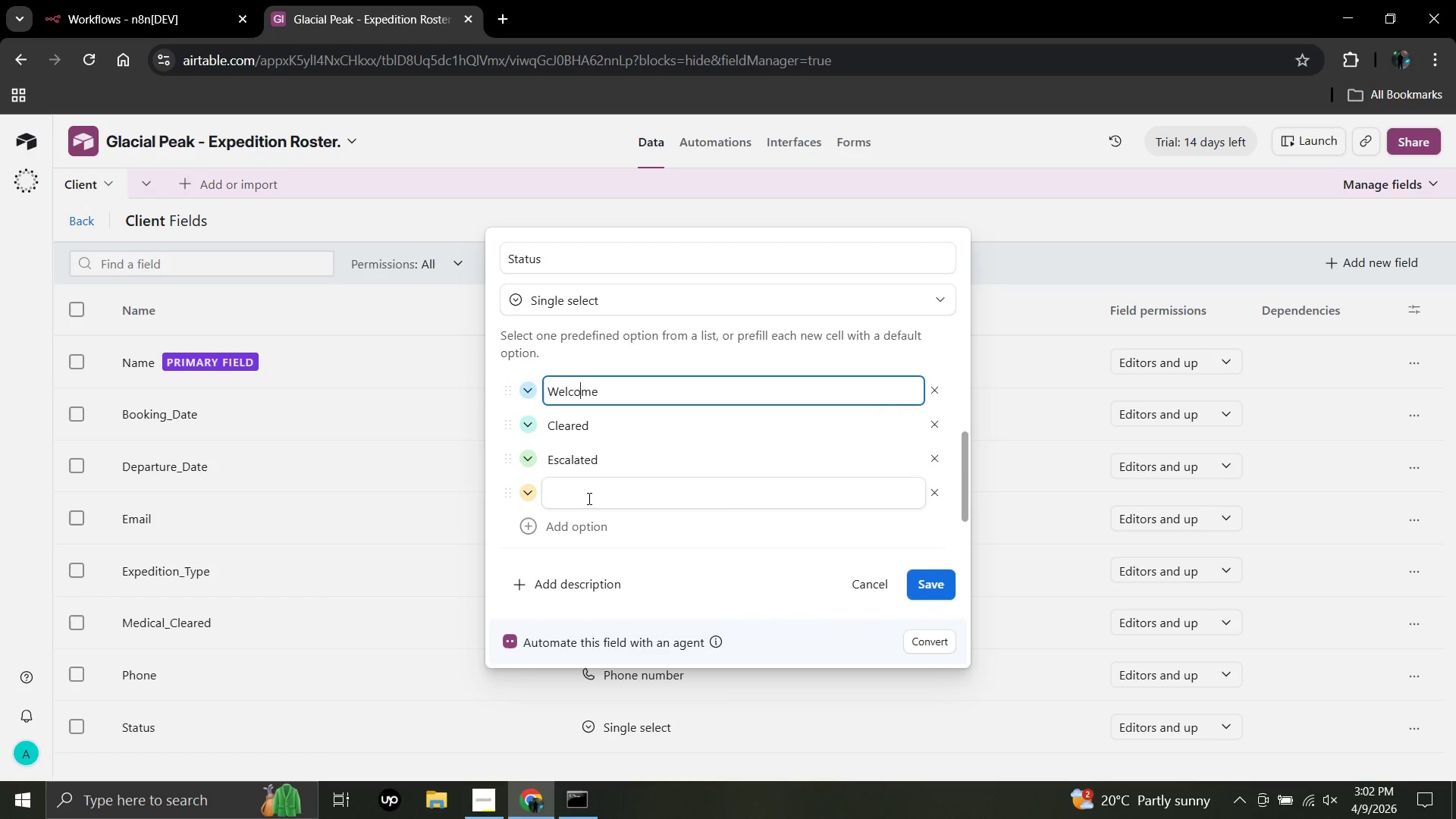 
key(ArrowRight)
 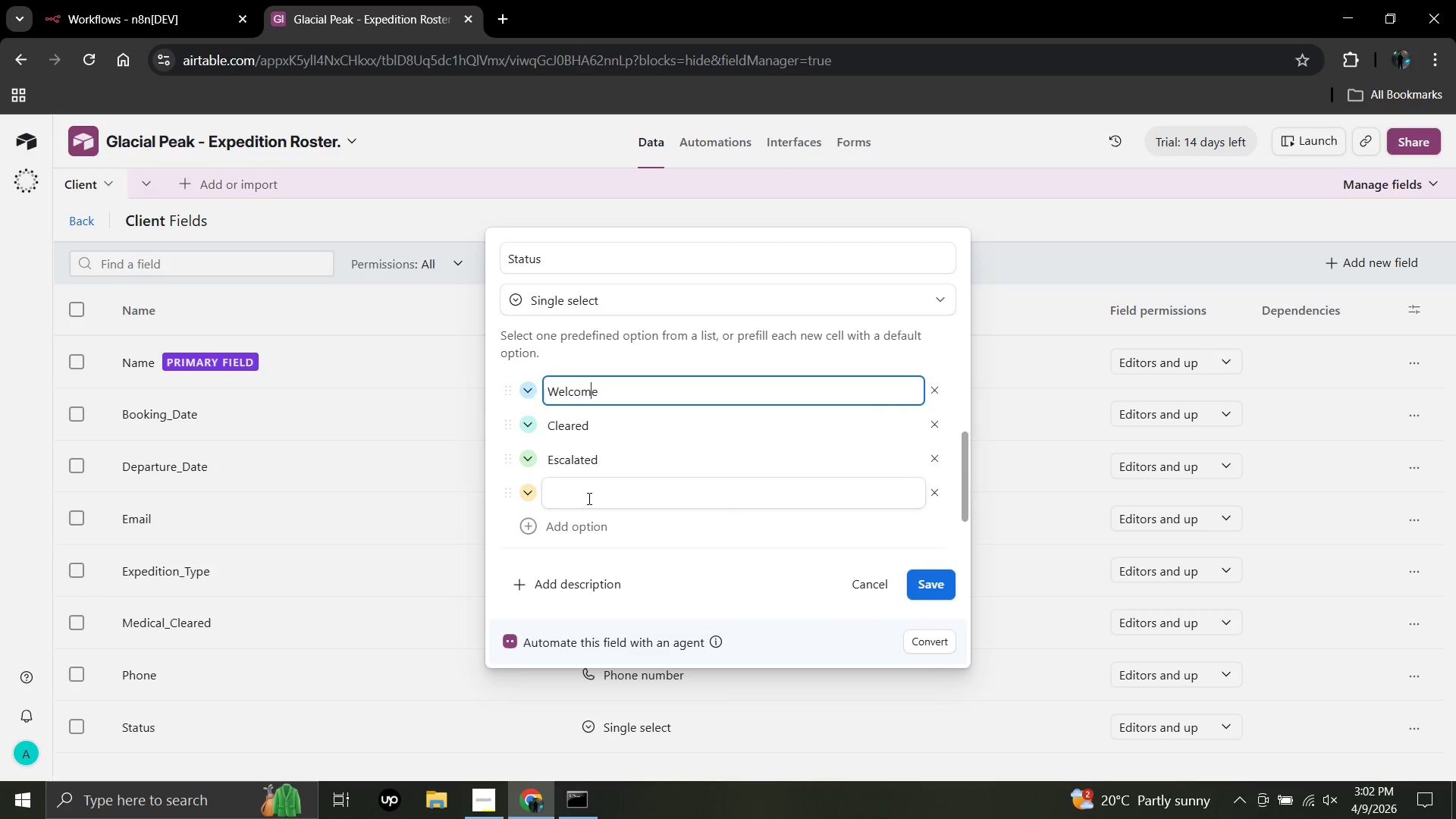 
key(ArrowRight)
 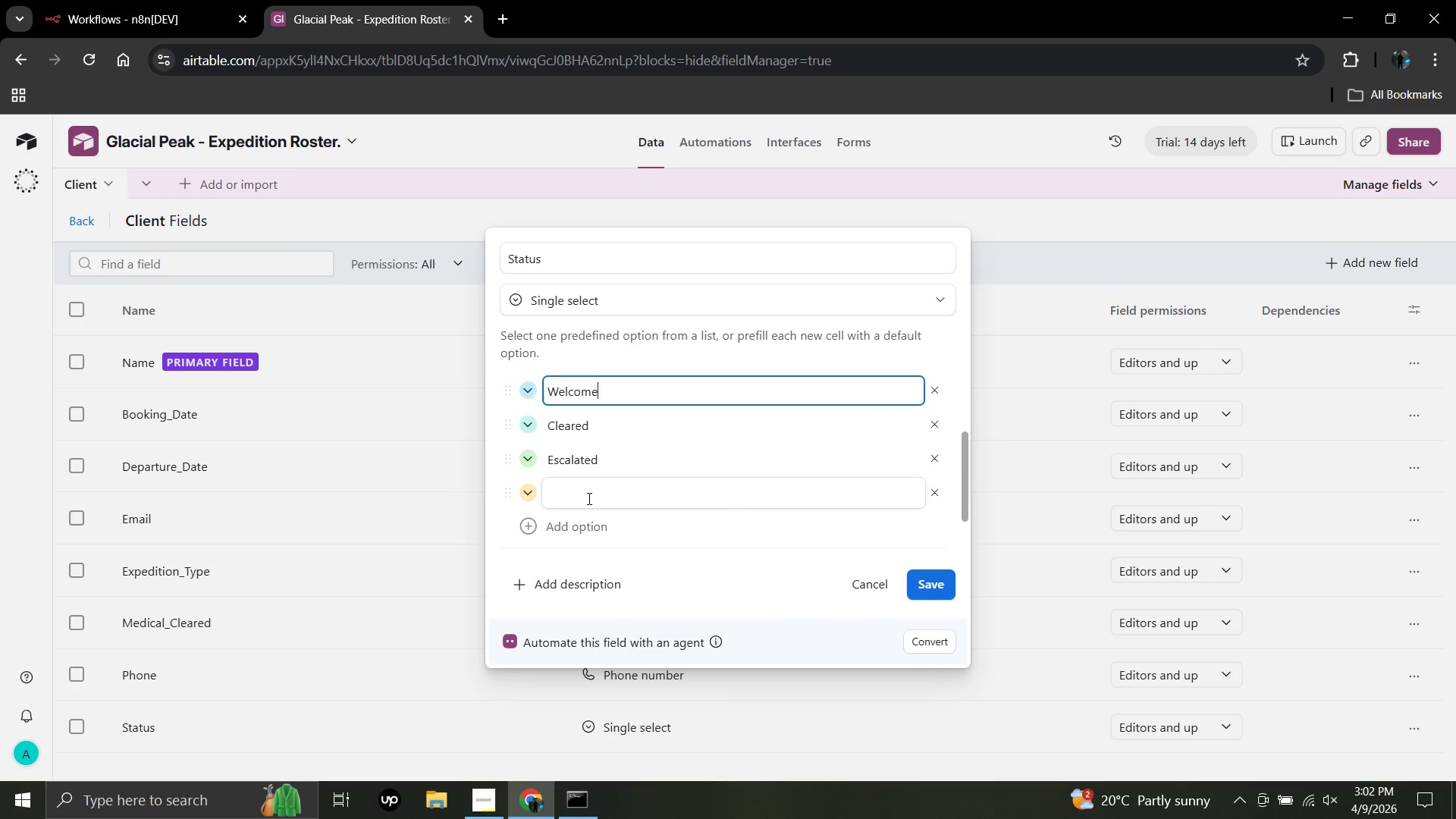 
key(ArrowRight)
 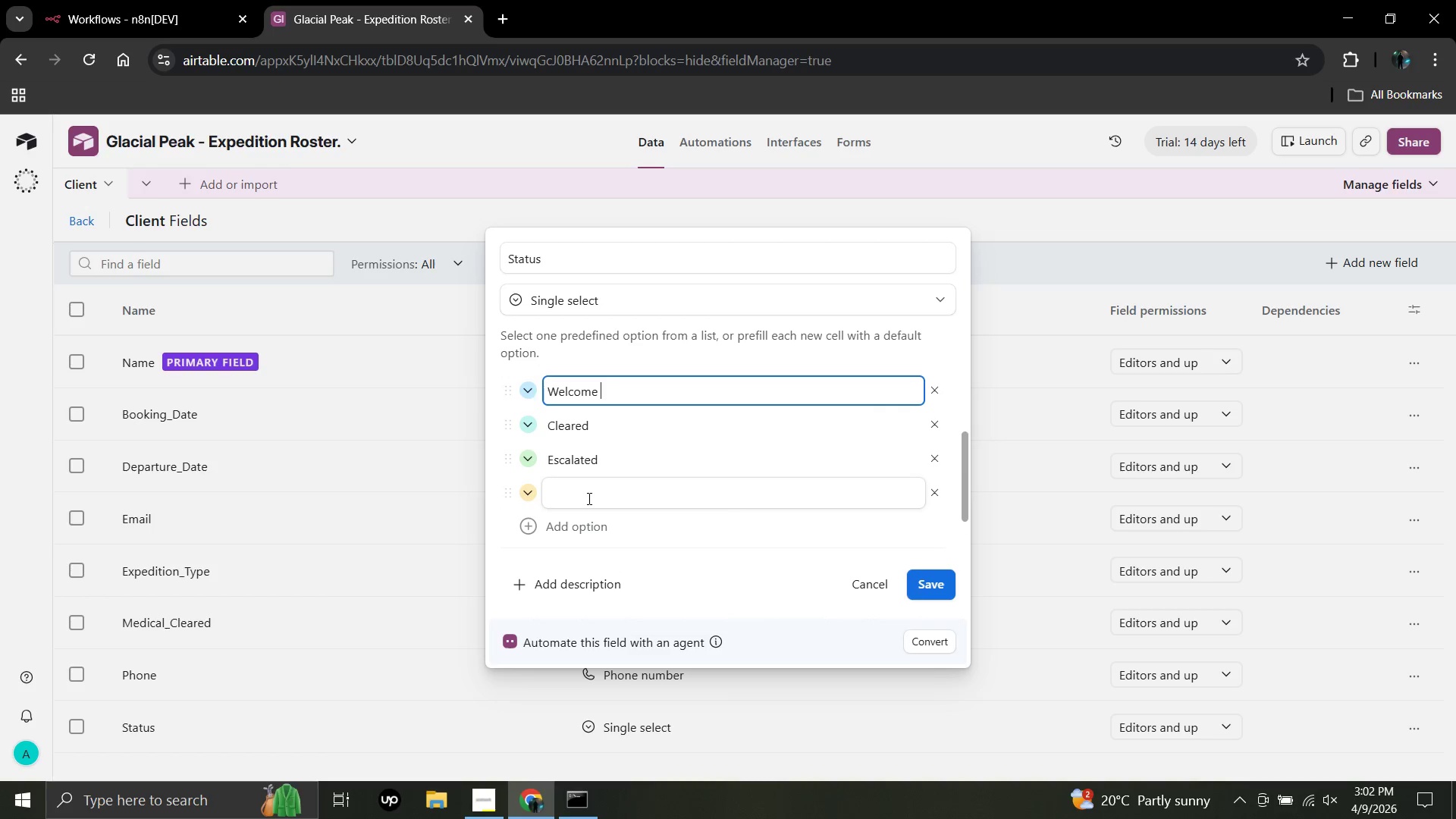 
type( Sent)
 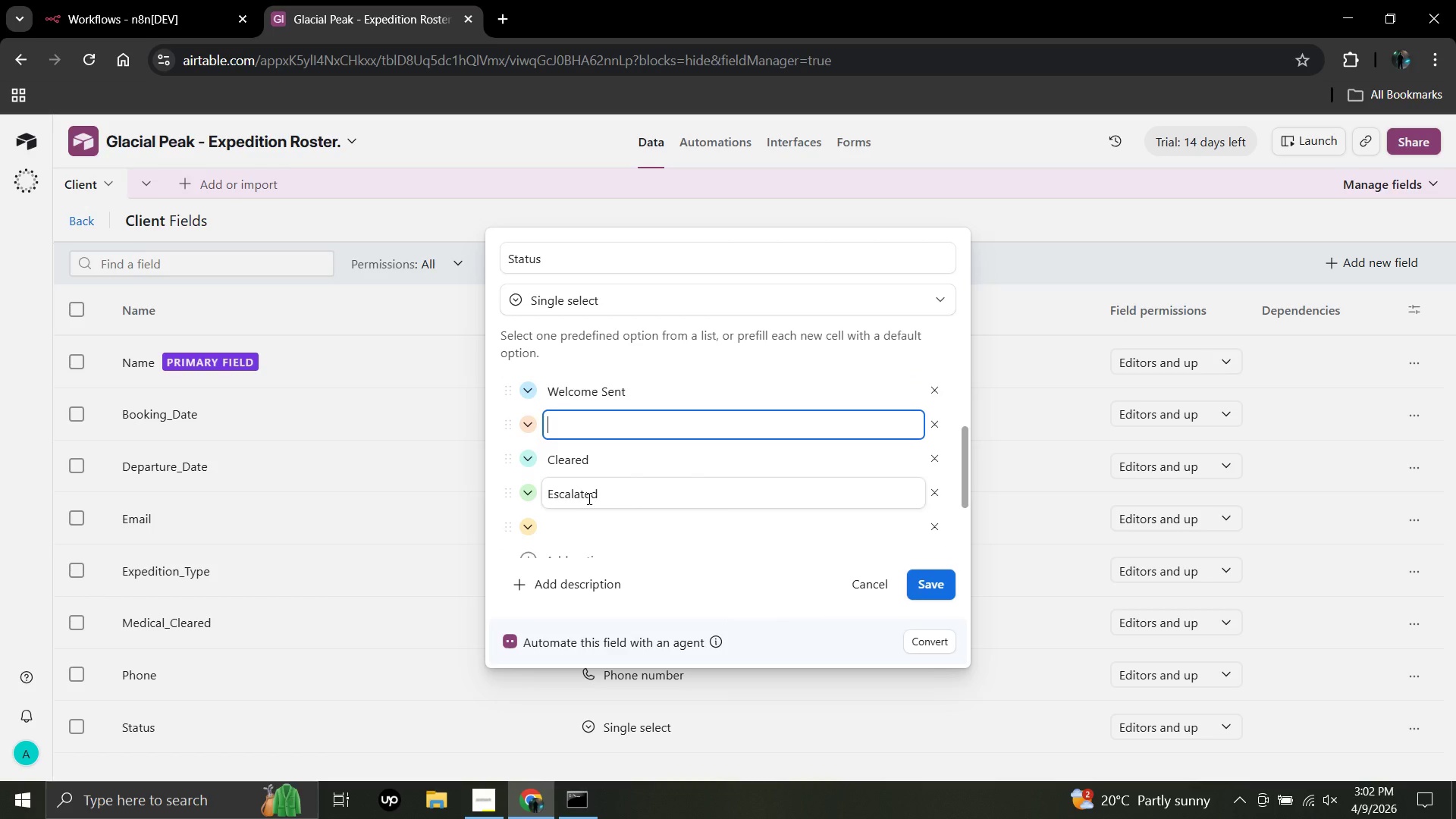 
 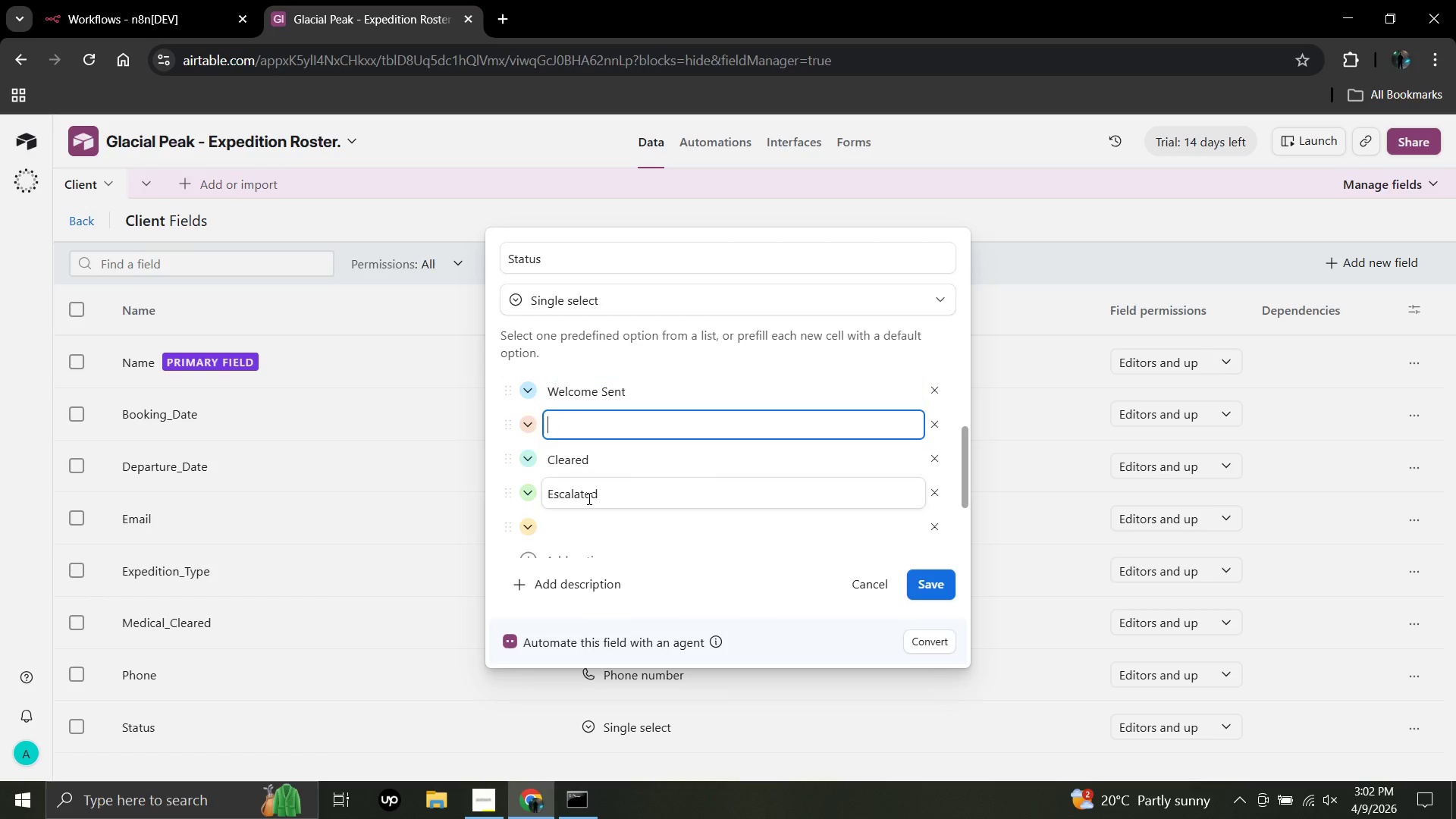 
key(Enter)
 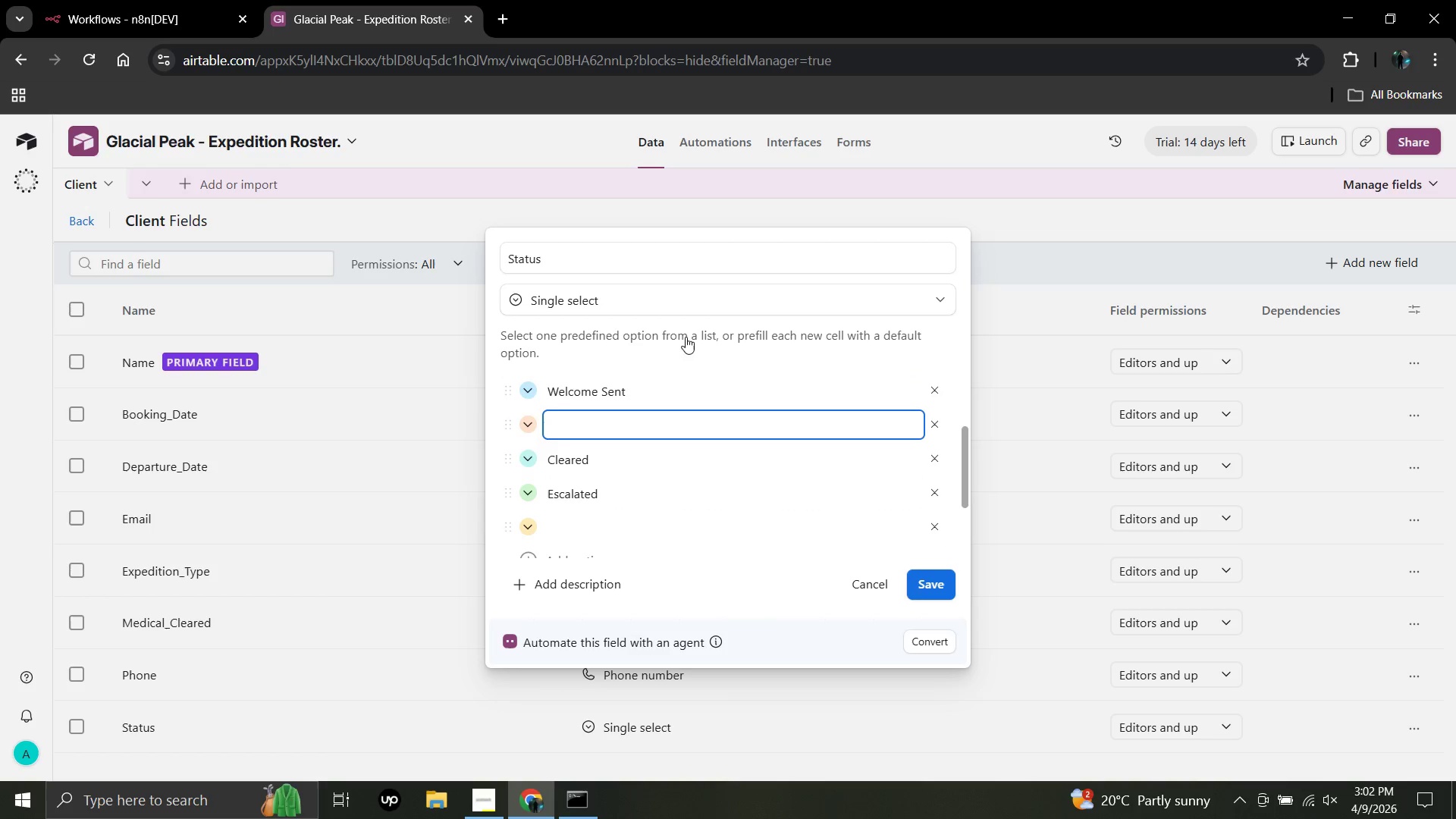 
left_click([938, 429])
 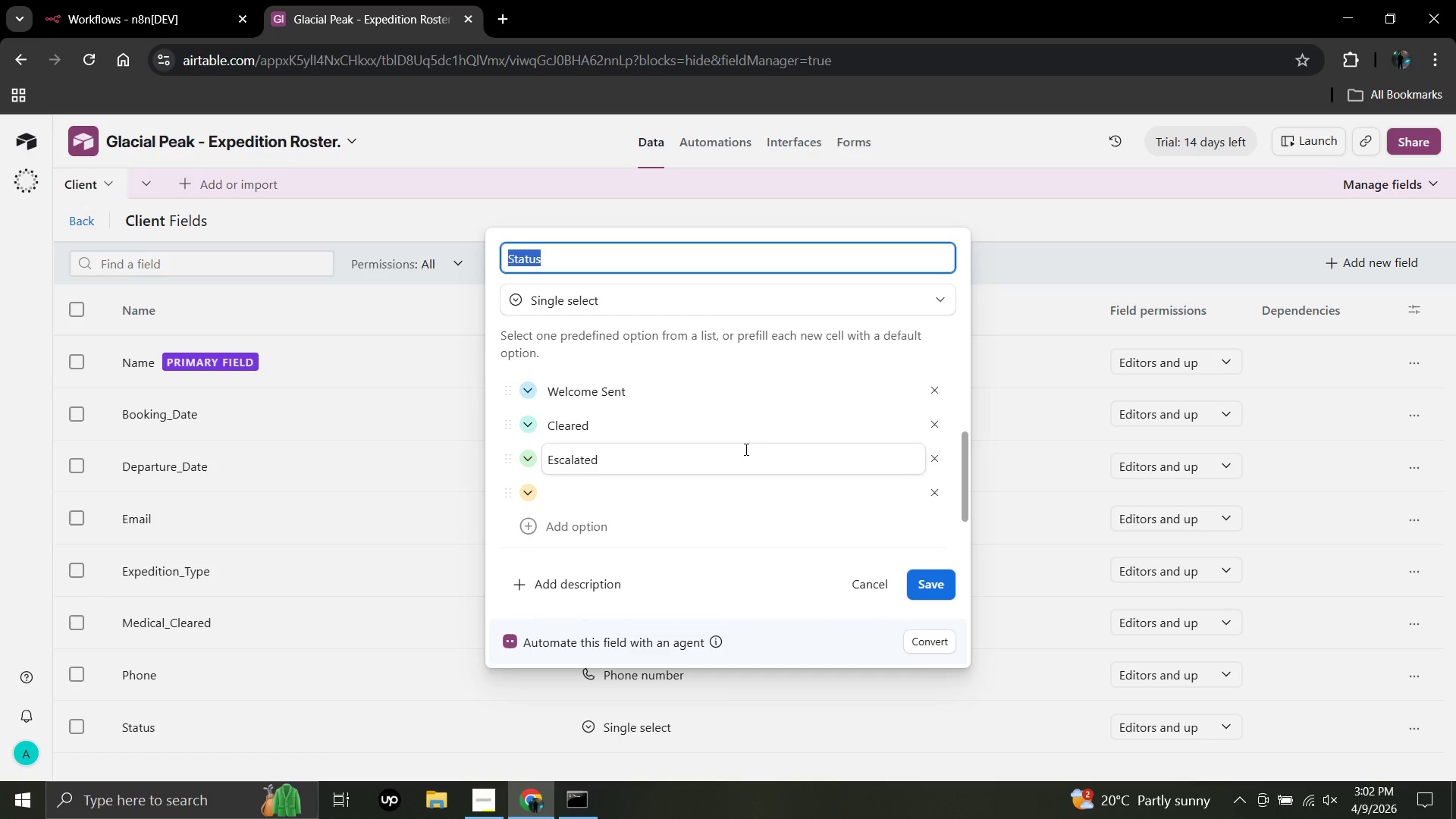 
scroll: coordinate [745, 449], scroll_direction: up, amount: 3.0
 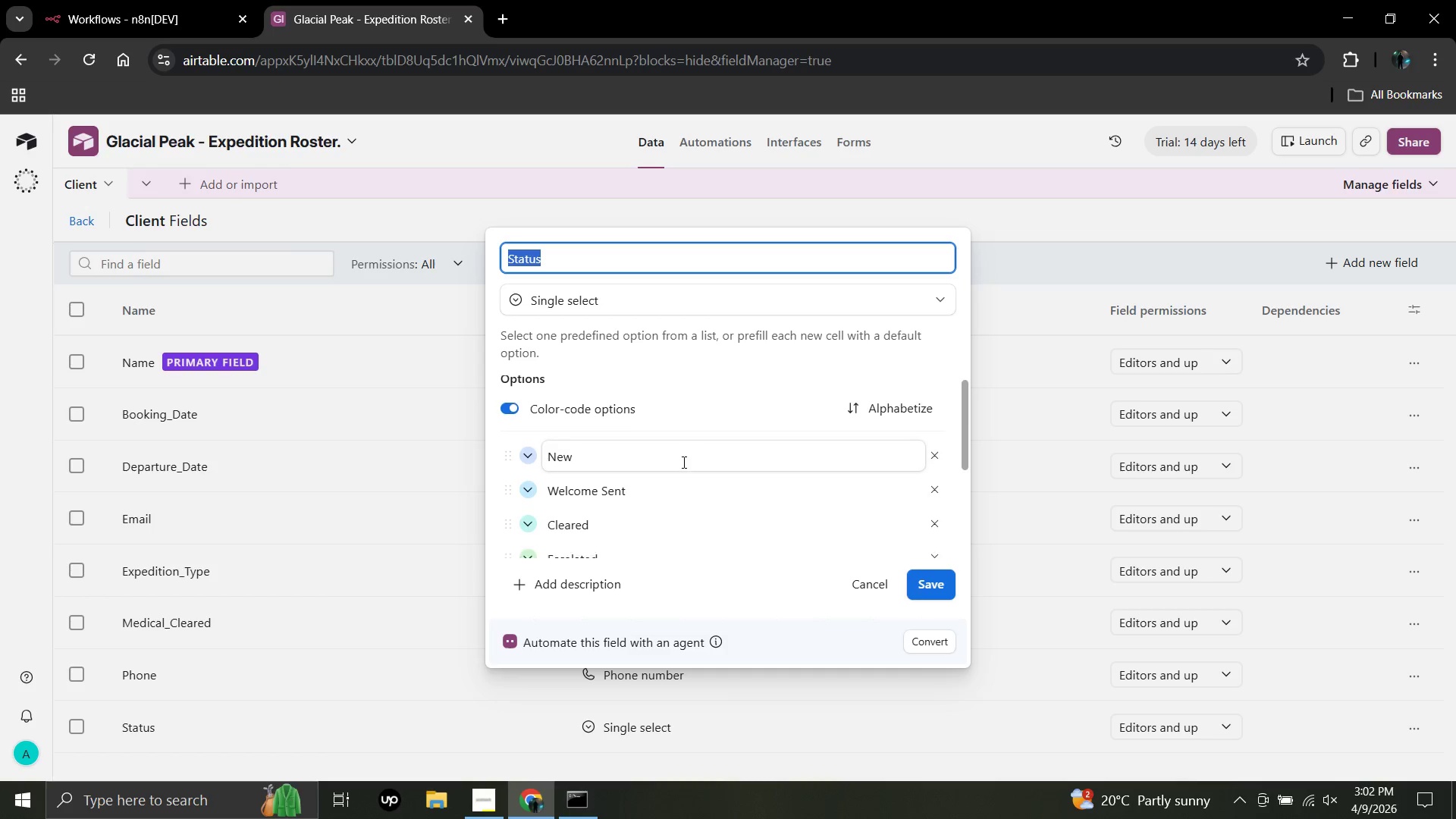 
scroll: coordinate [682, 462], scroll_direction: down, amount: 2.0
 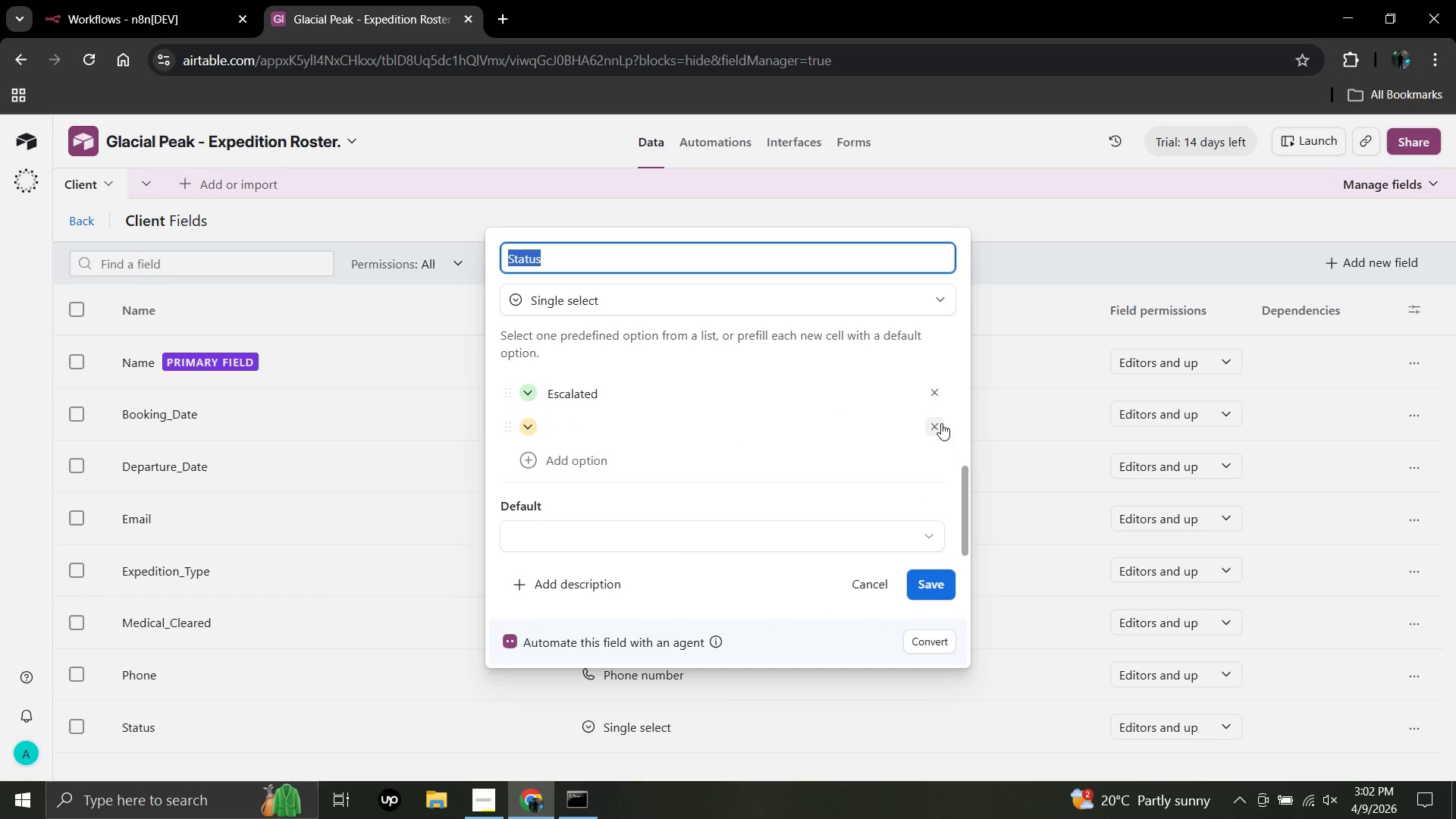 
left_click([938, 428])
 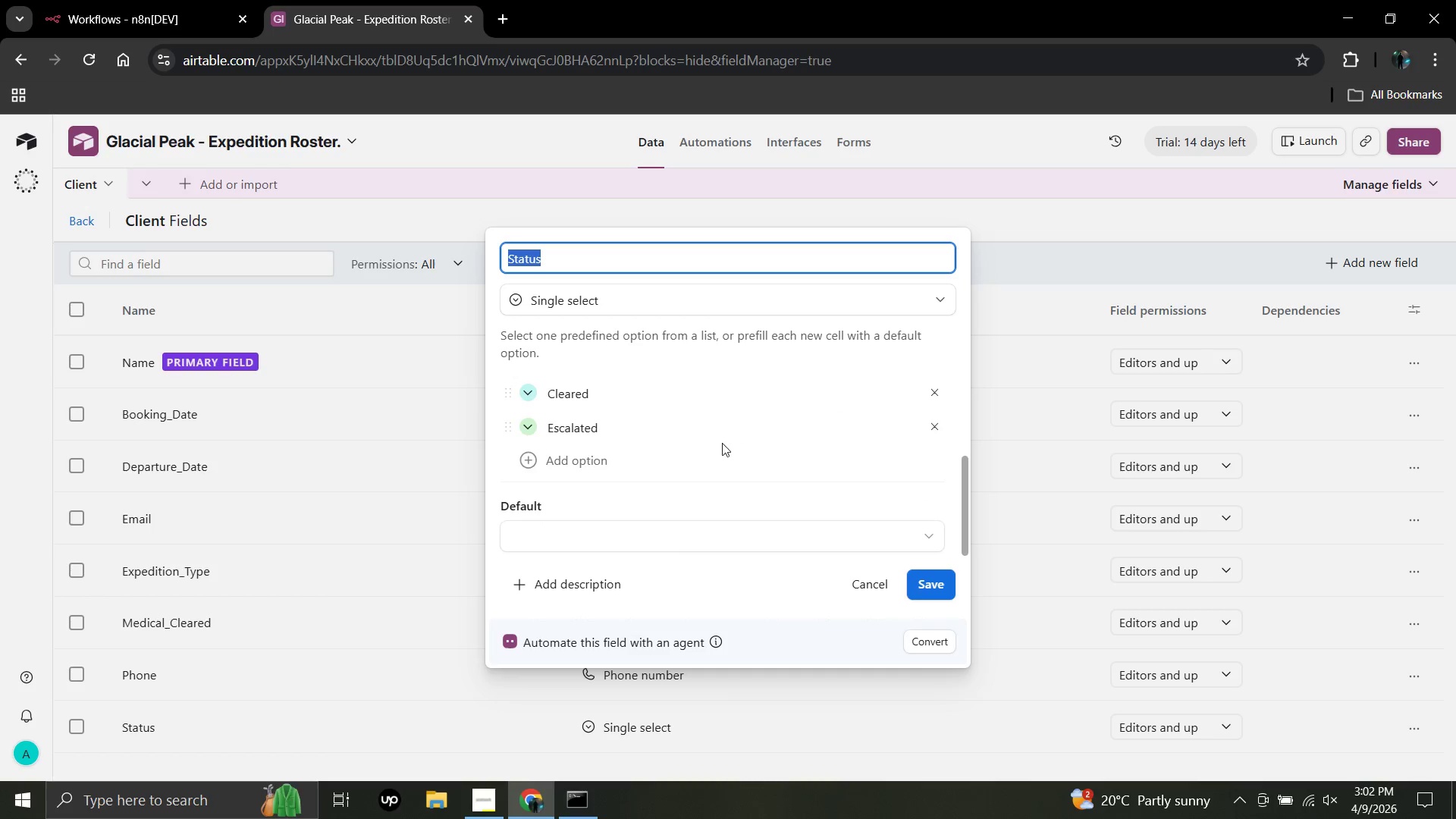 
scroll: coordinate [722, 443], scroll_direction: up, amount: 3.0
 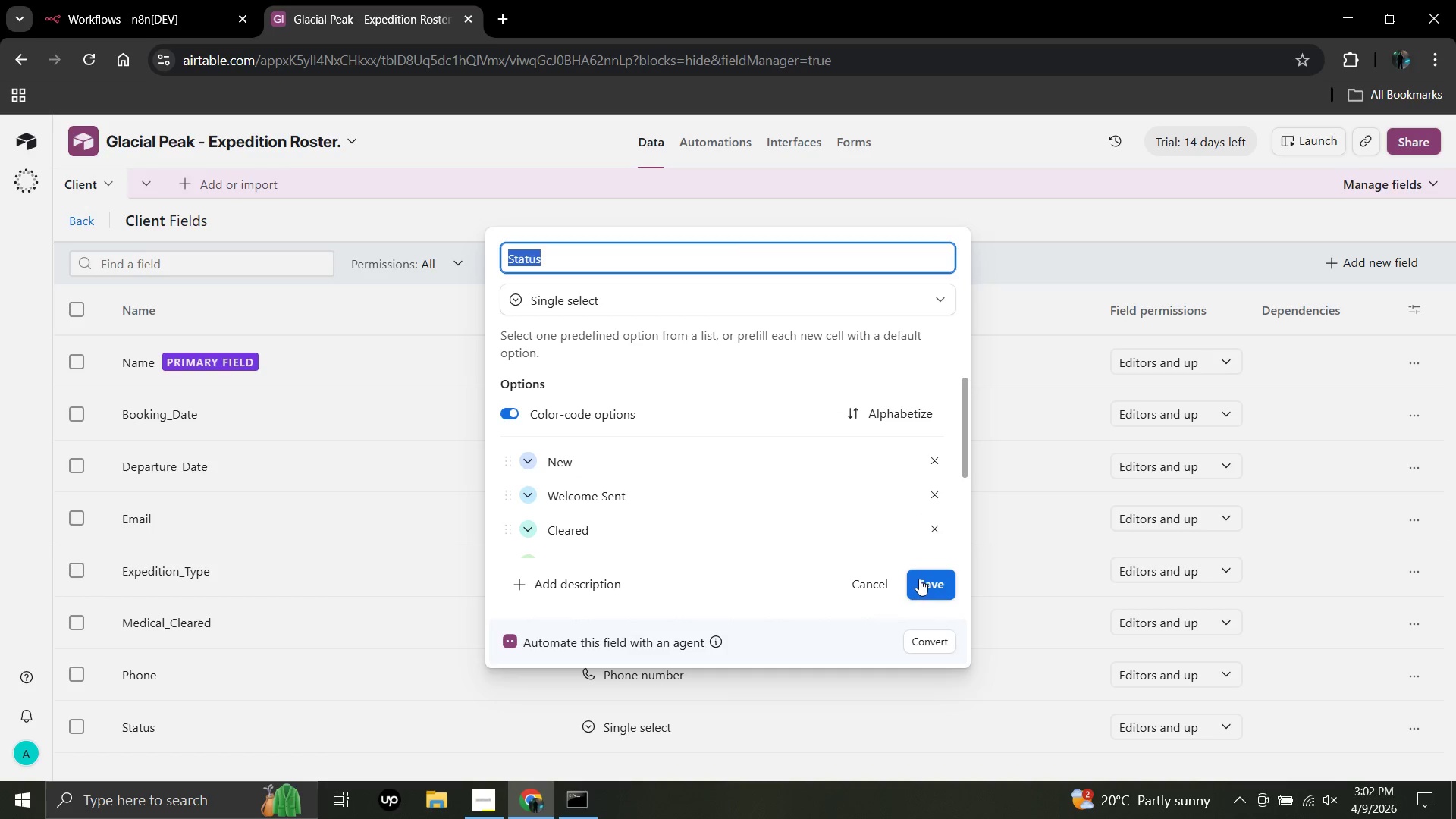 
left_click([919, 579])
 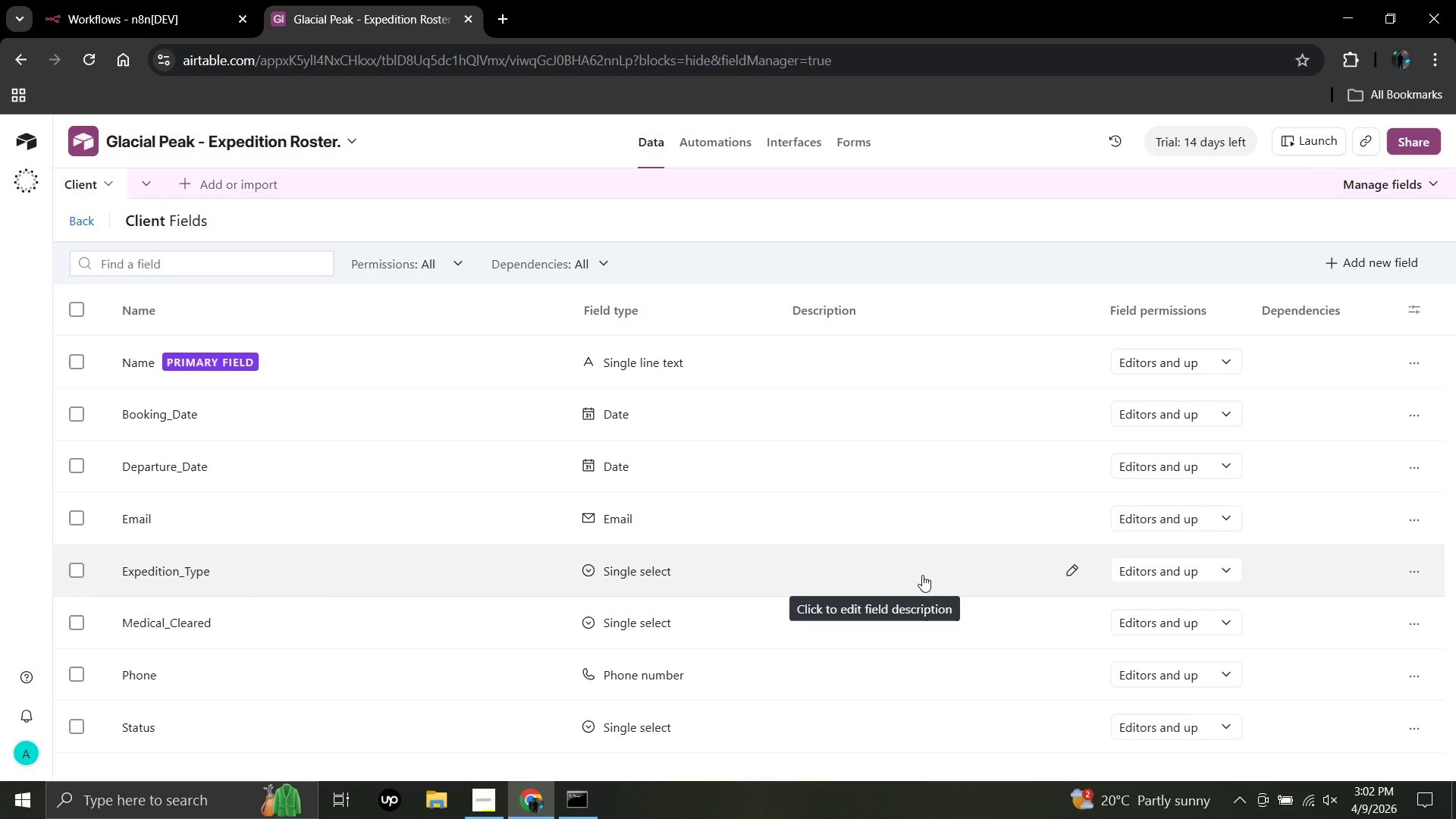 
wait(19.13)
 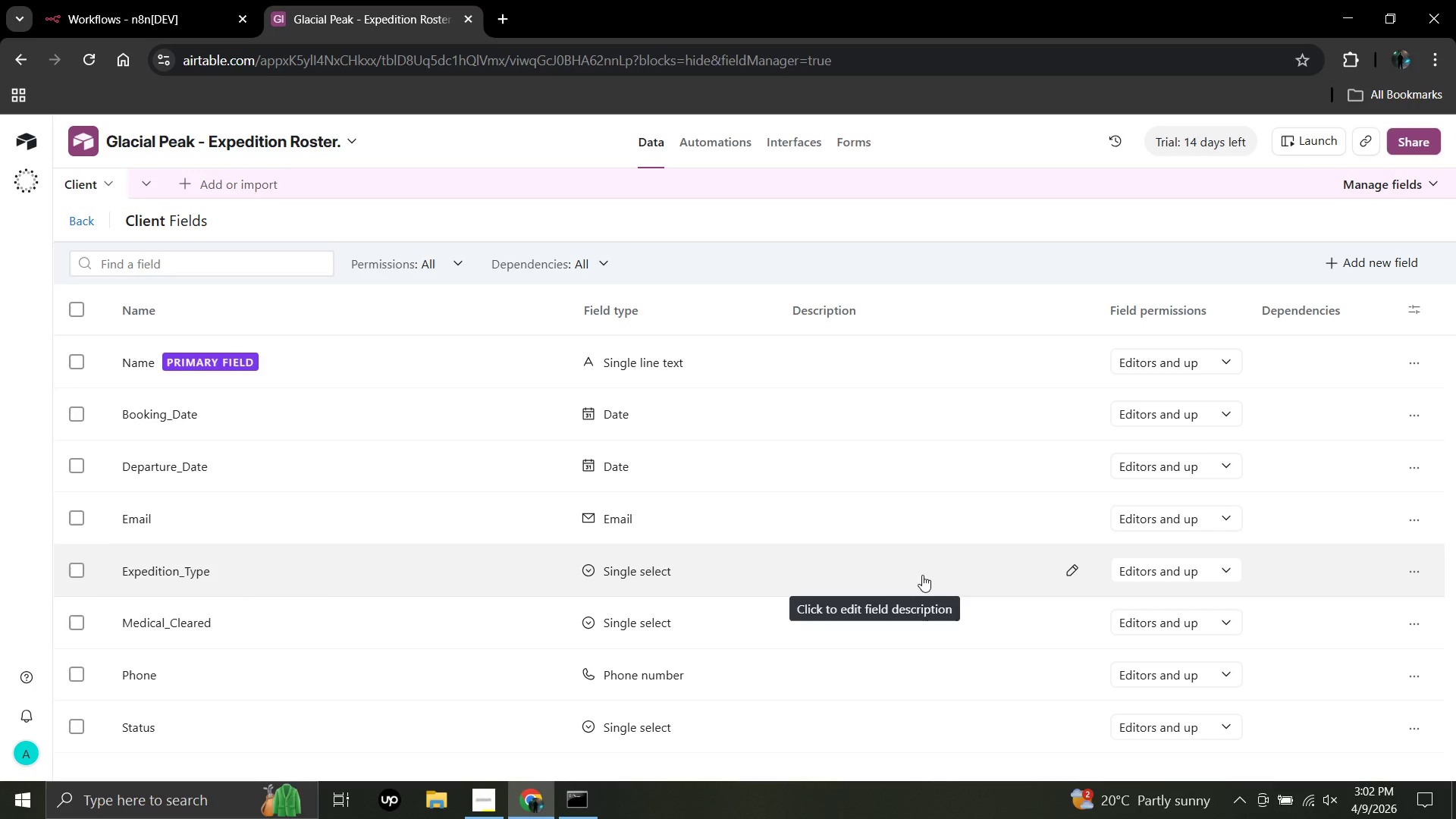 
mouse_move([1400, 570])
 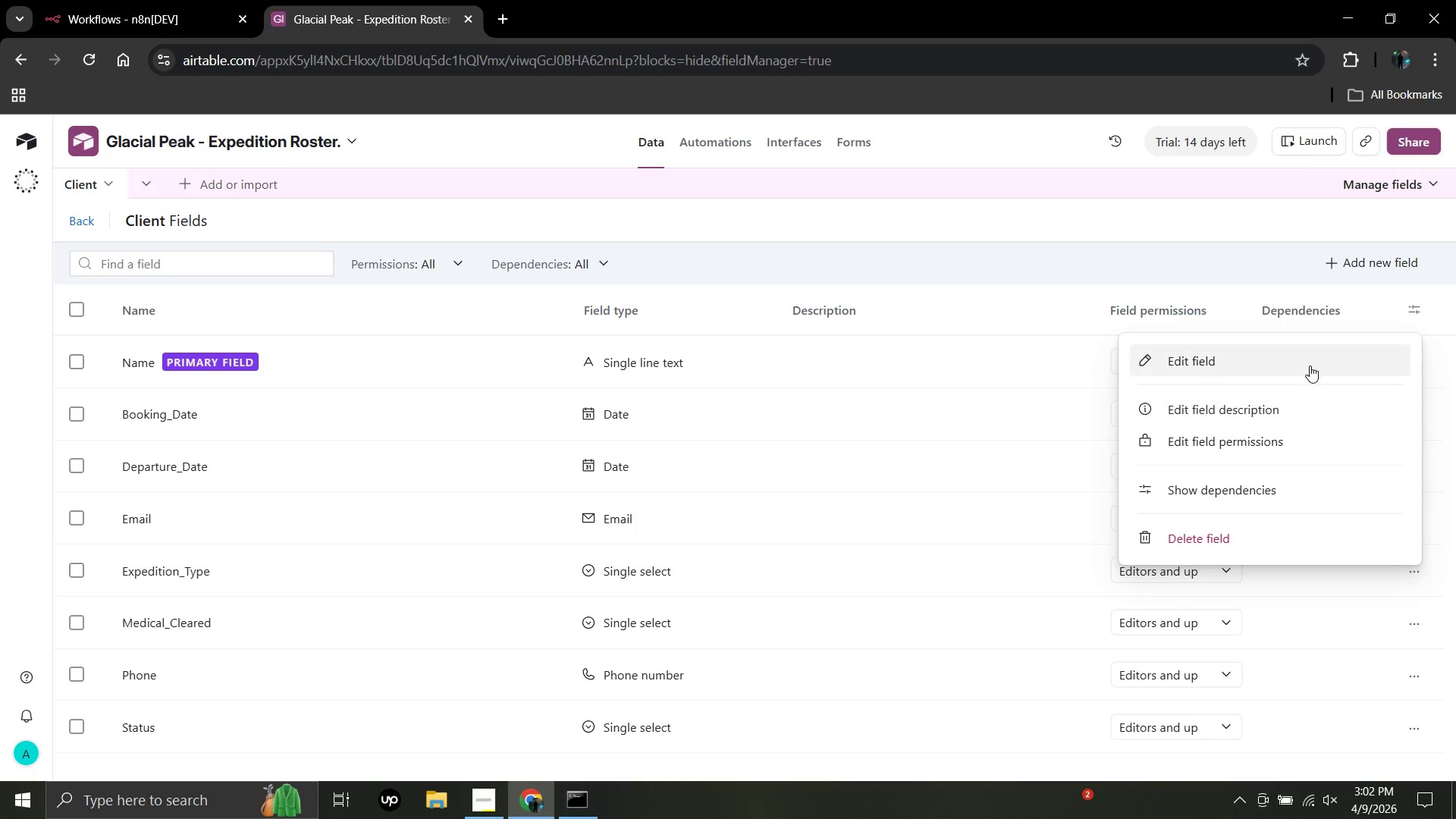 
left_click([1310, 366])
 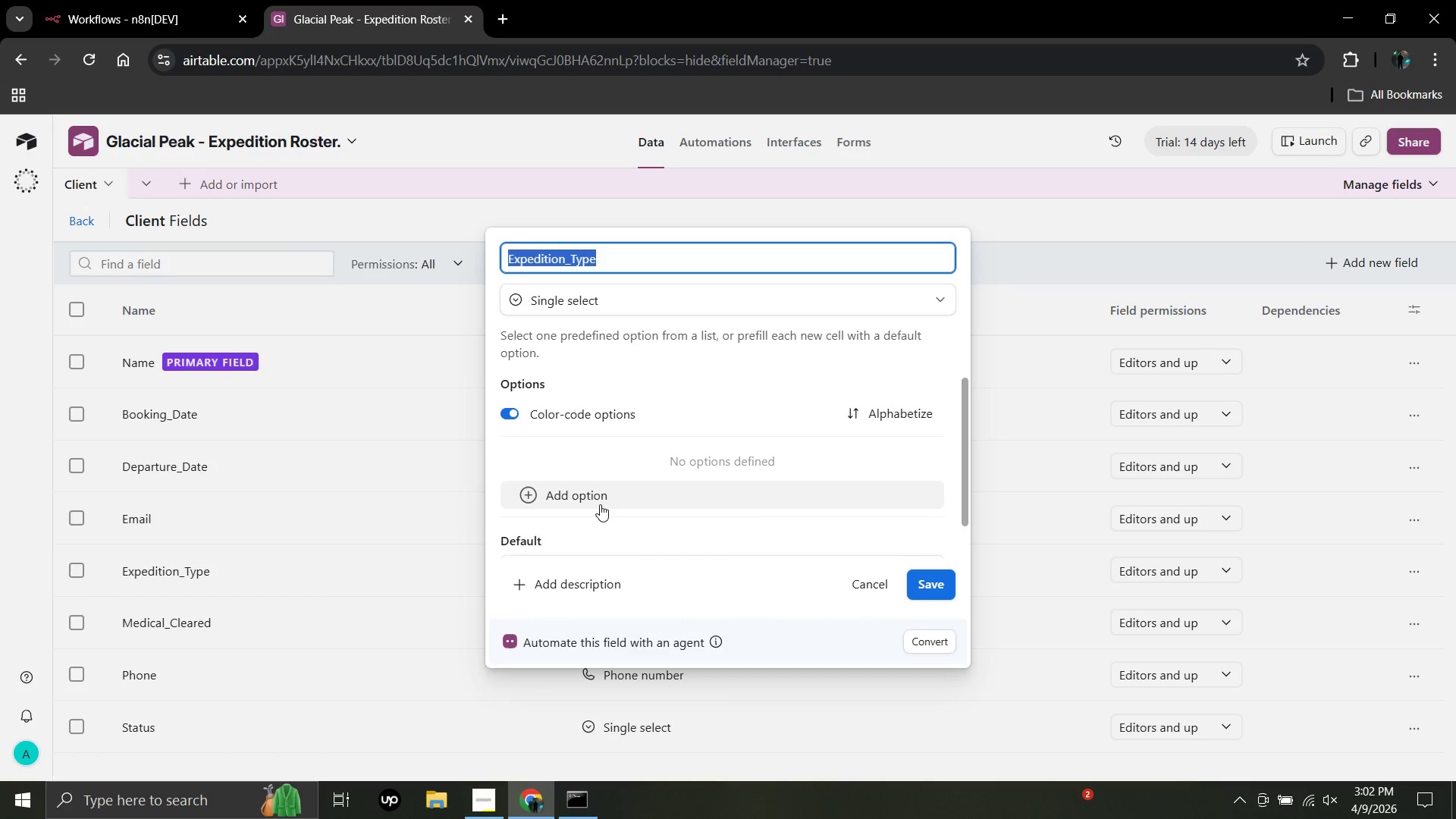 
left_click([600, 504])
 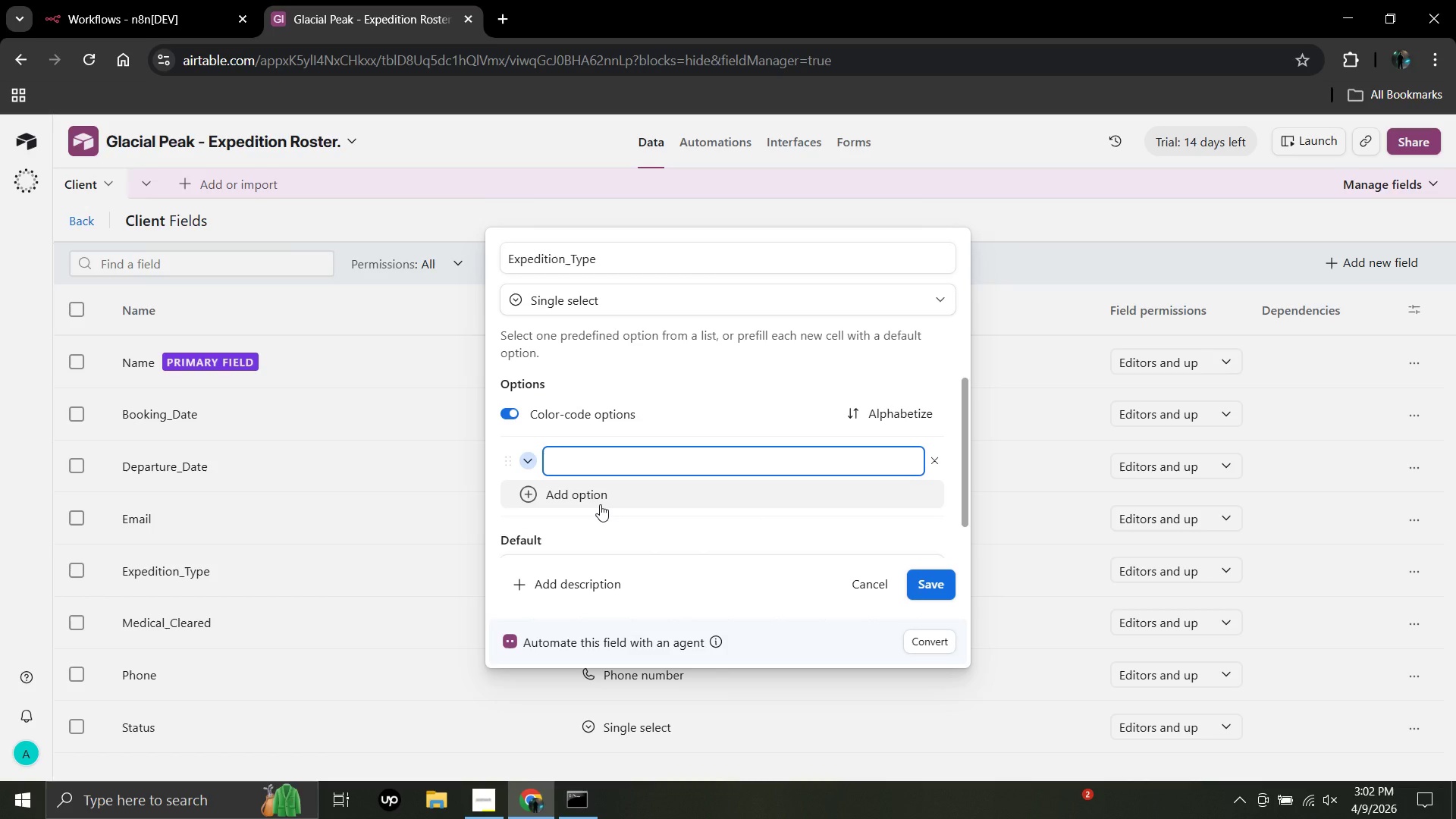 
wait(5.52)
 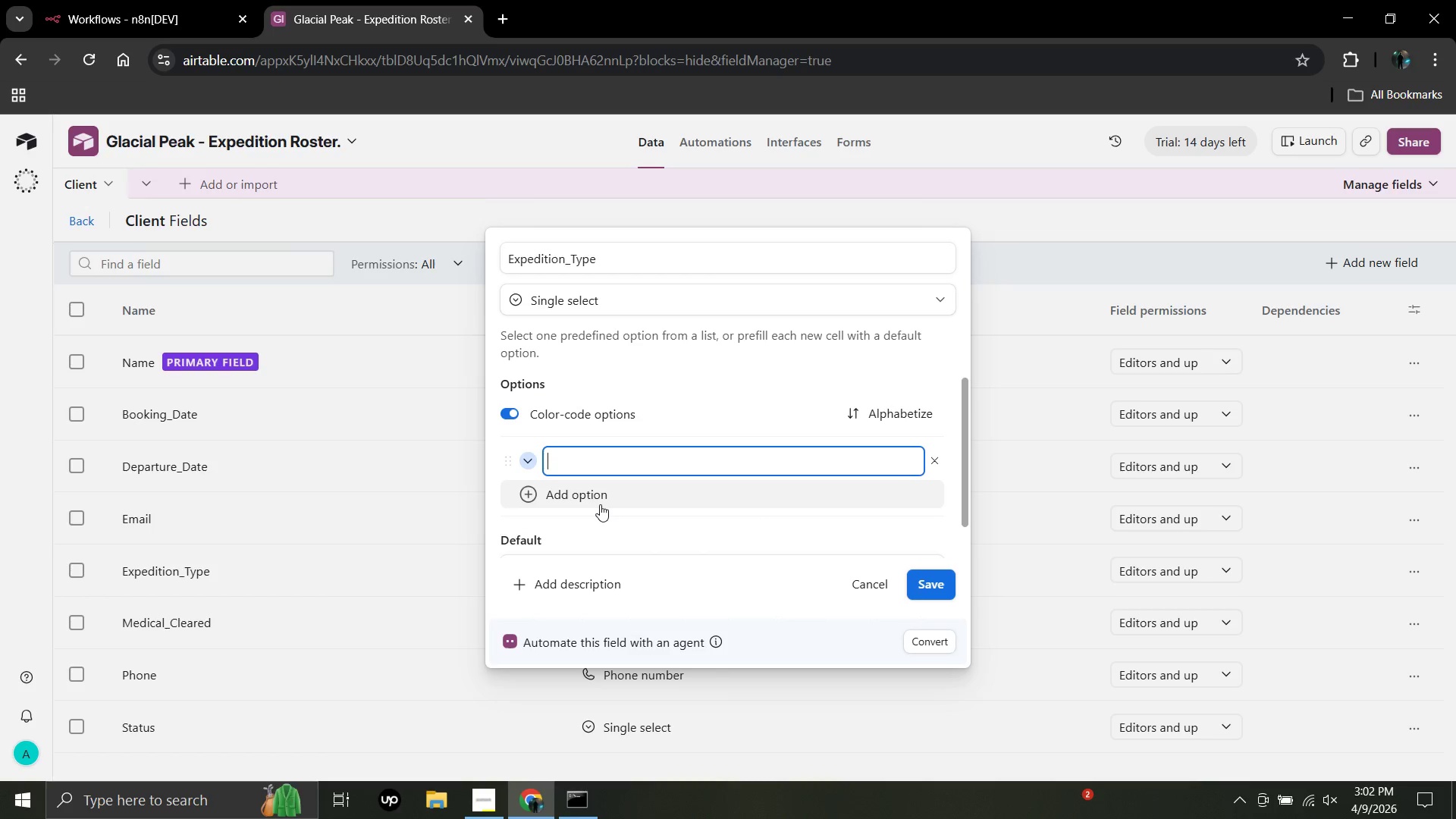 
type(Polar)
 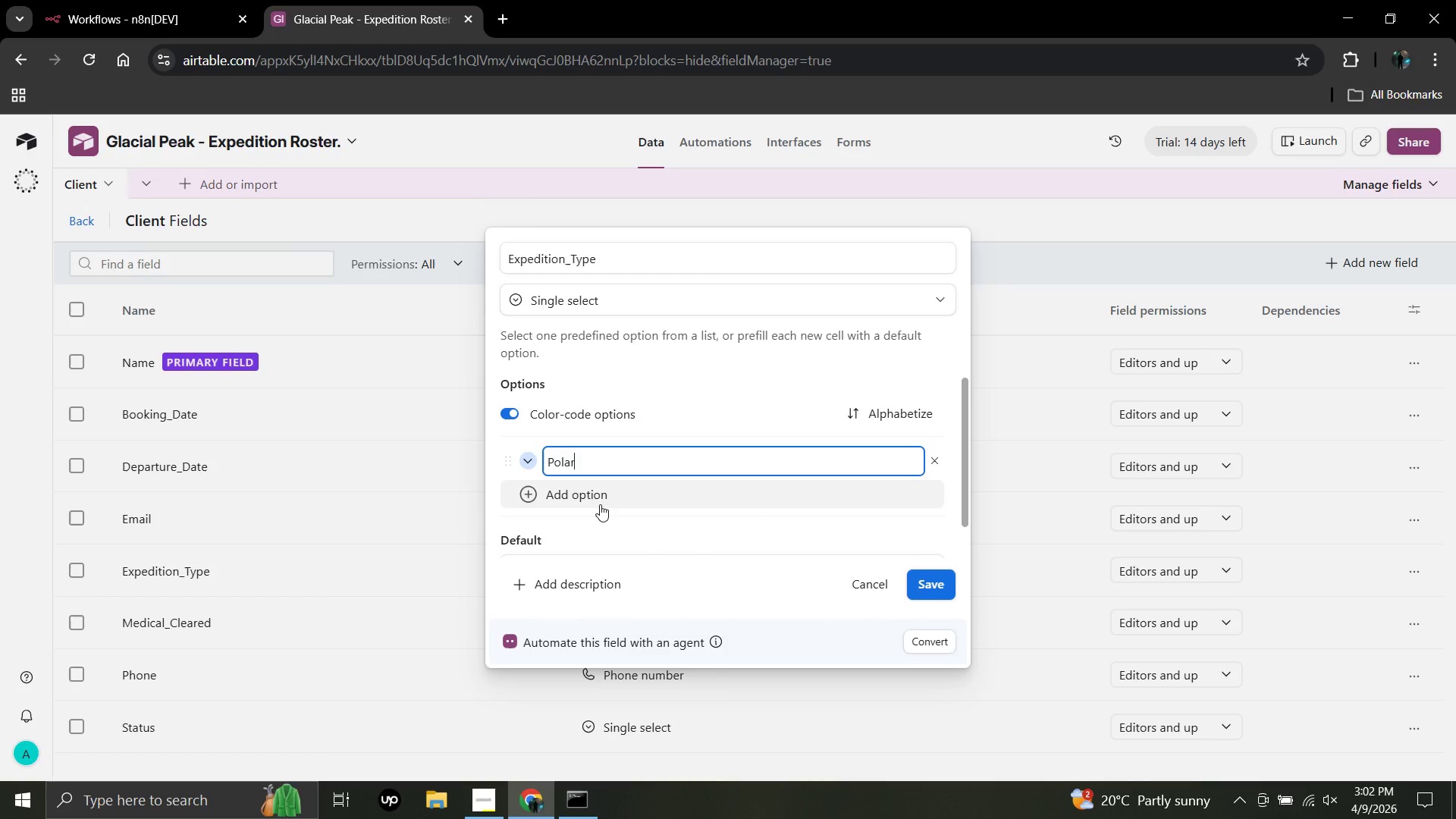 
key(Enter)
 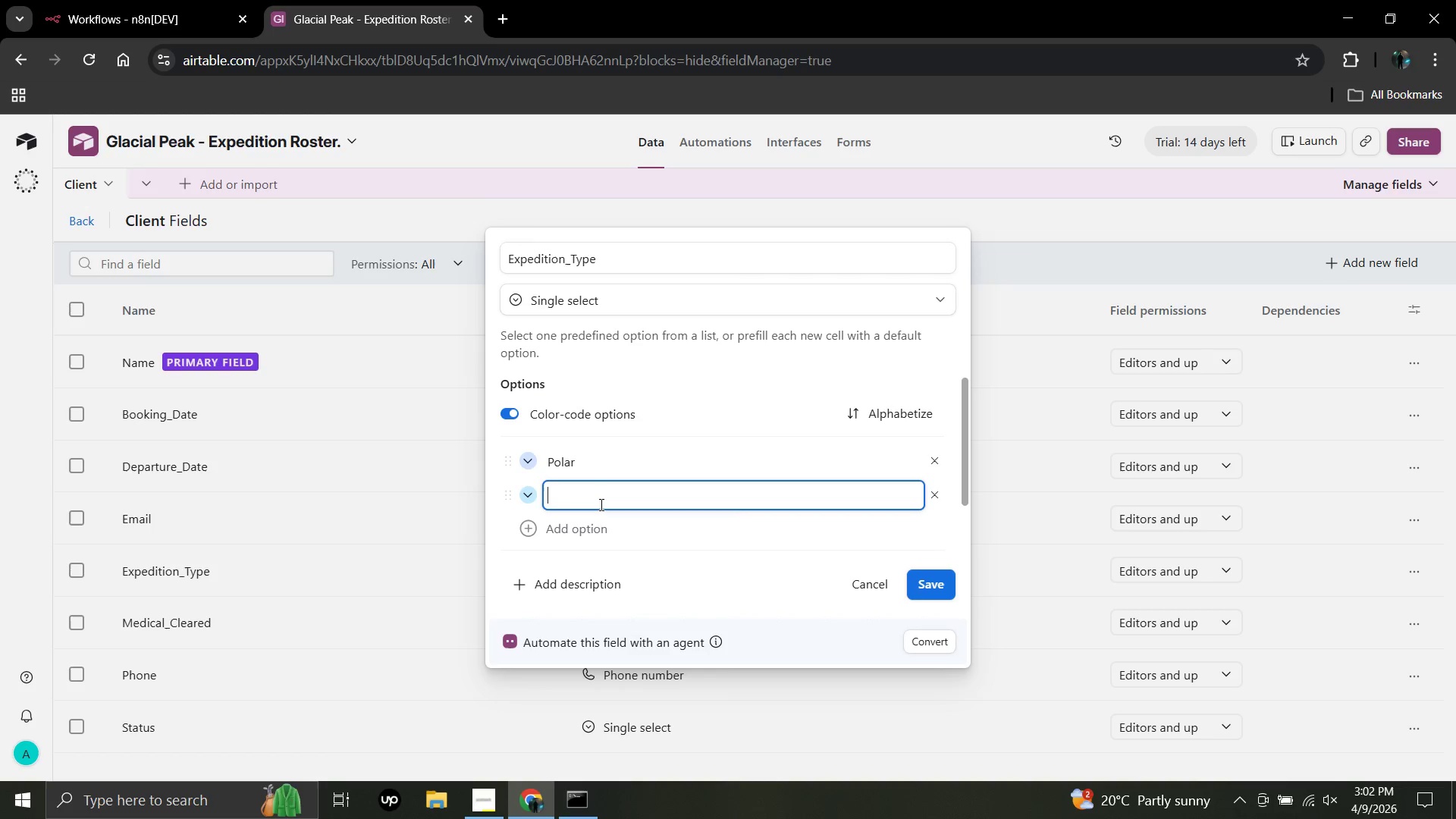 
type(High Altitude)
 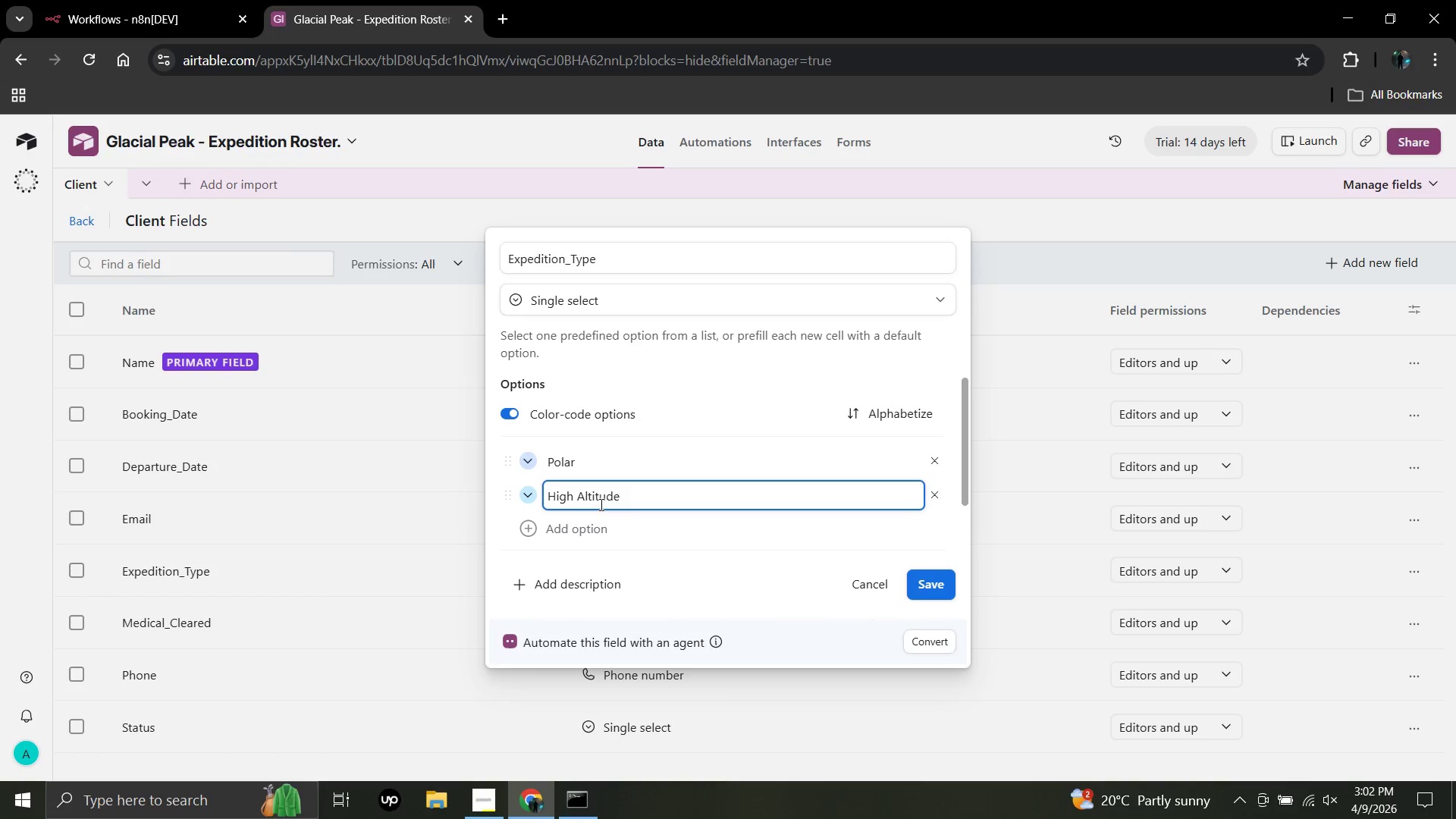 
key(Enter)
 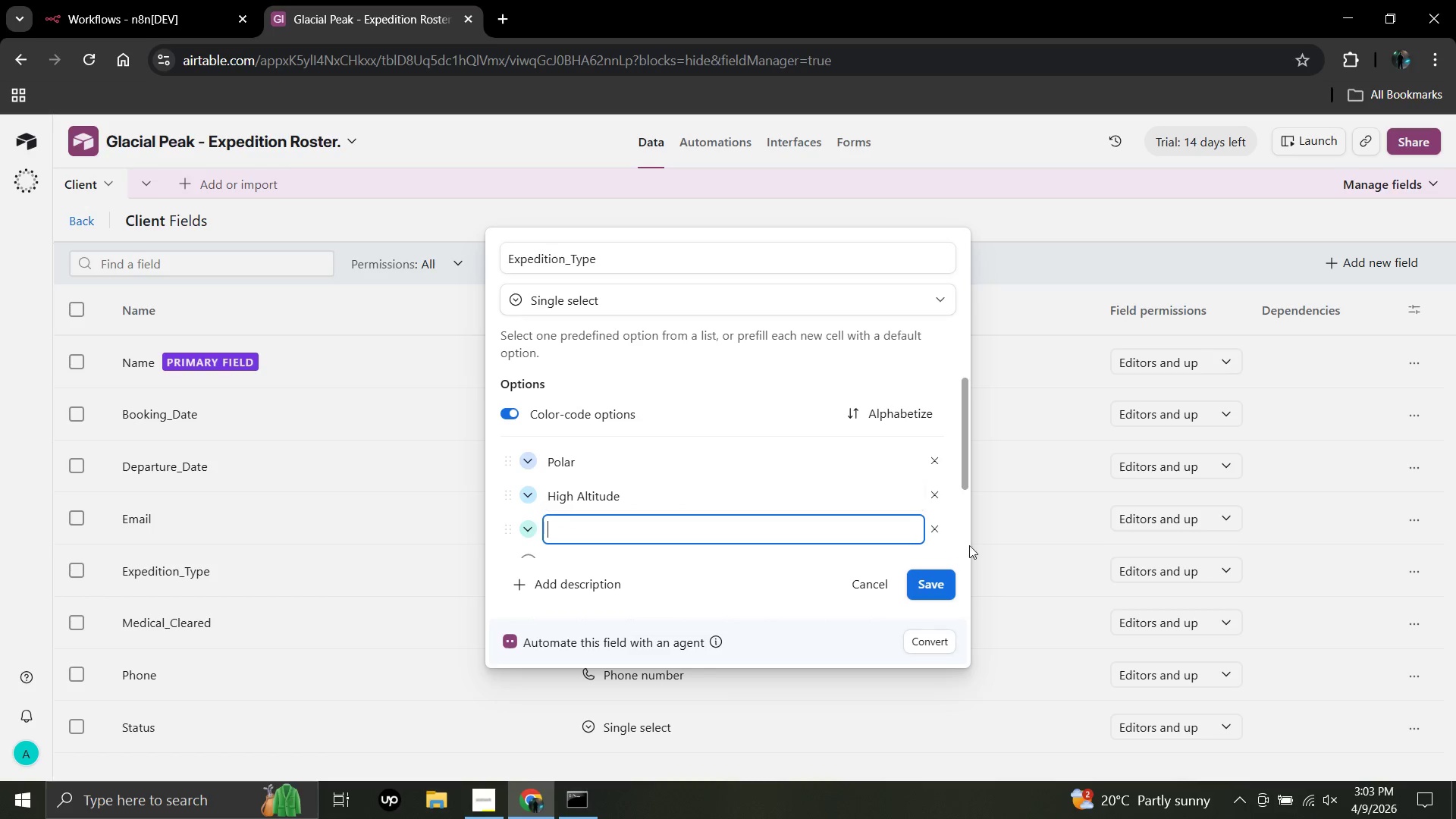 
left_click([936, 529])
 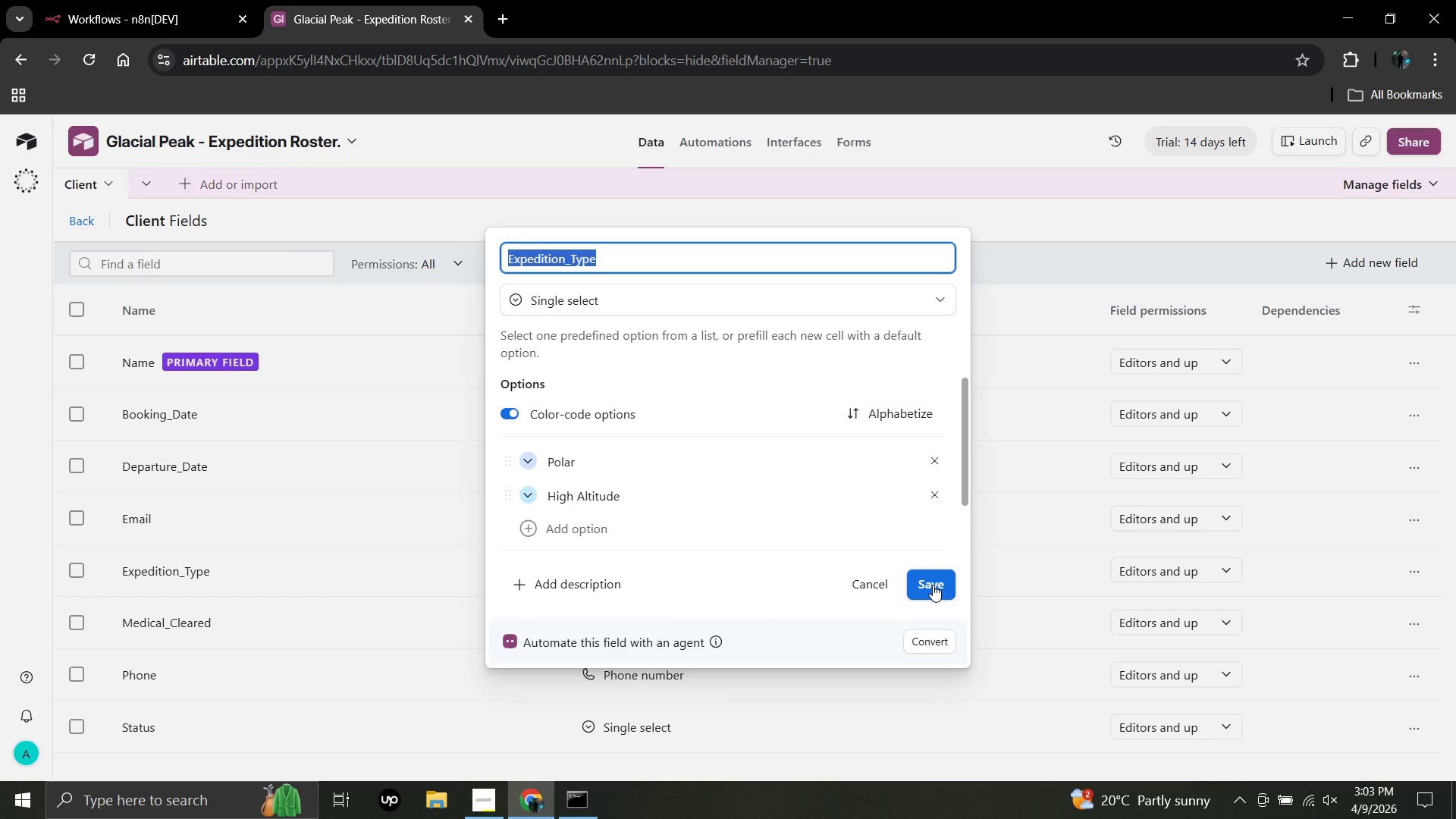 
left_click([933, 585])
 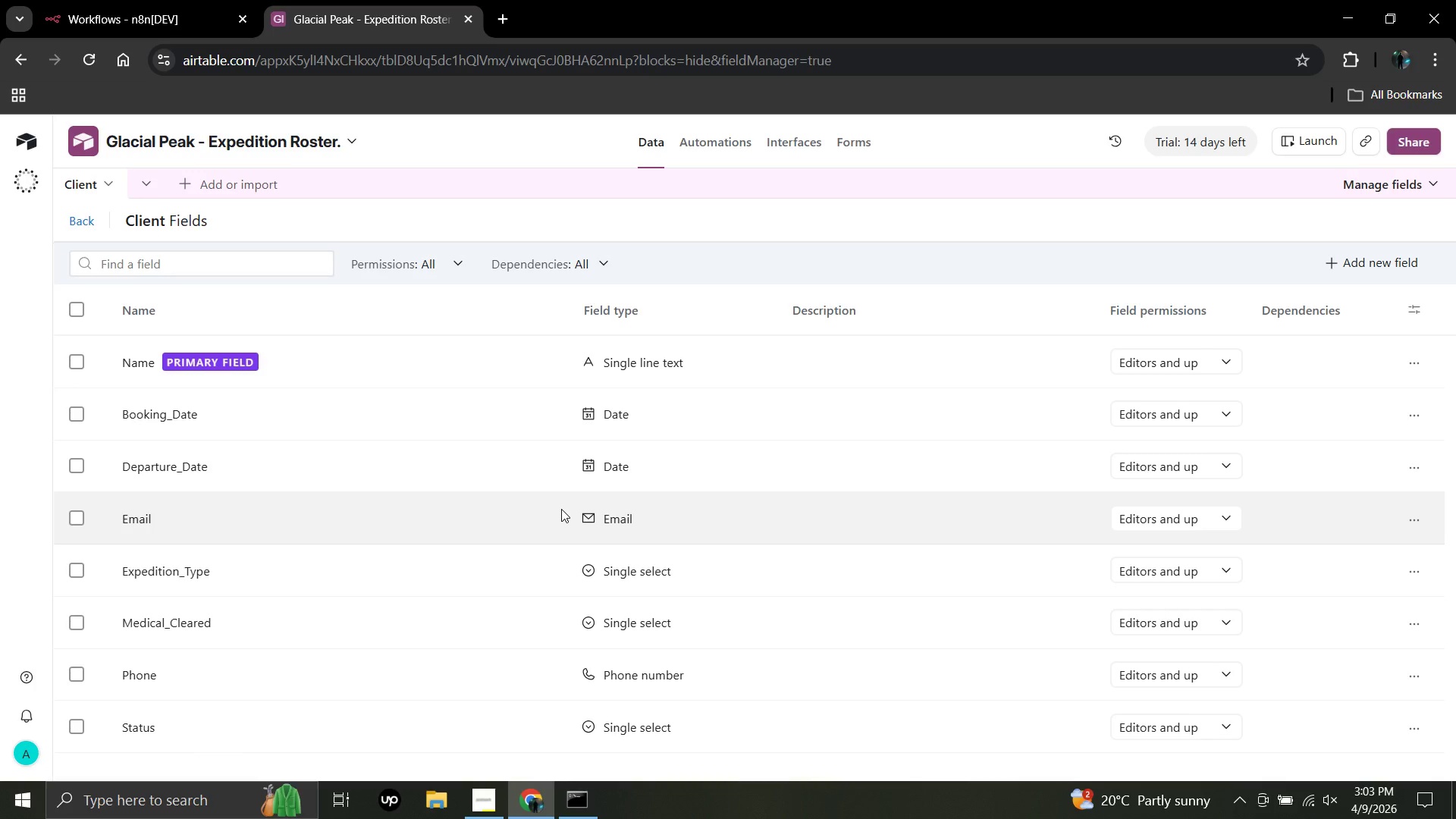 
wait(14.44)
 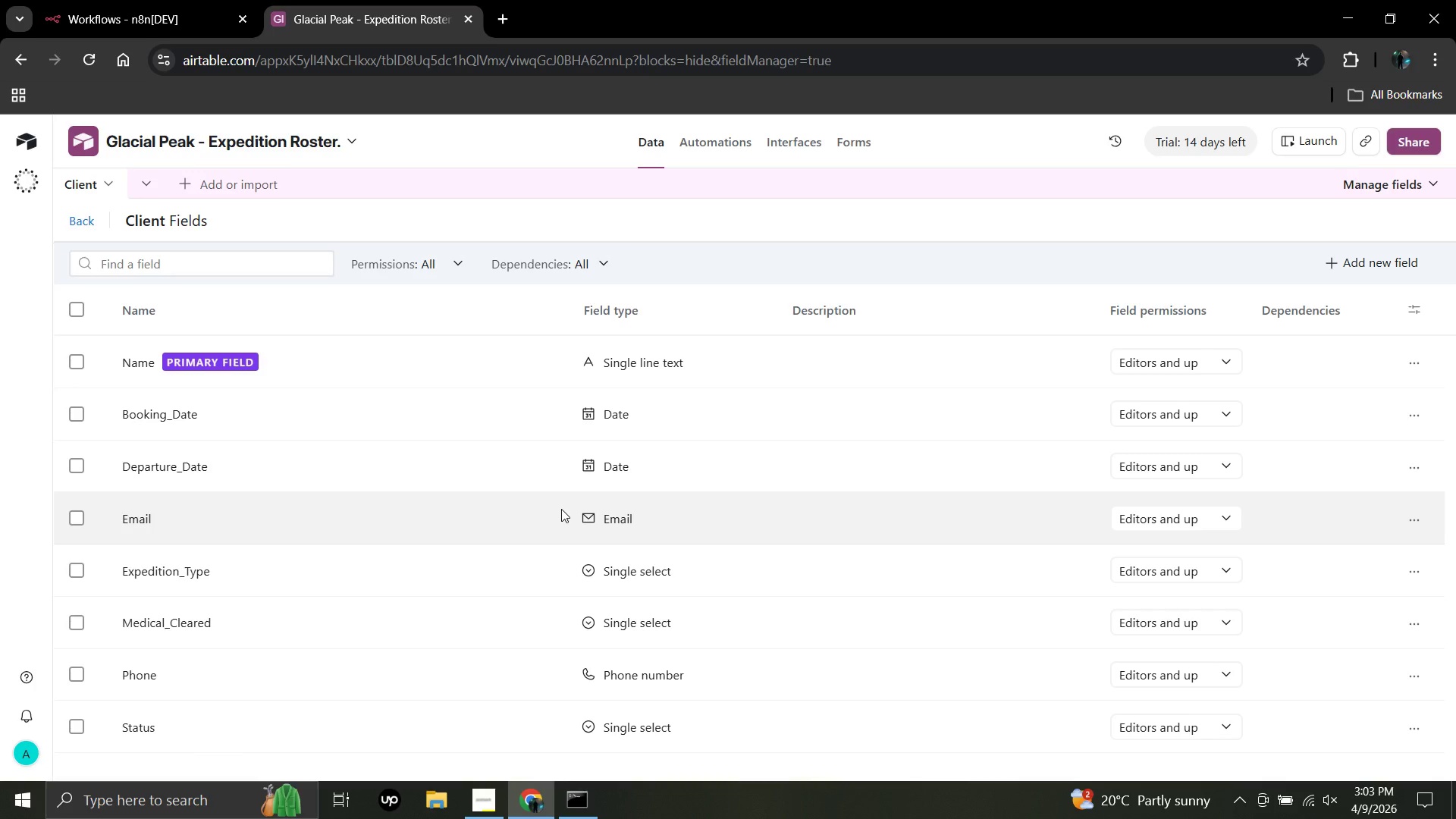 
left_click([1418, 623])
 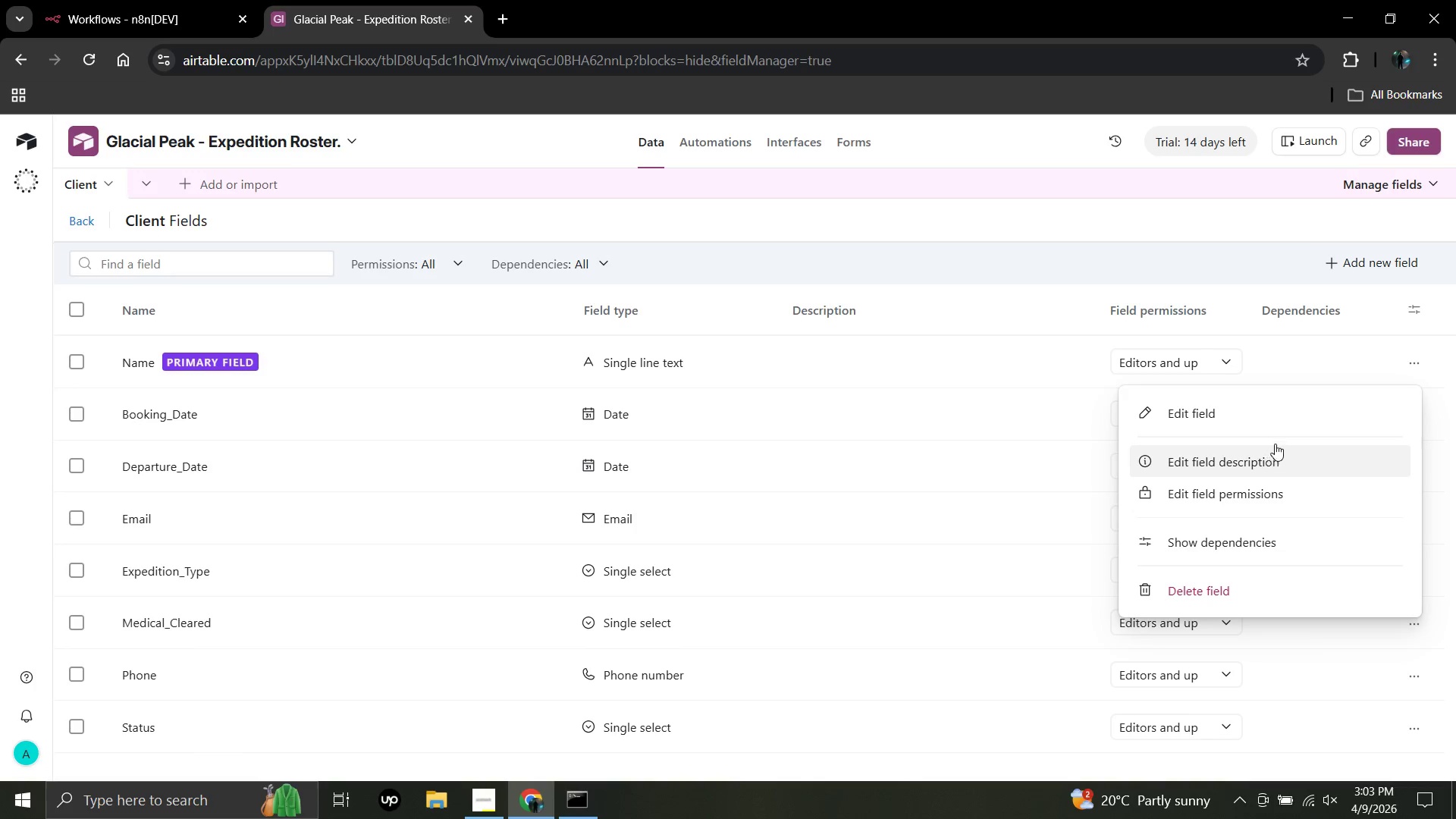 
left_click([1292, 411])
 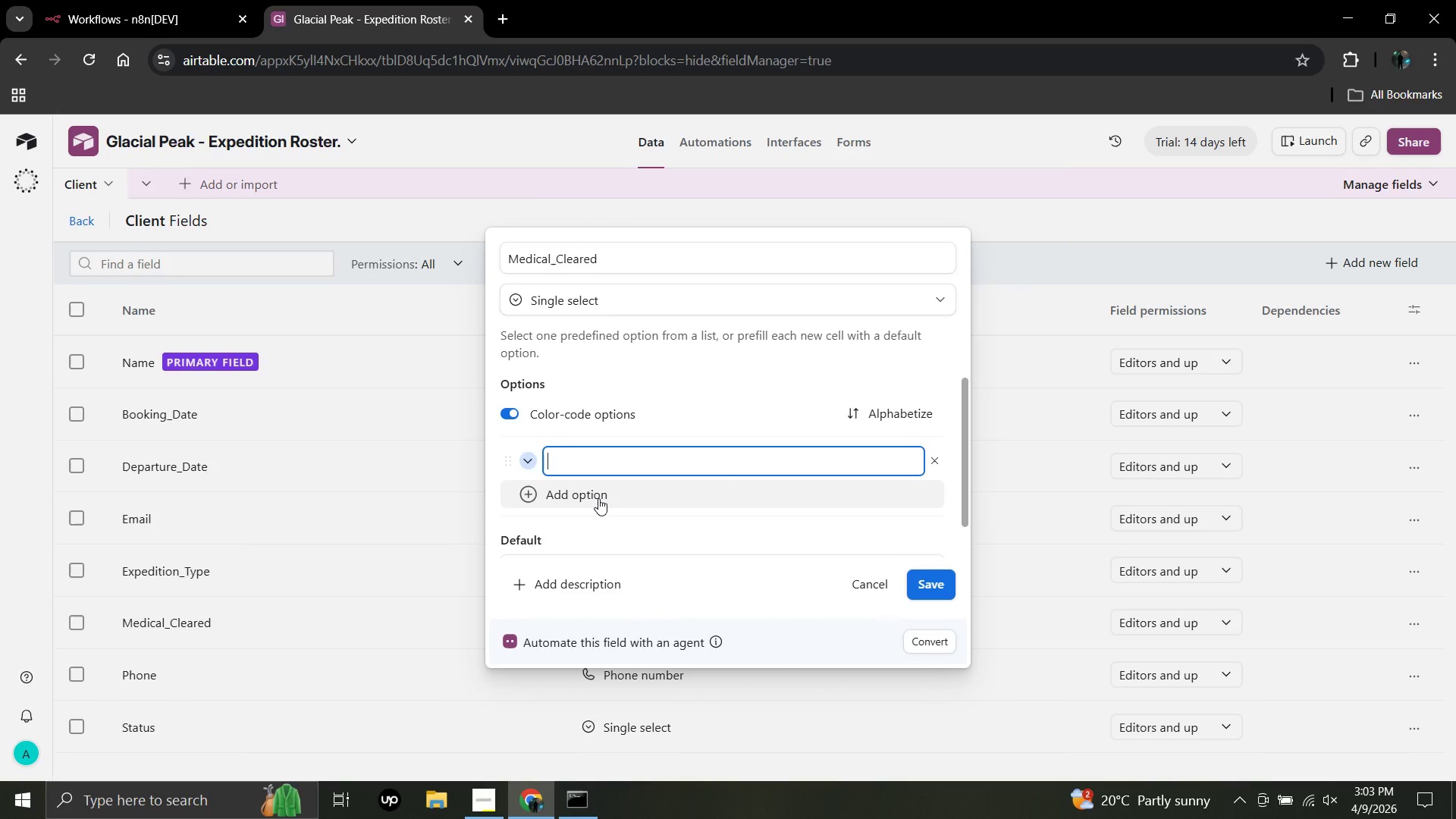 
type(Yes)
 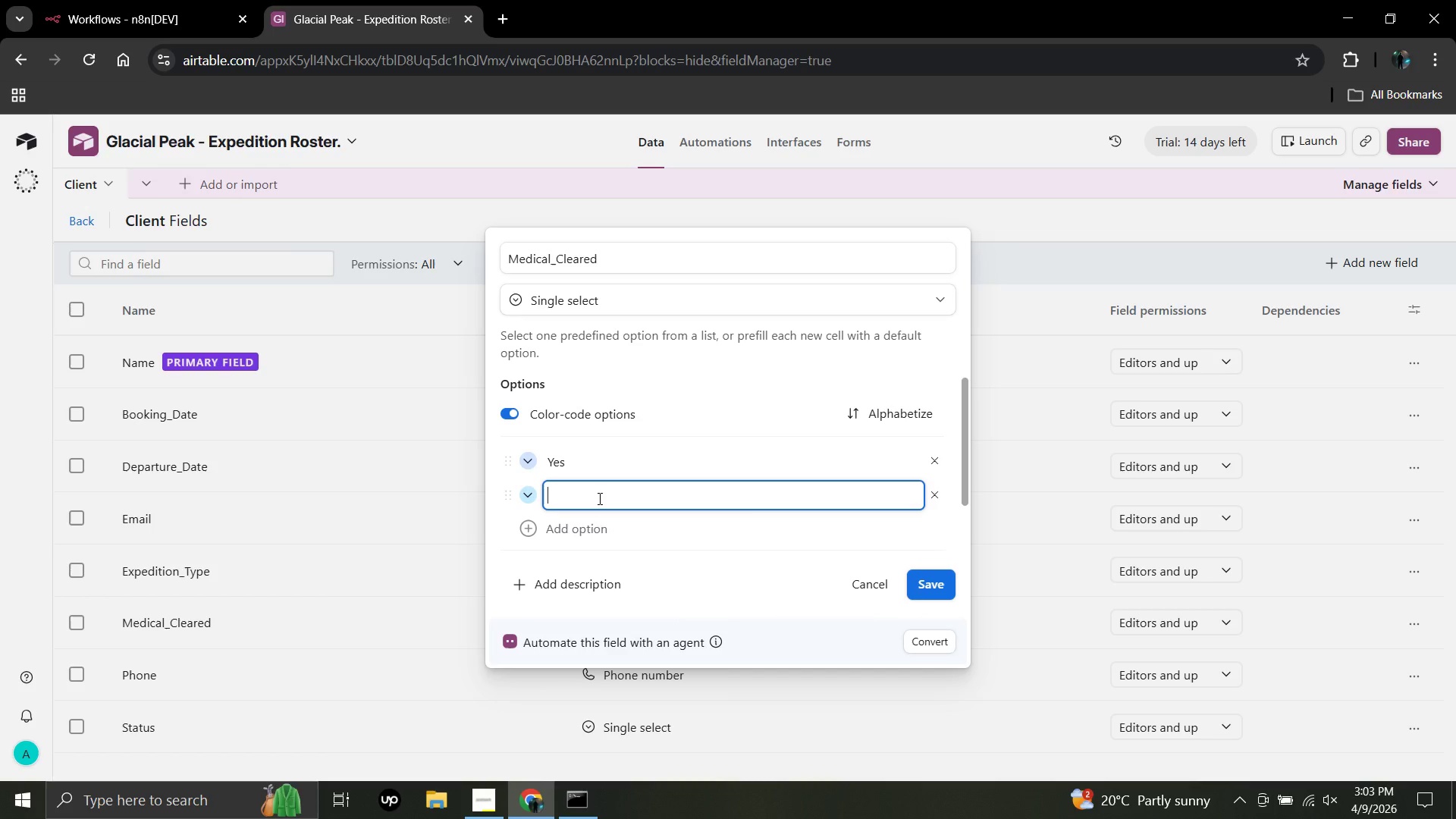 
key(Enter)
 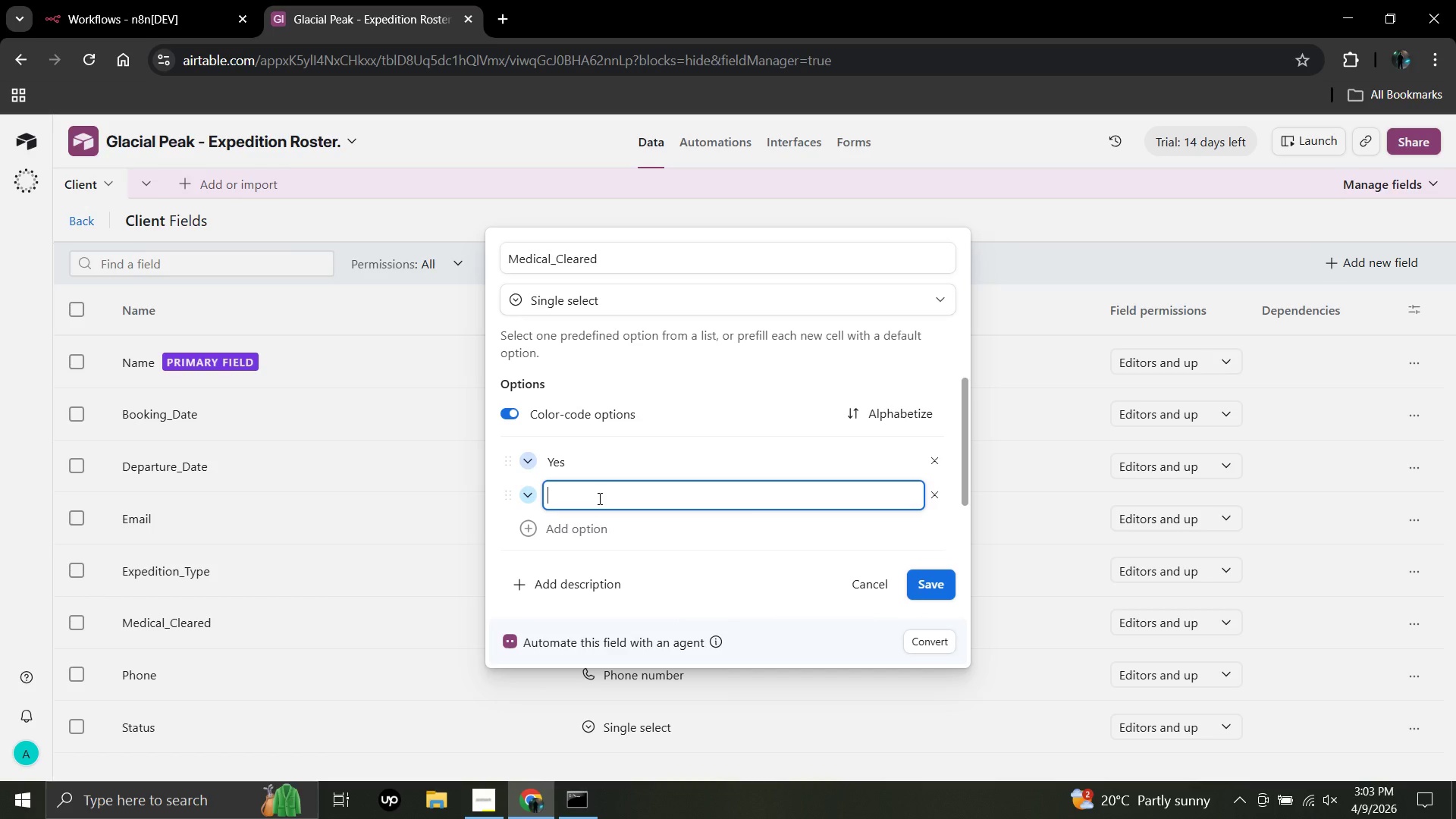 
type(No)
 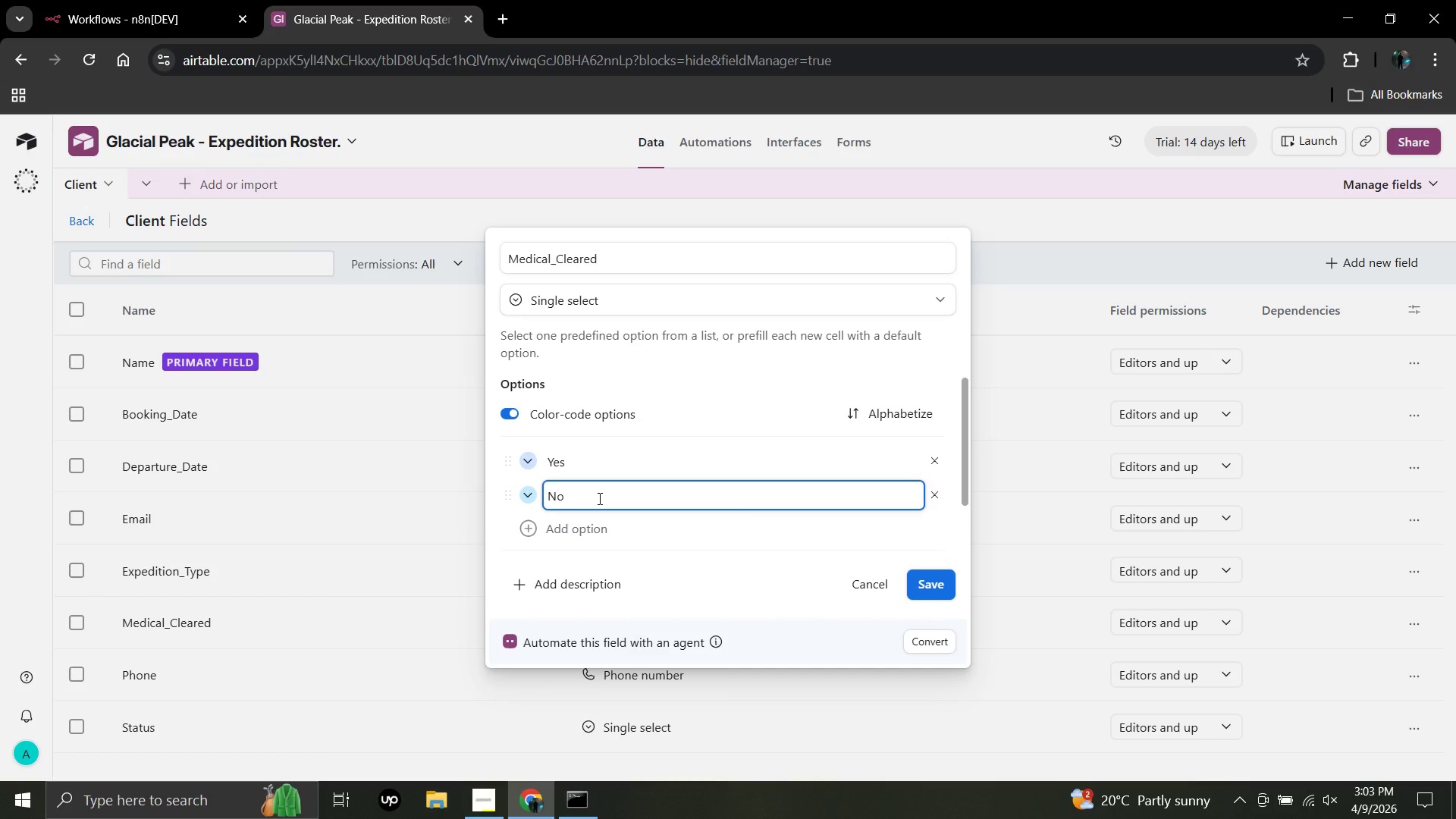 
key(Enter)
 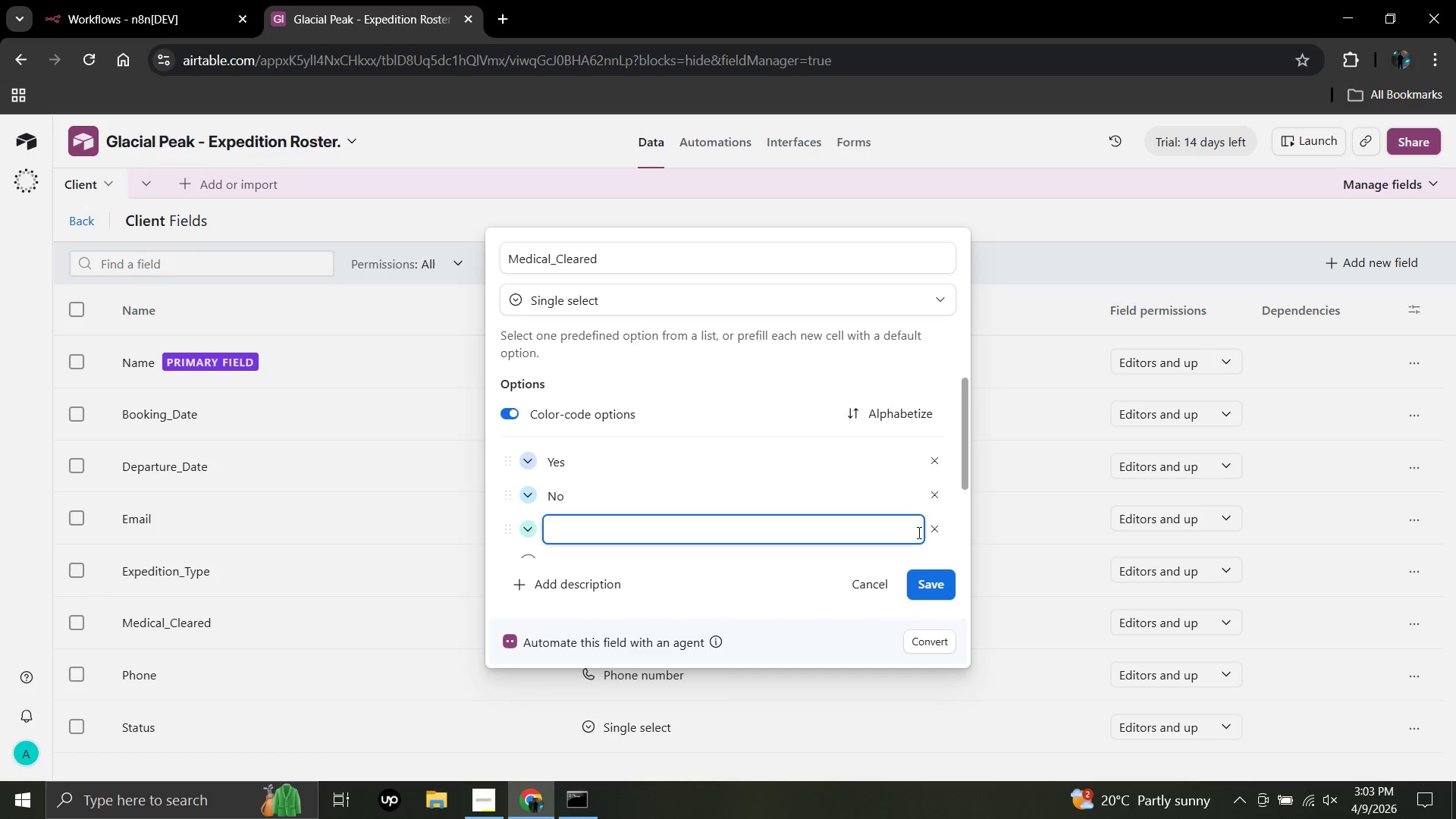 
left_click([934, 535])
 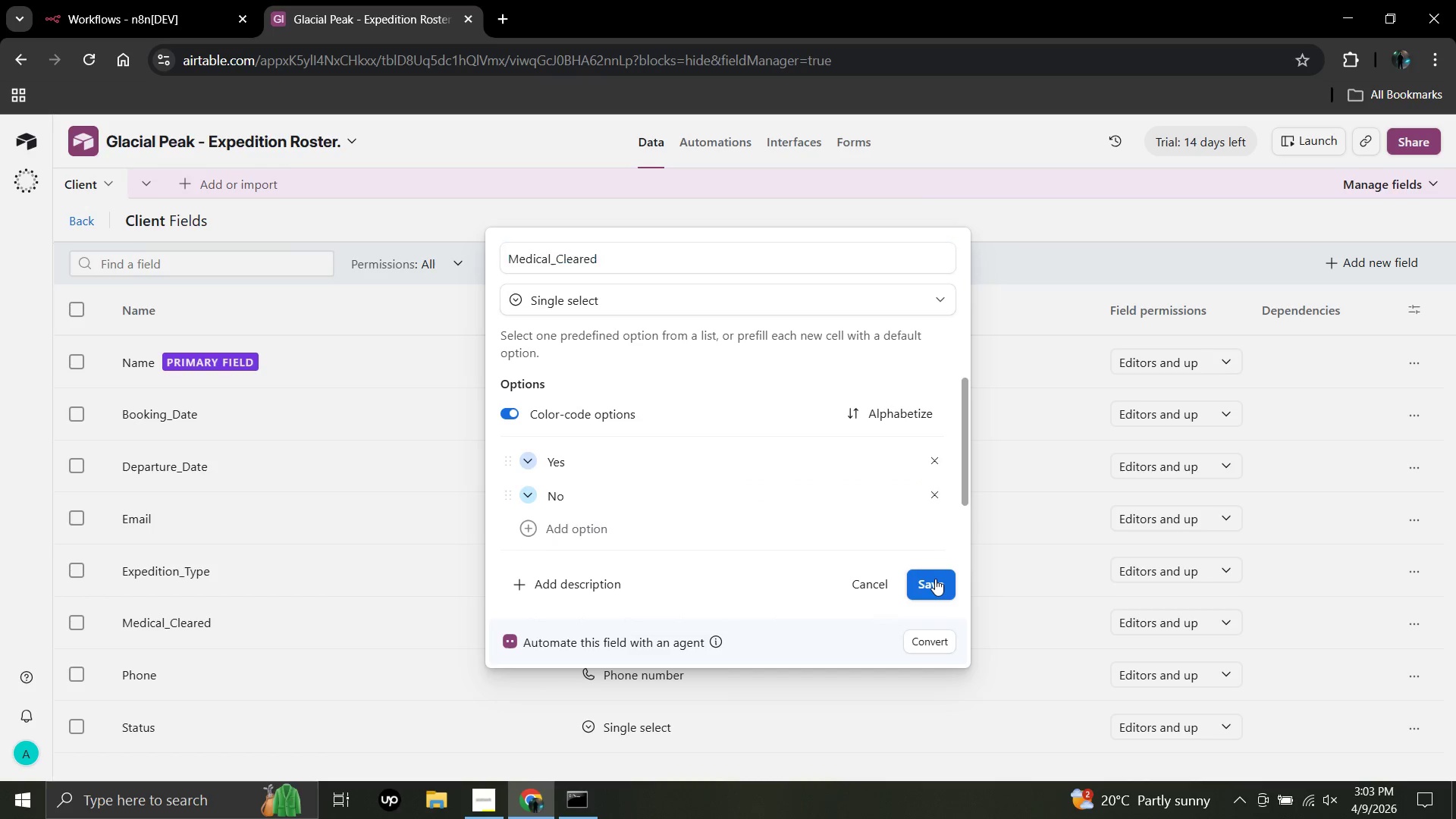 
left_click([935, 579])
 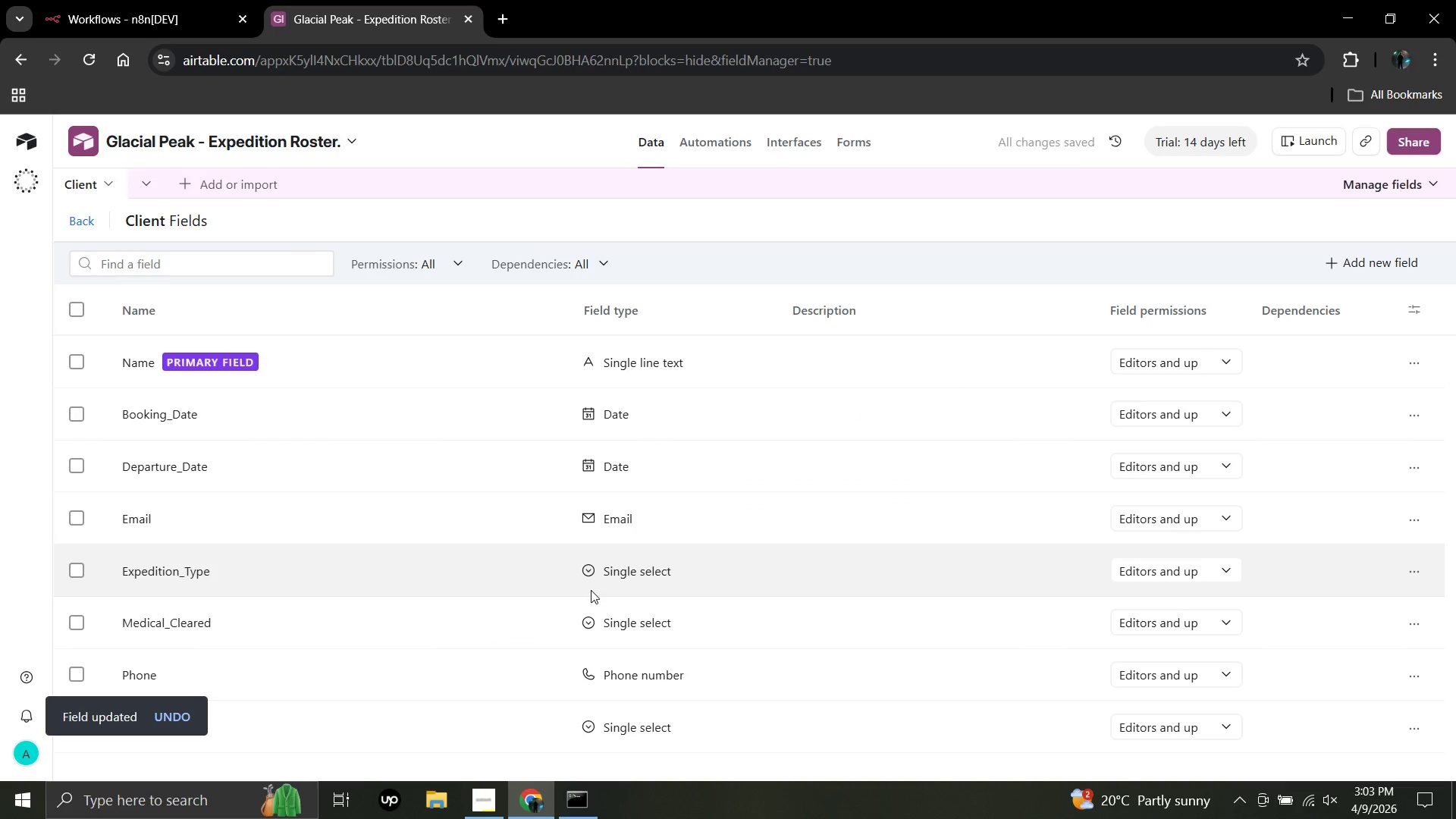 
scroll: coordinate [550, 595], scroll_direction: down, amount: 3.0
 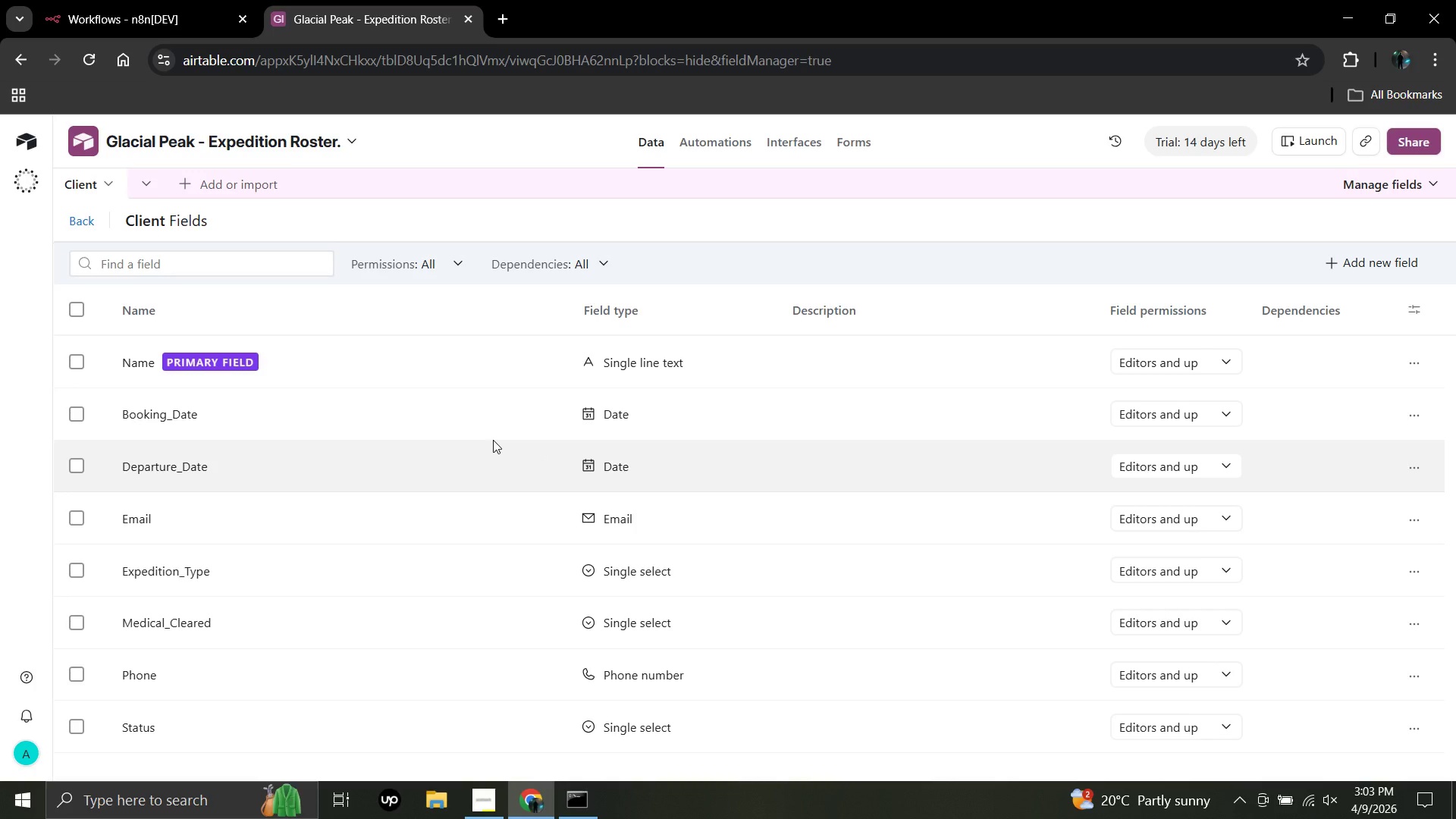 
wait(14.6)
 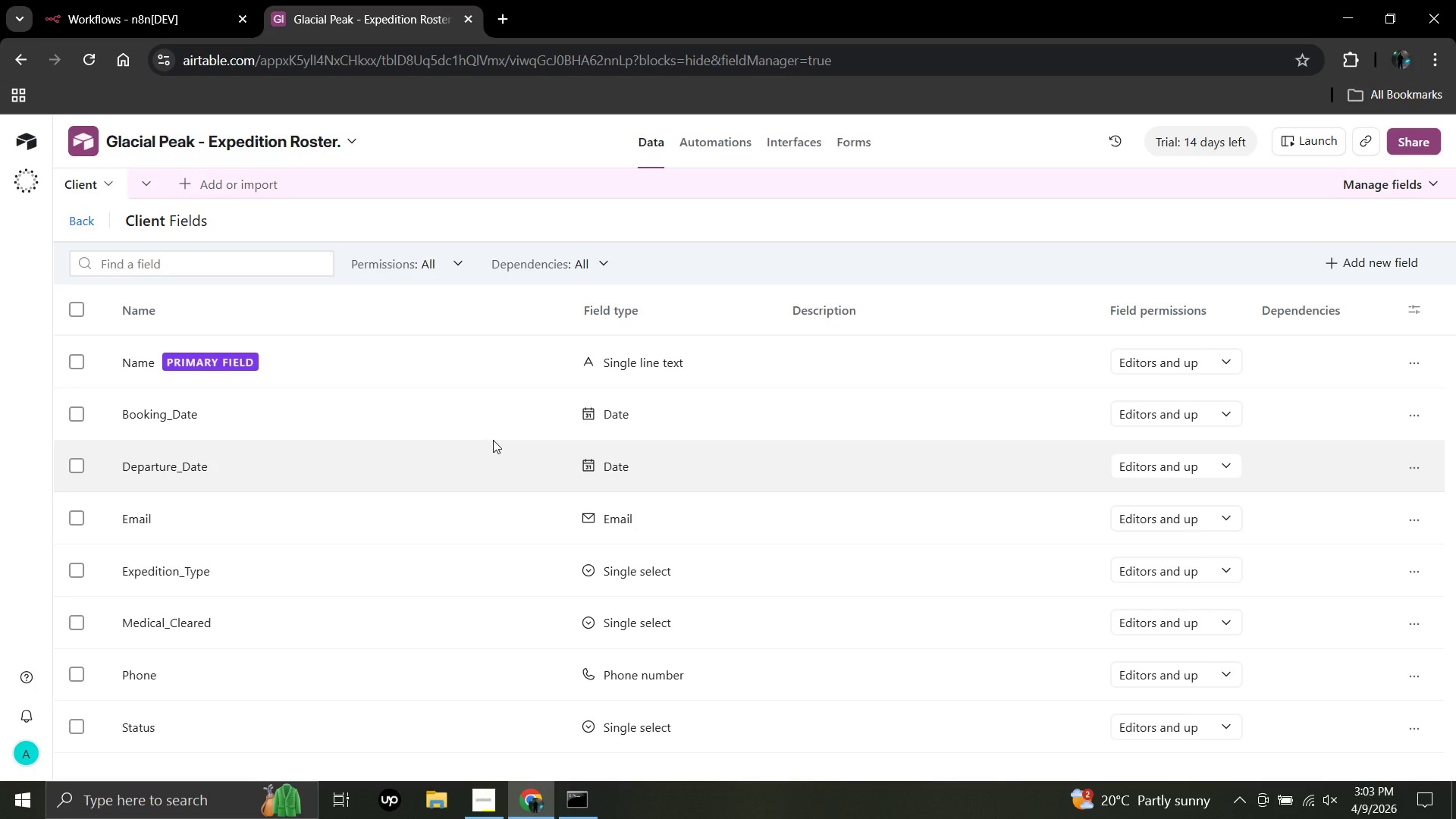 
left_click([1410, 407])
 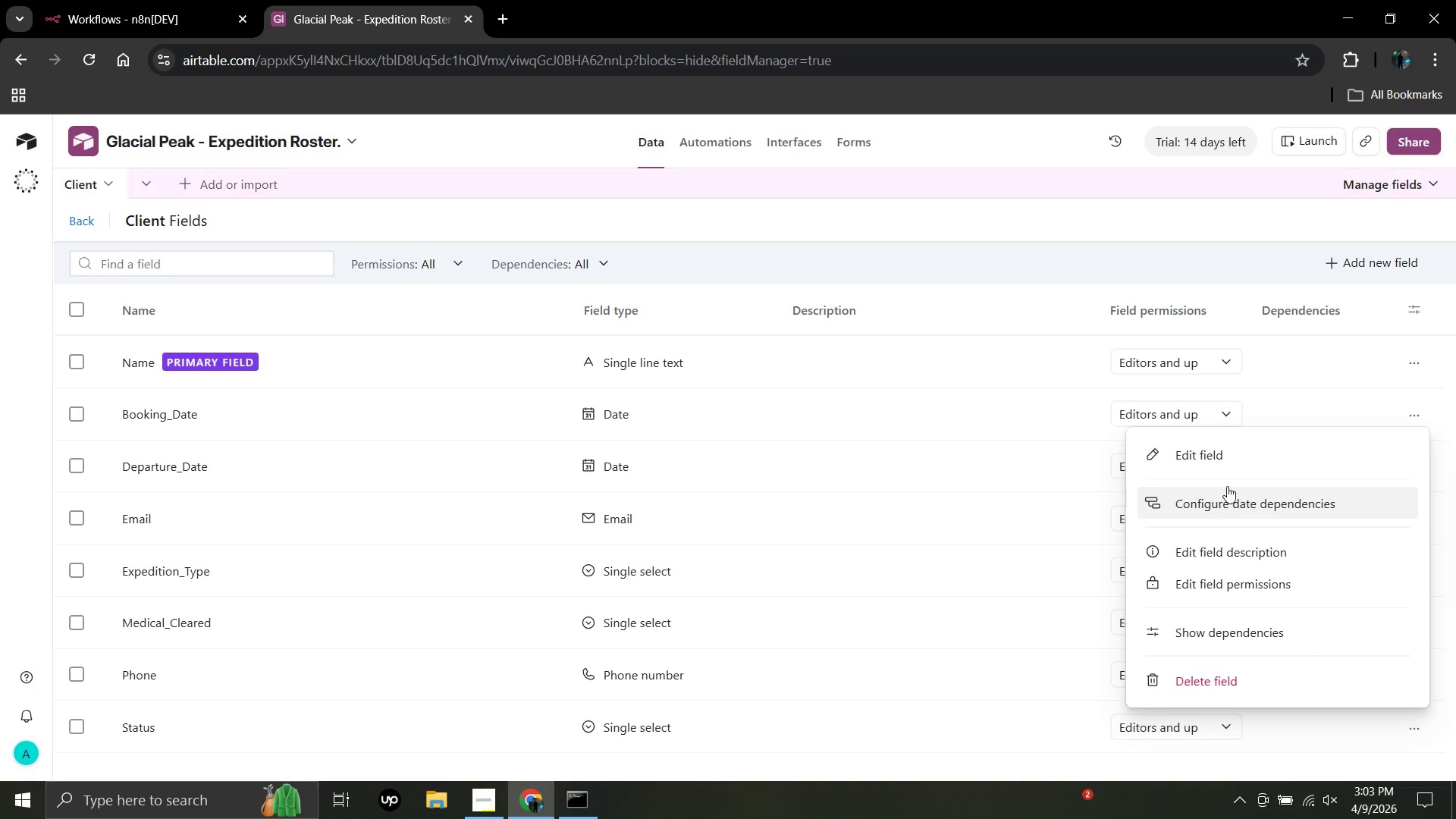 
left_click([1241, 463])
 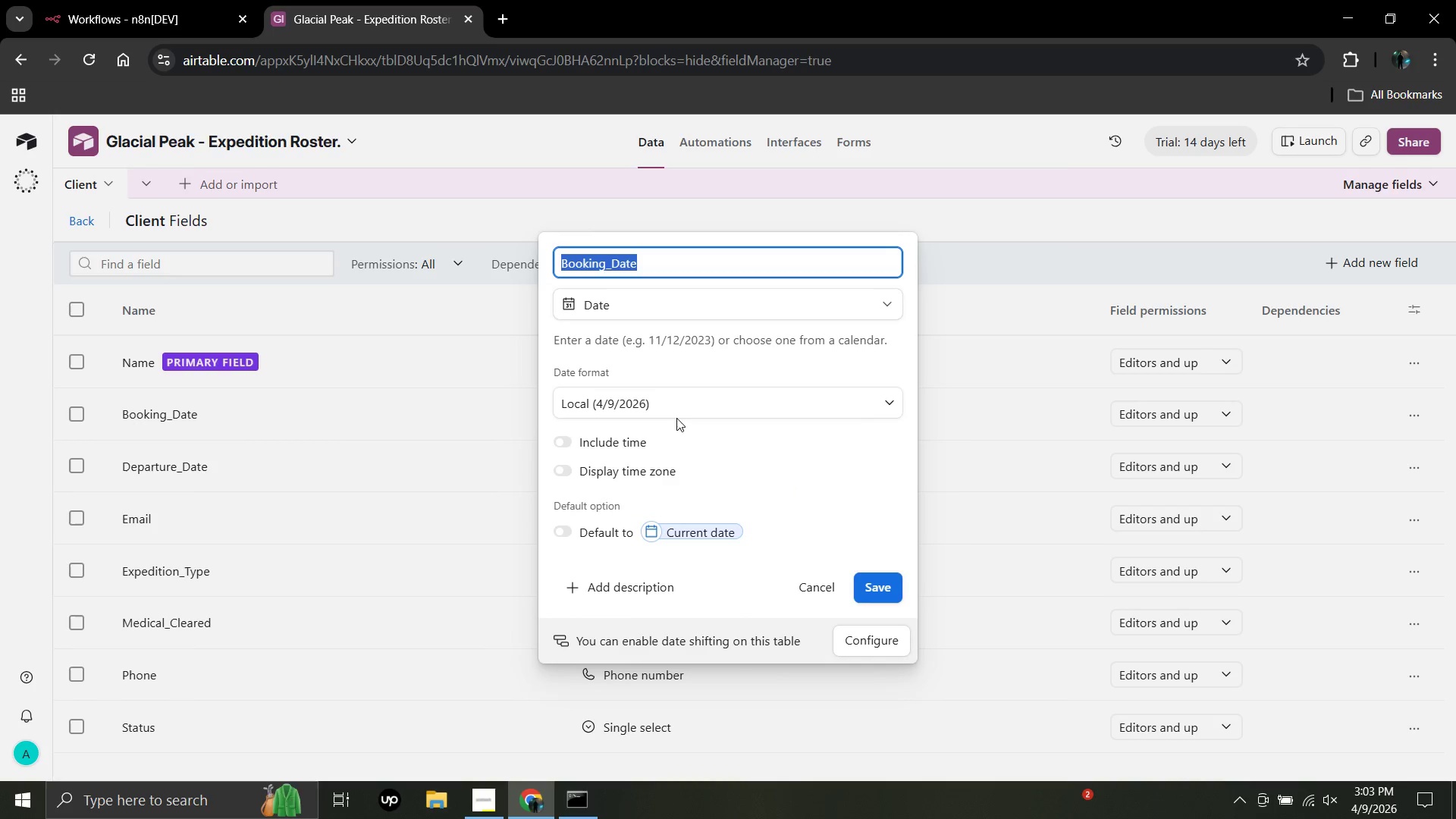 
left_click([682, 405])
 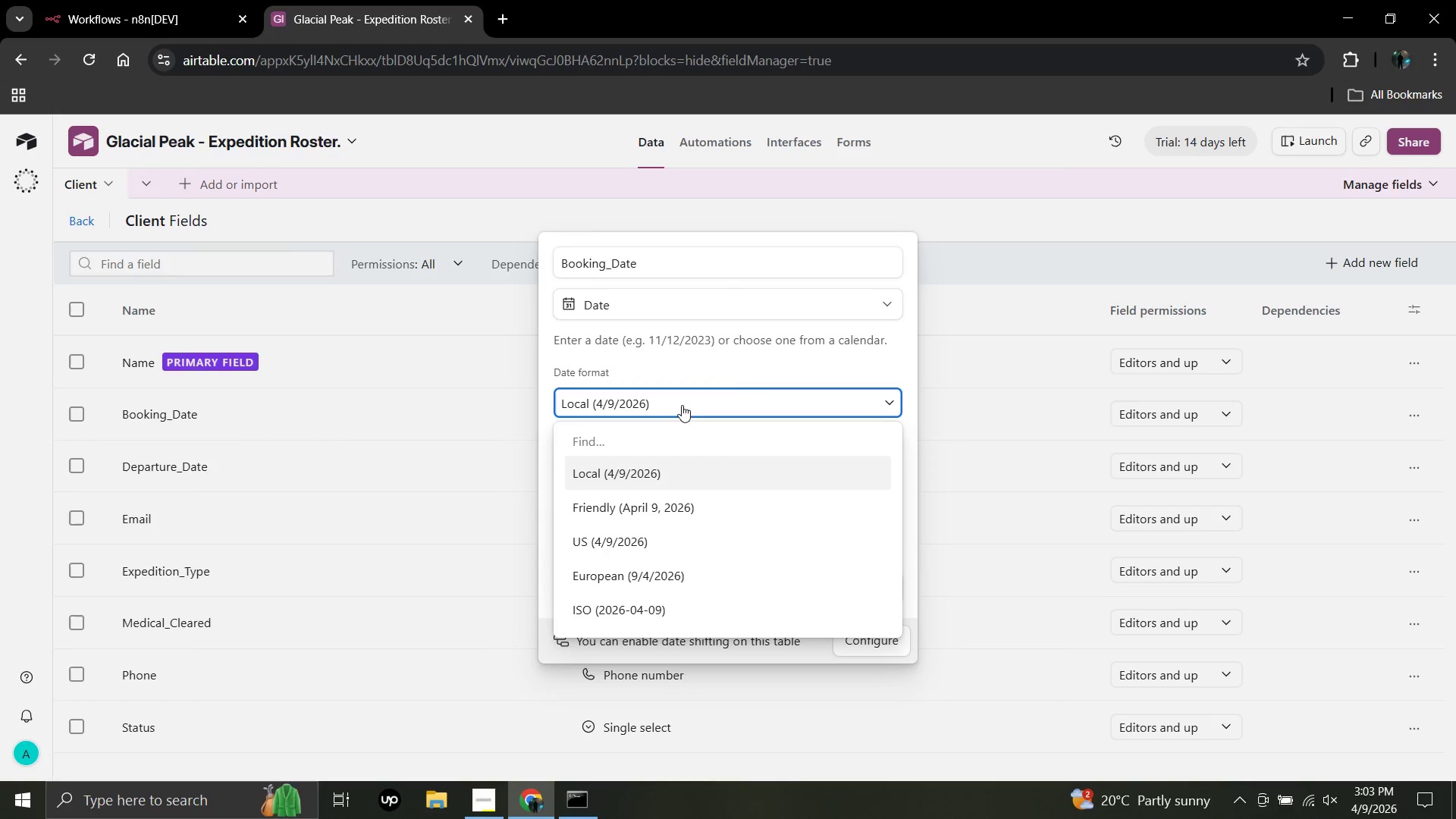 
left_click([682, 405])
 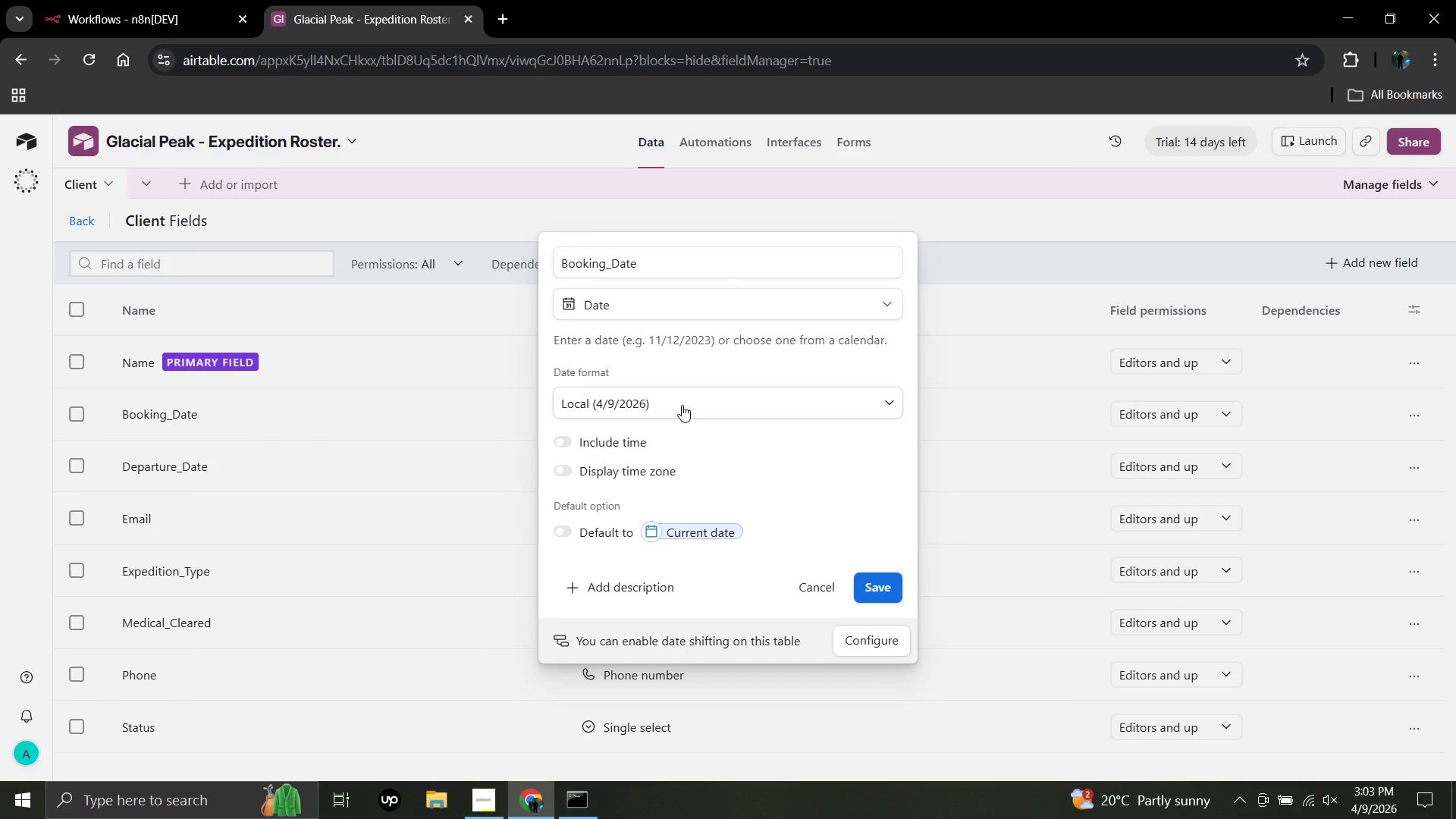 
left_click([682, 405])
 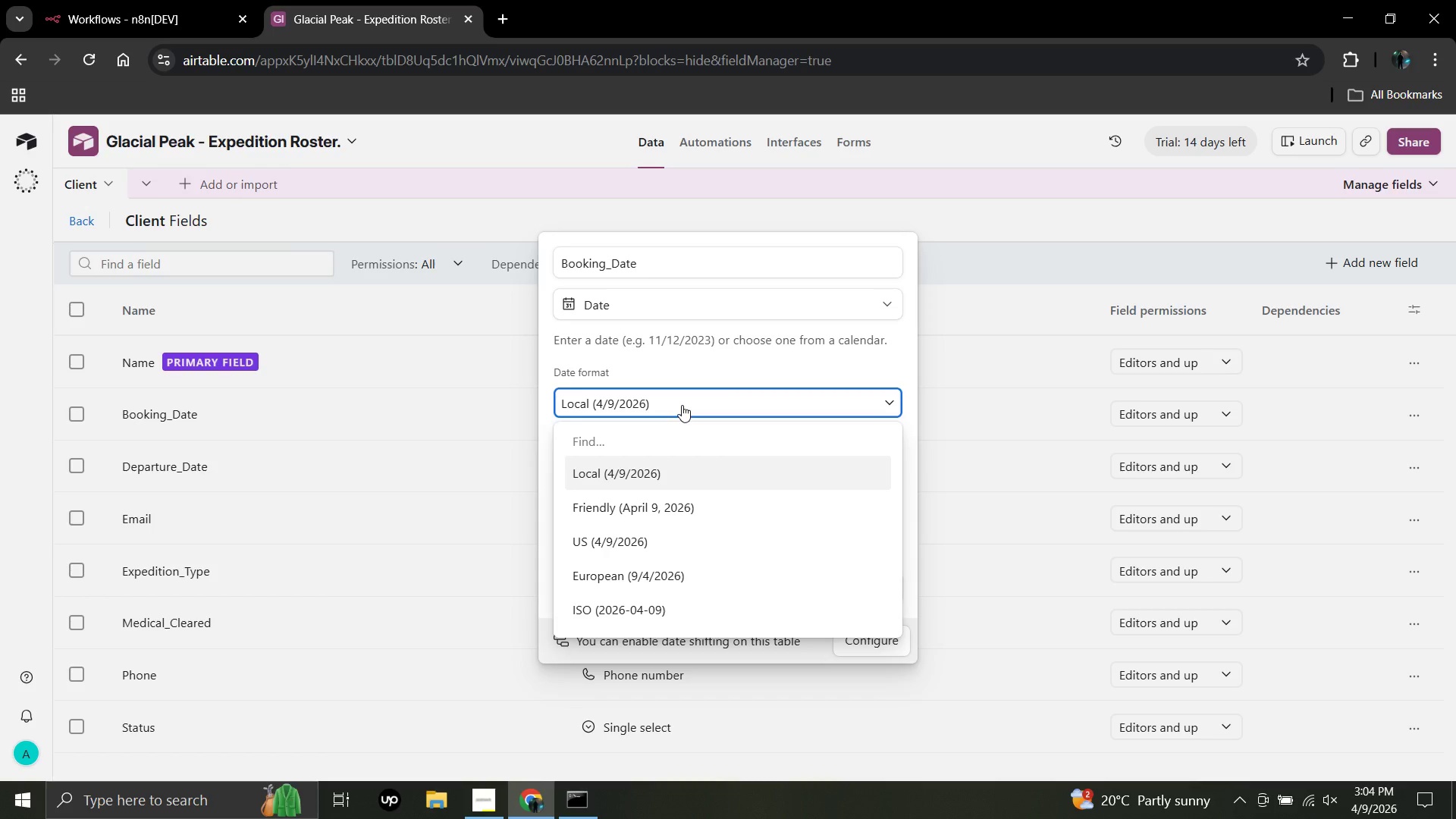 
wait(5.97)
 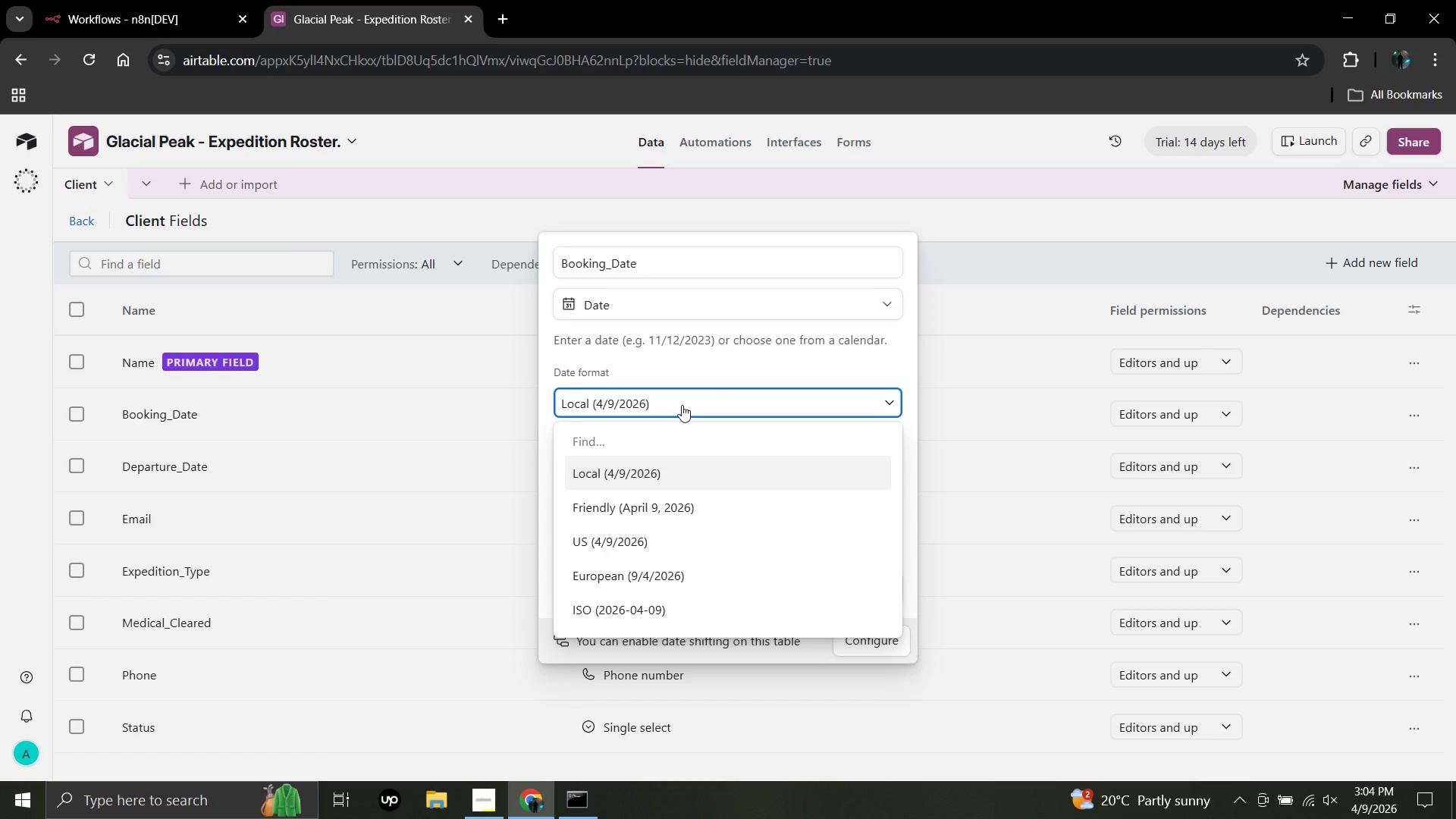 
scroll: coordinate [675, 534], scroll_direction: down, amount: 2.0
 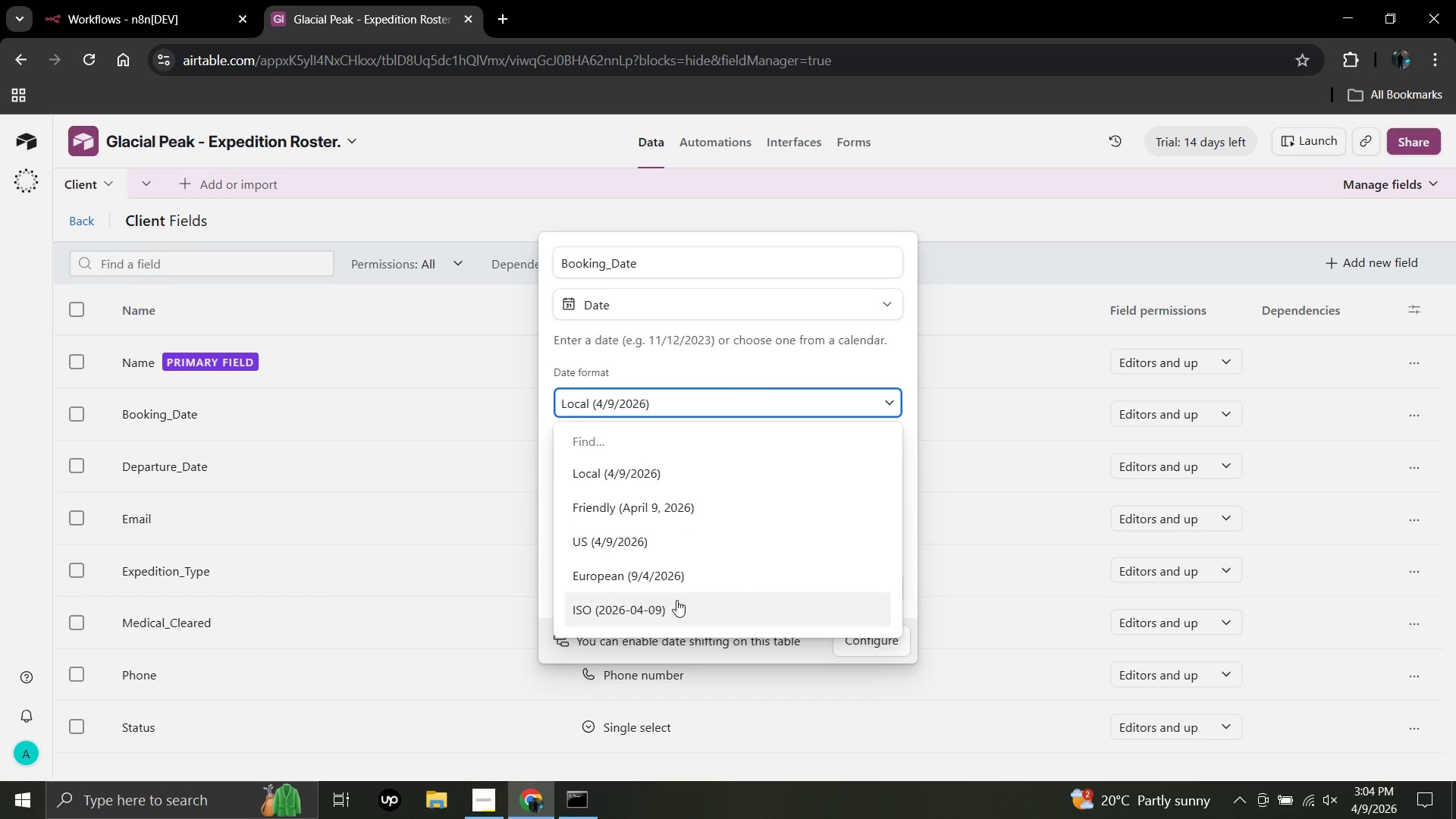 
left_click([676, 600])
 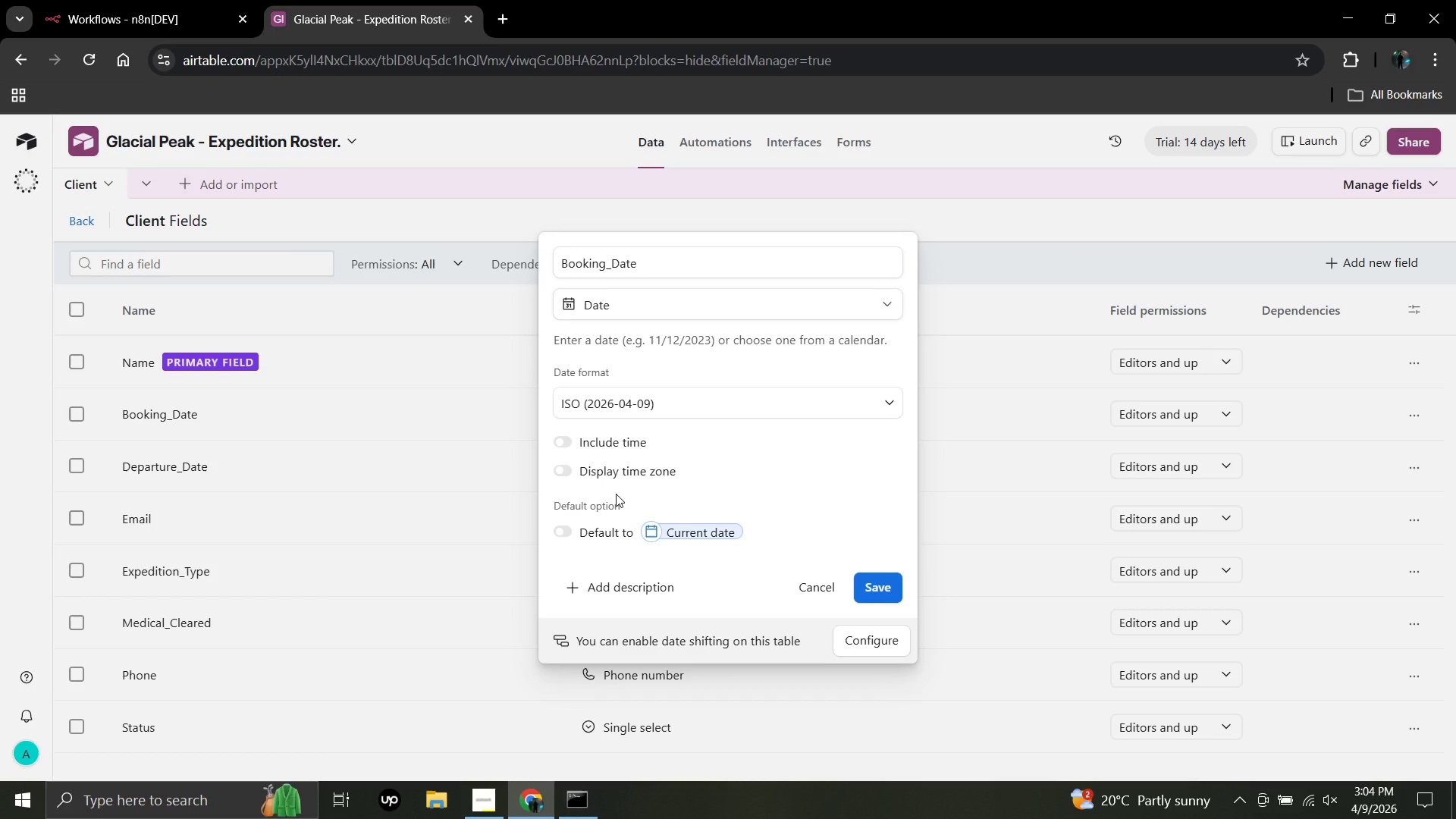 
wait(11.92)
 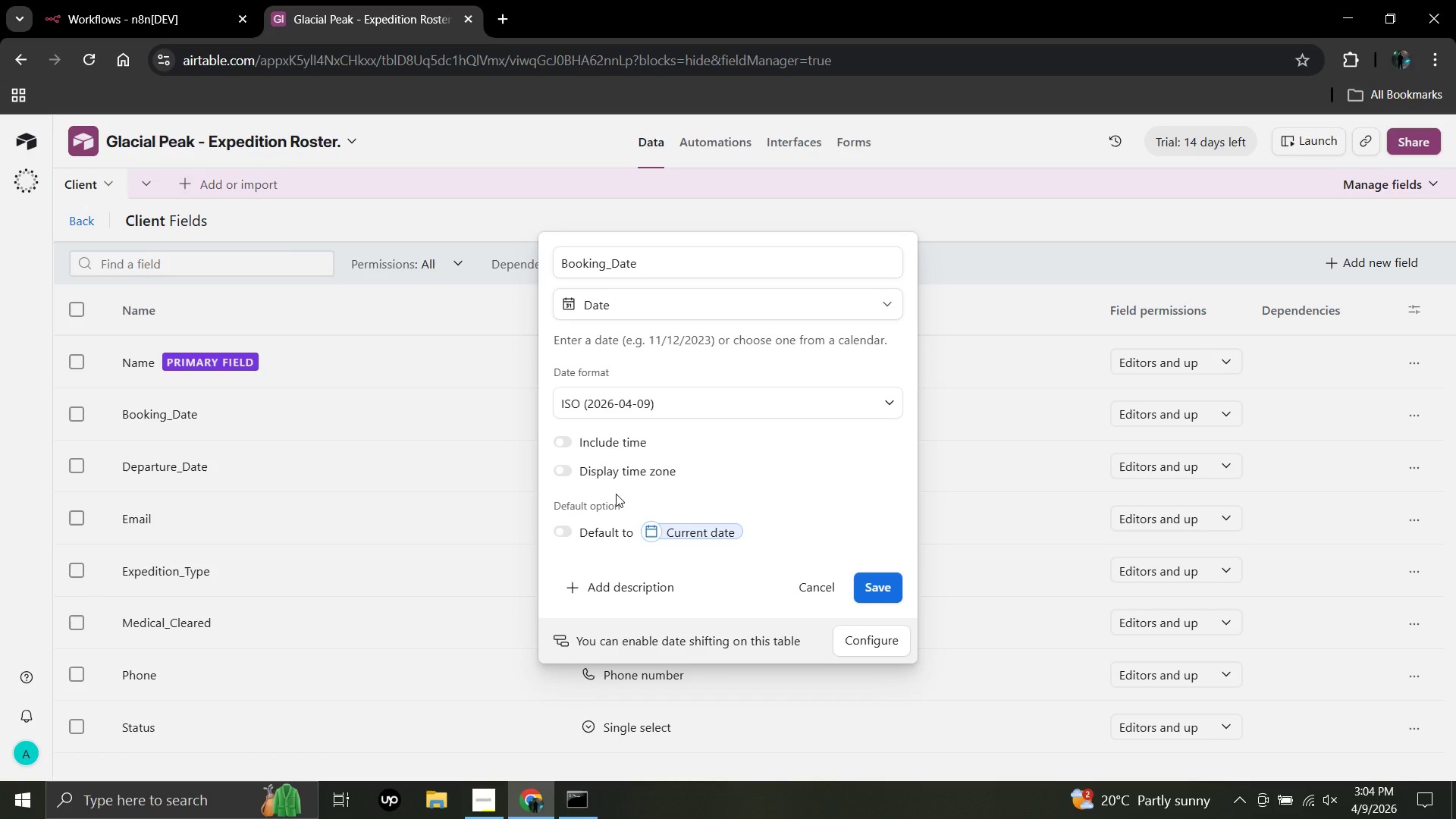 
left_click([873, 588])
 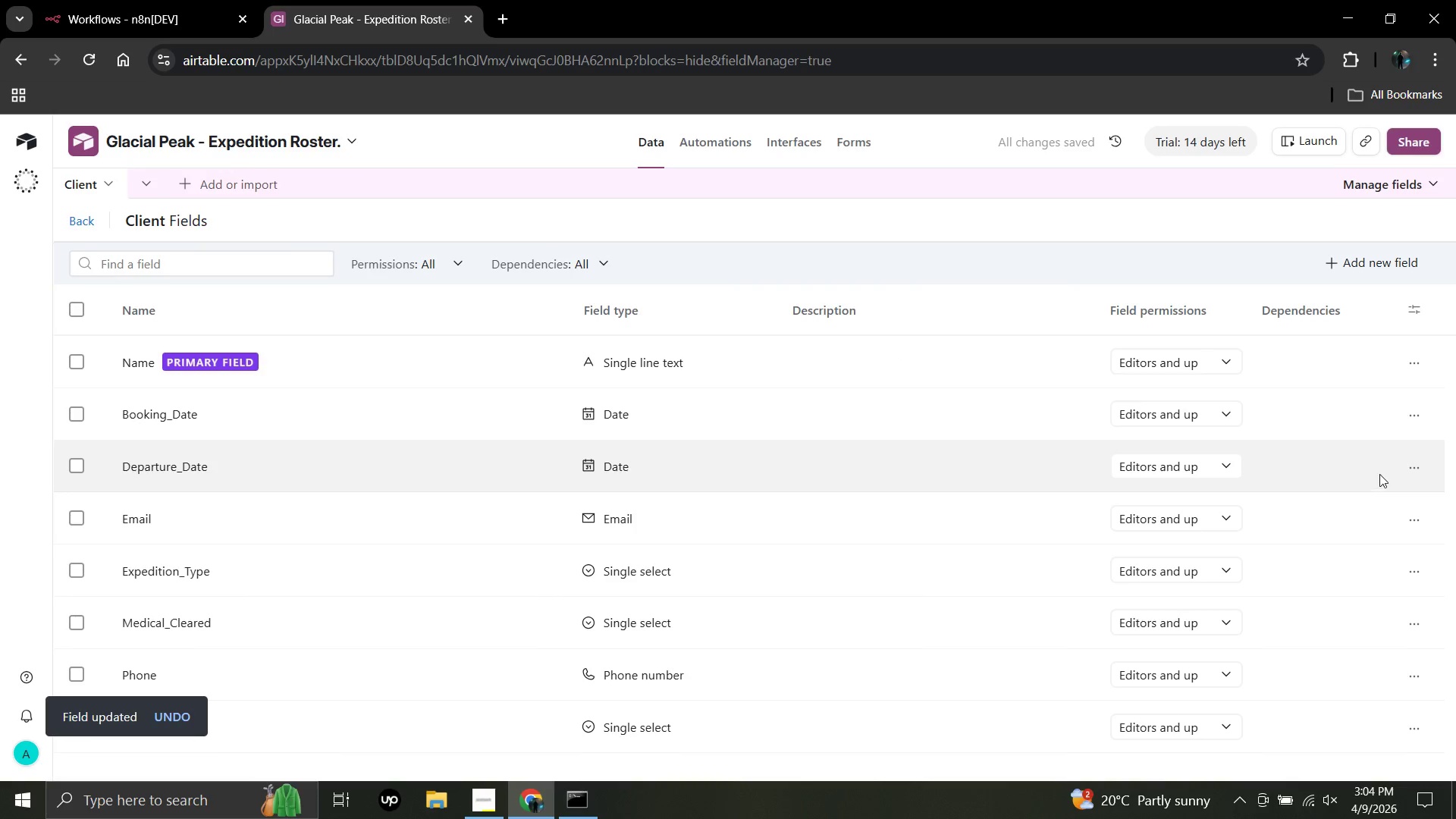 
left_click([1420, 465])
 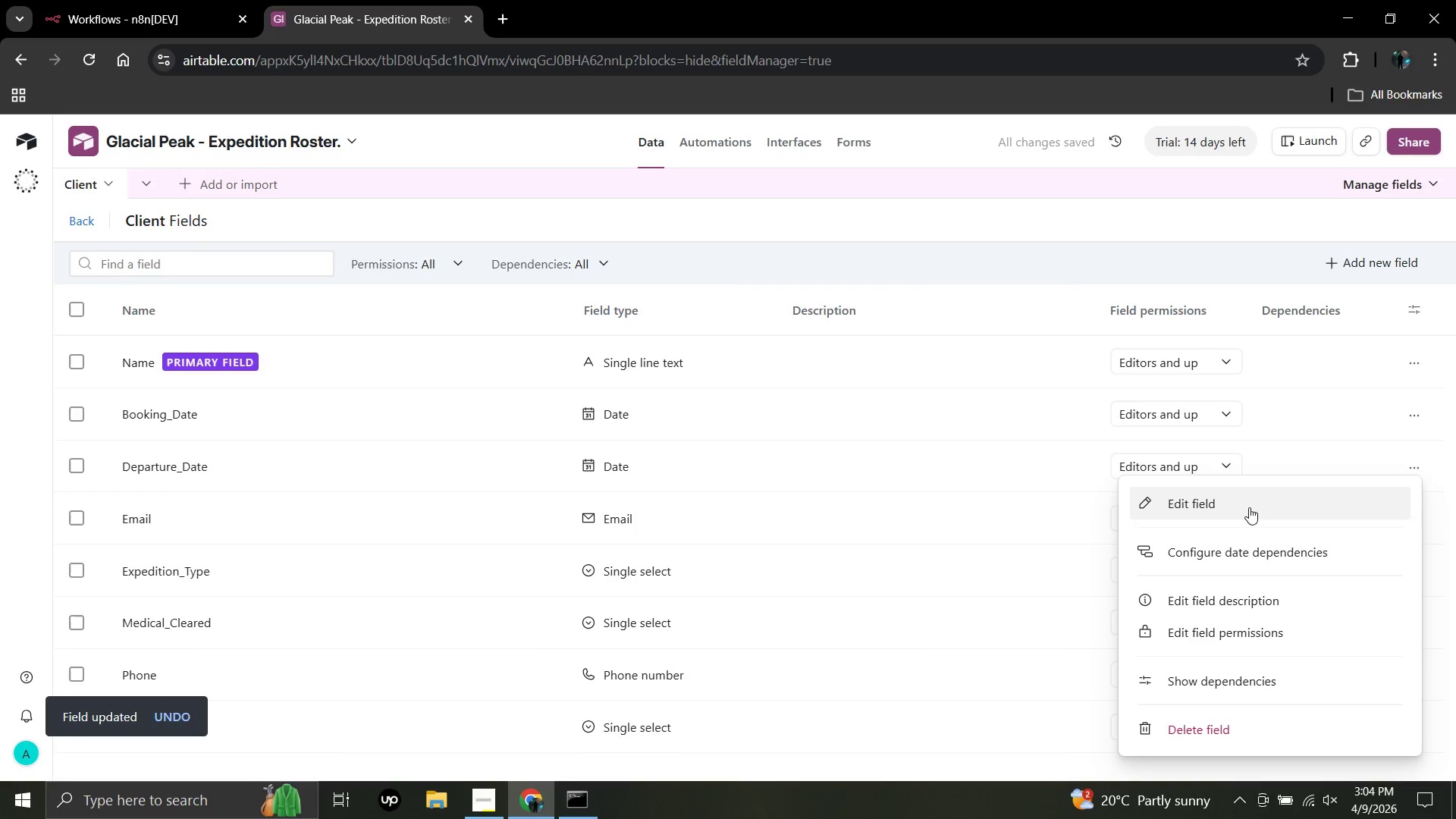 
left_click([1249, 507])
 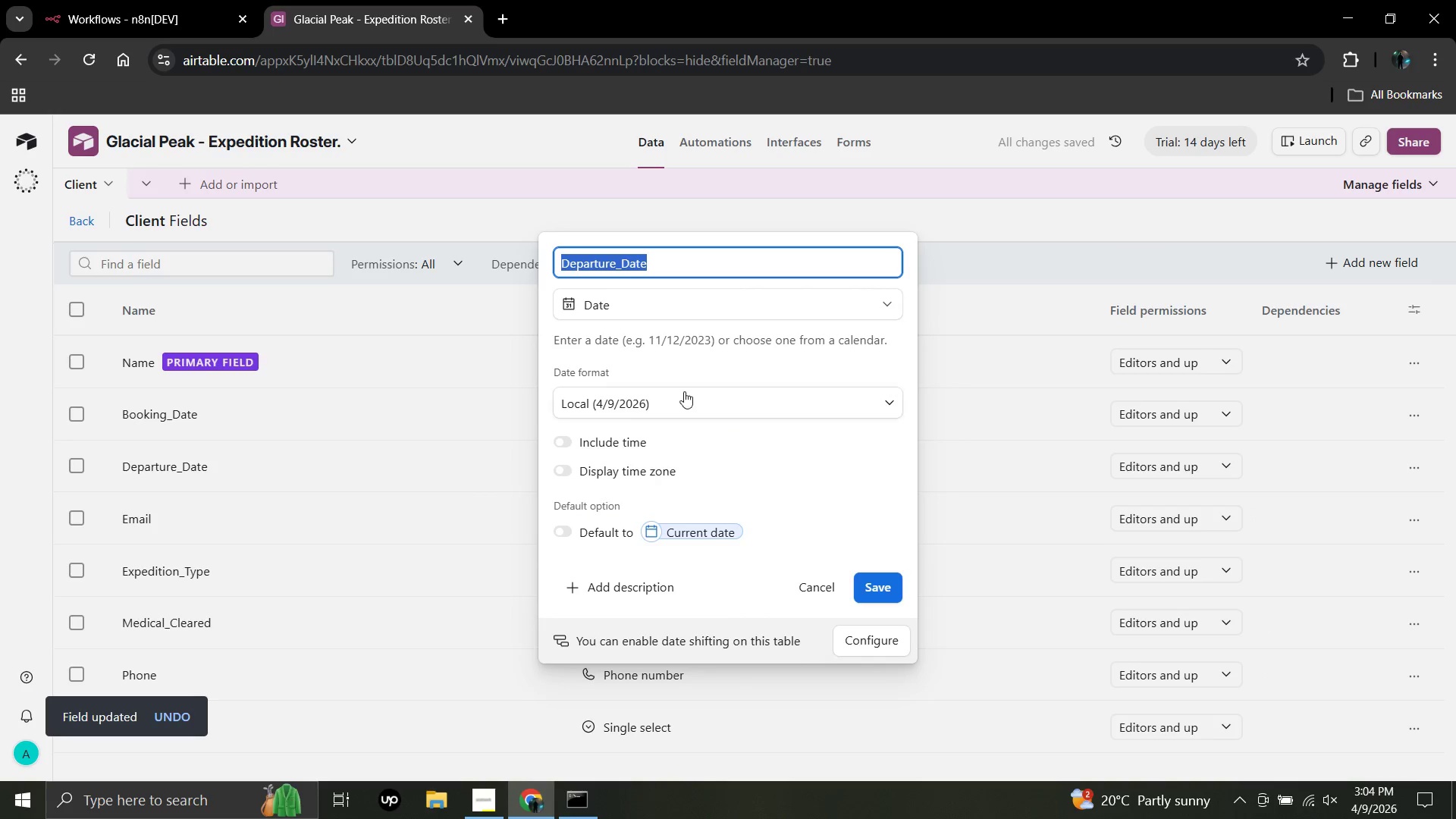 
left_click([673, 399])
 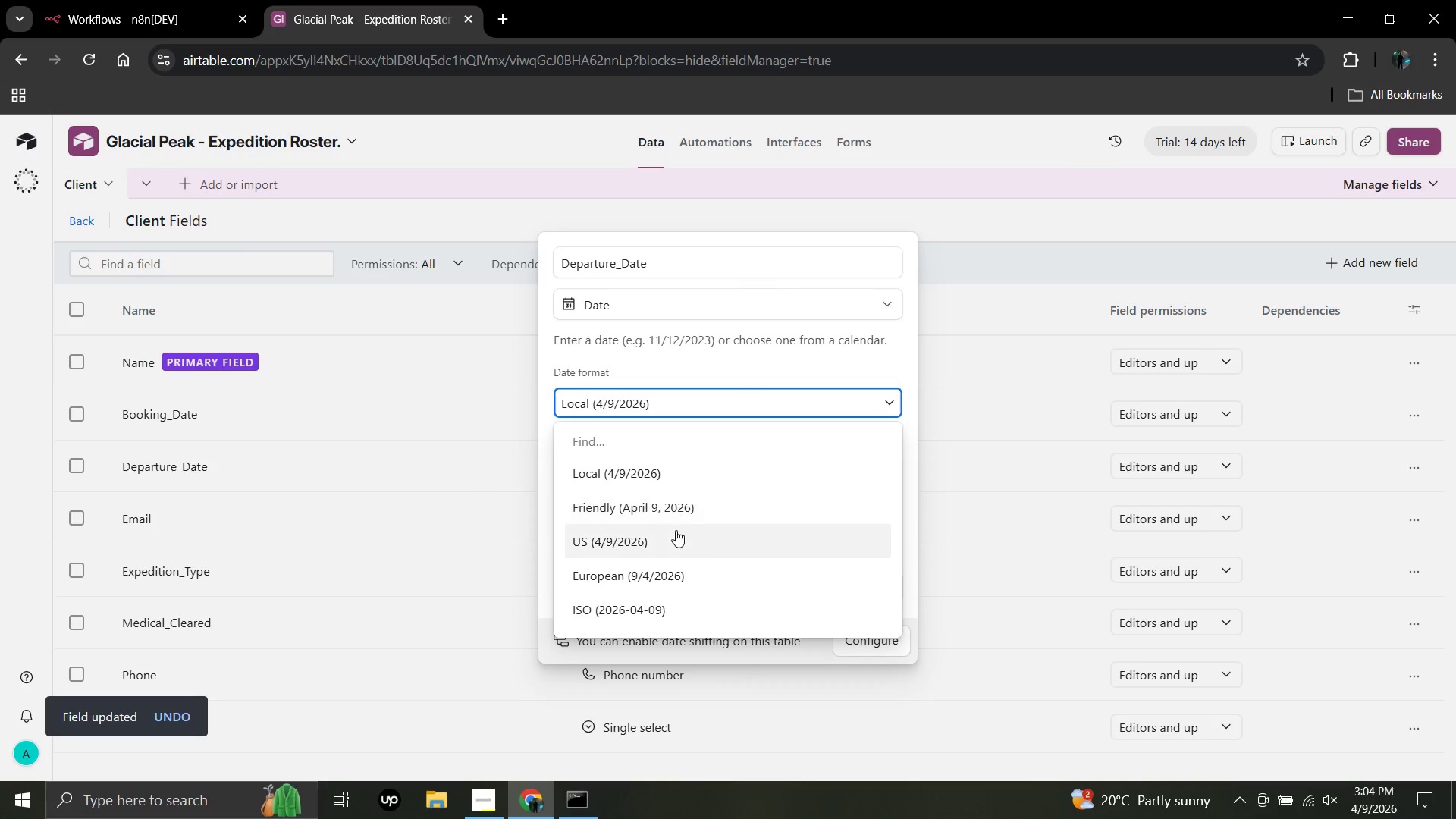 
scroll: coordinate [676, 530], scroll_direction: down, amount: 3.0
 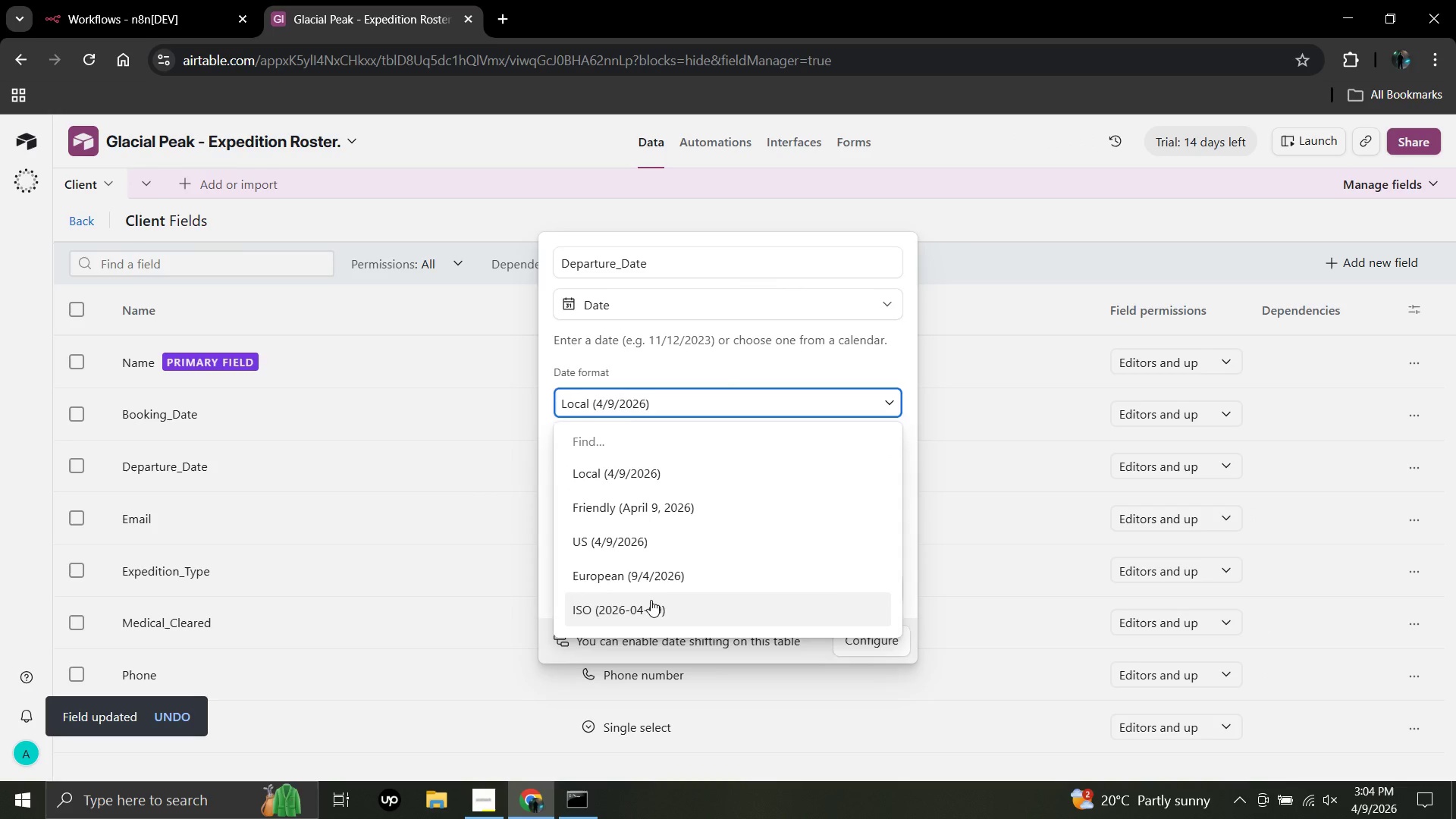 
left_click([651, 600])
 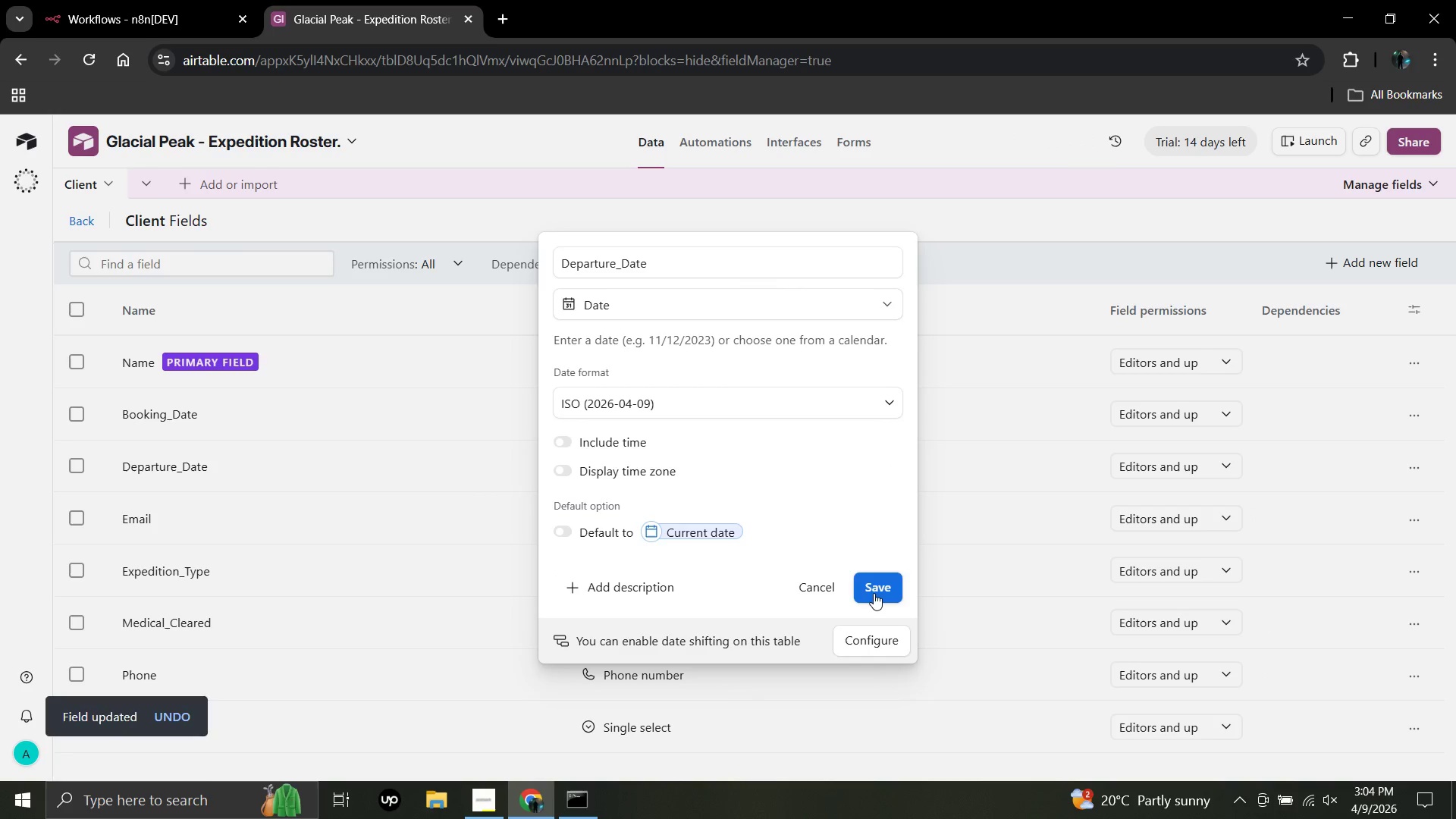 
left_click([874, 593])
 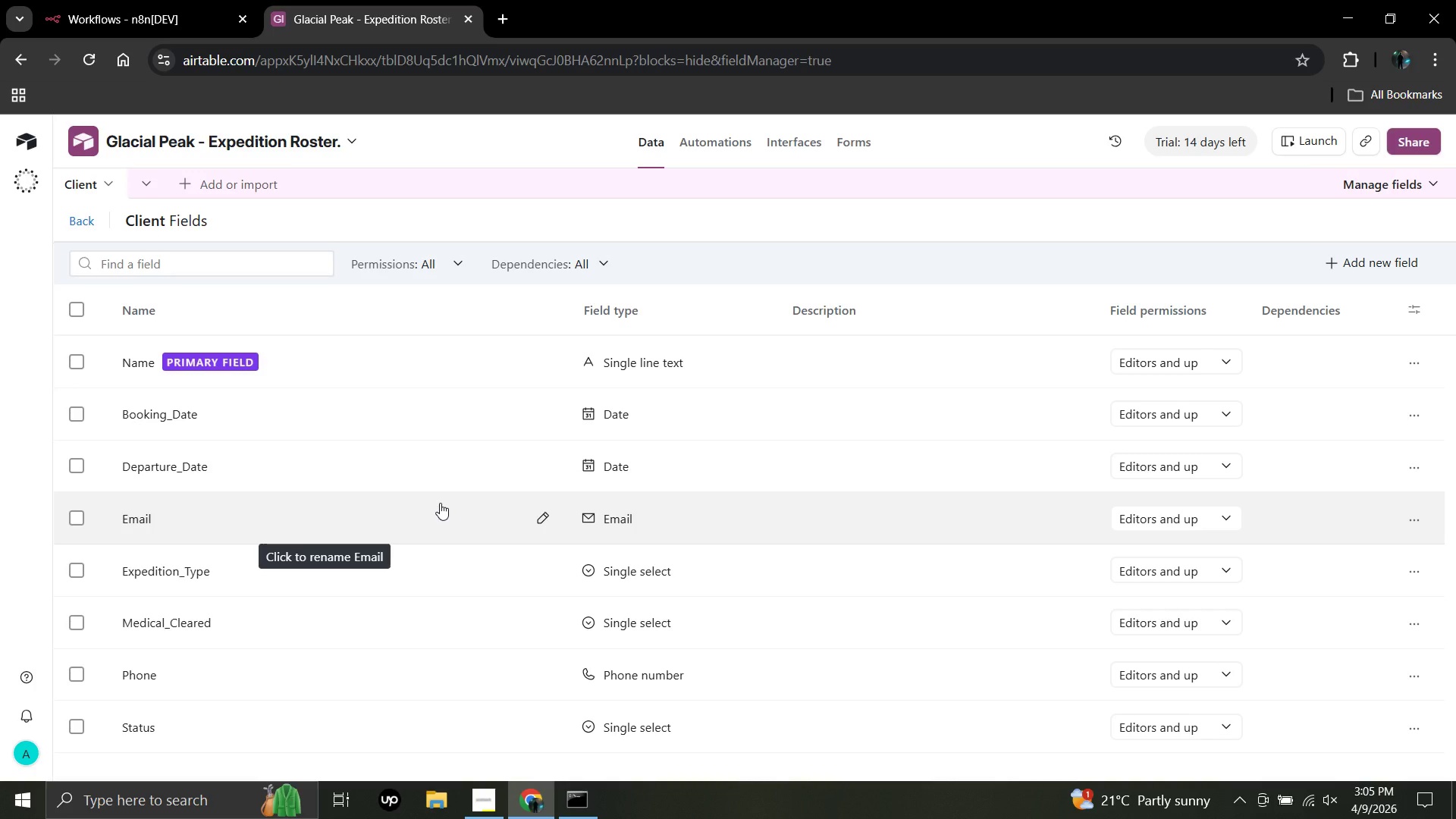 
wait(79.42)
 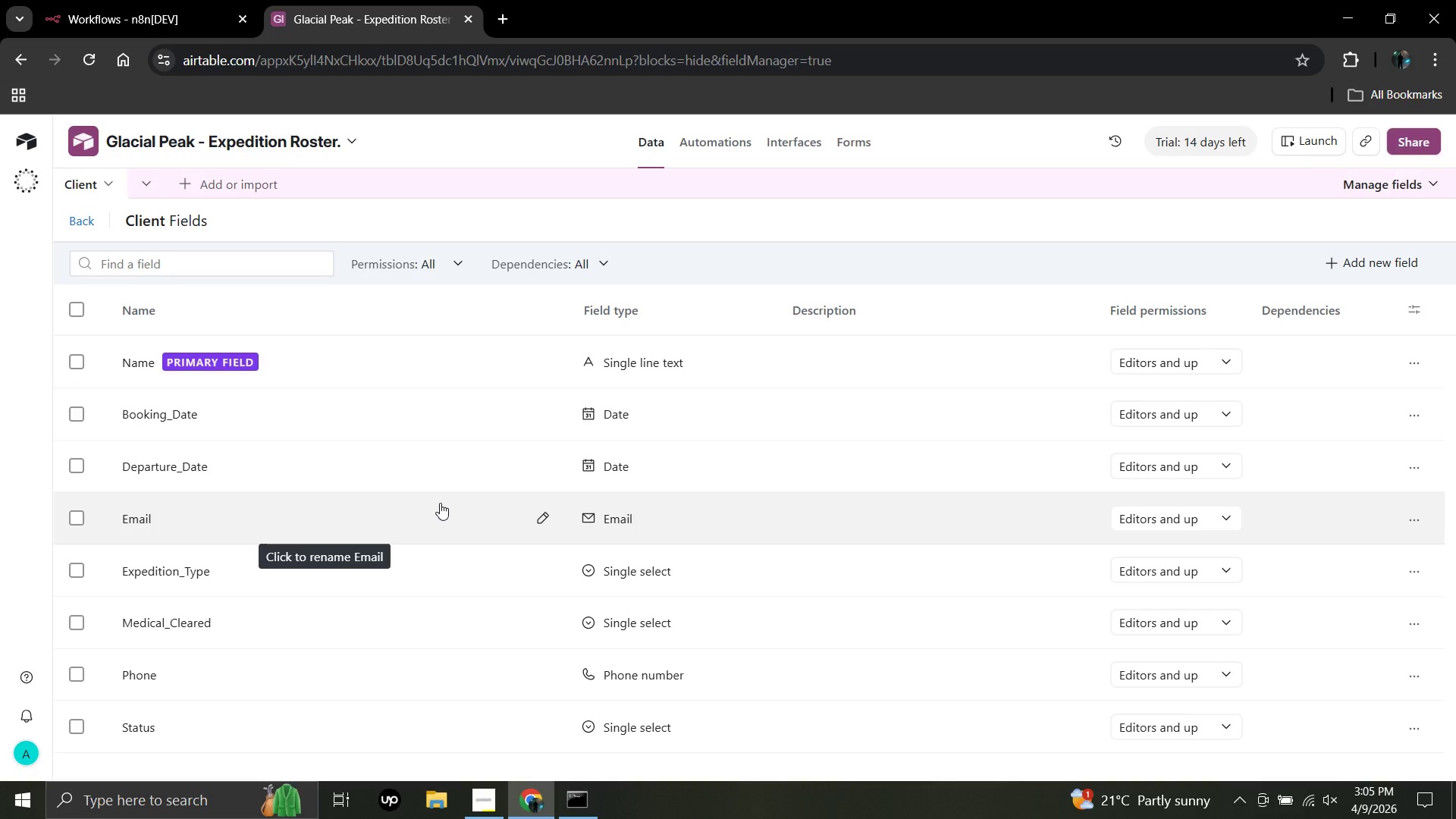 
left_click([359, 57])
 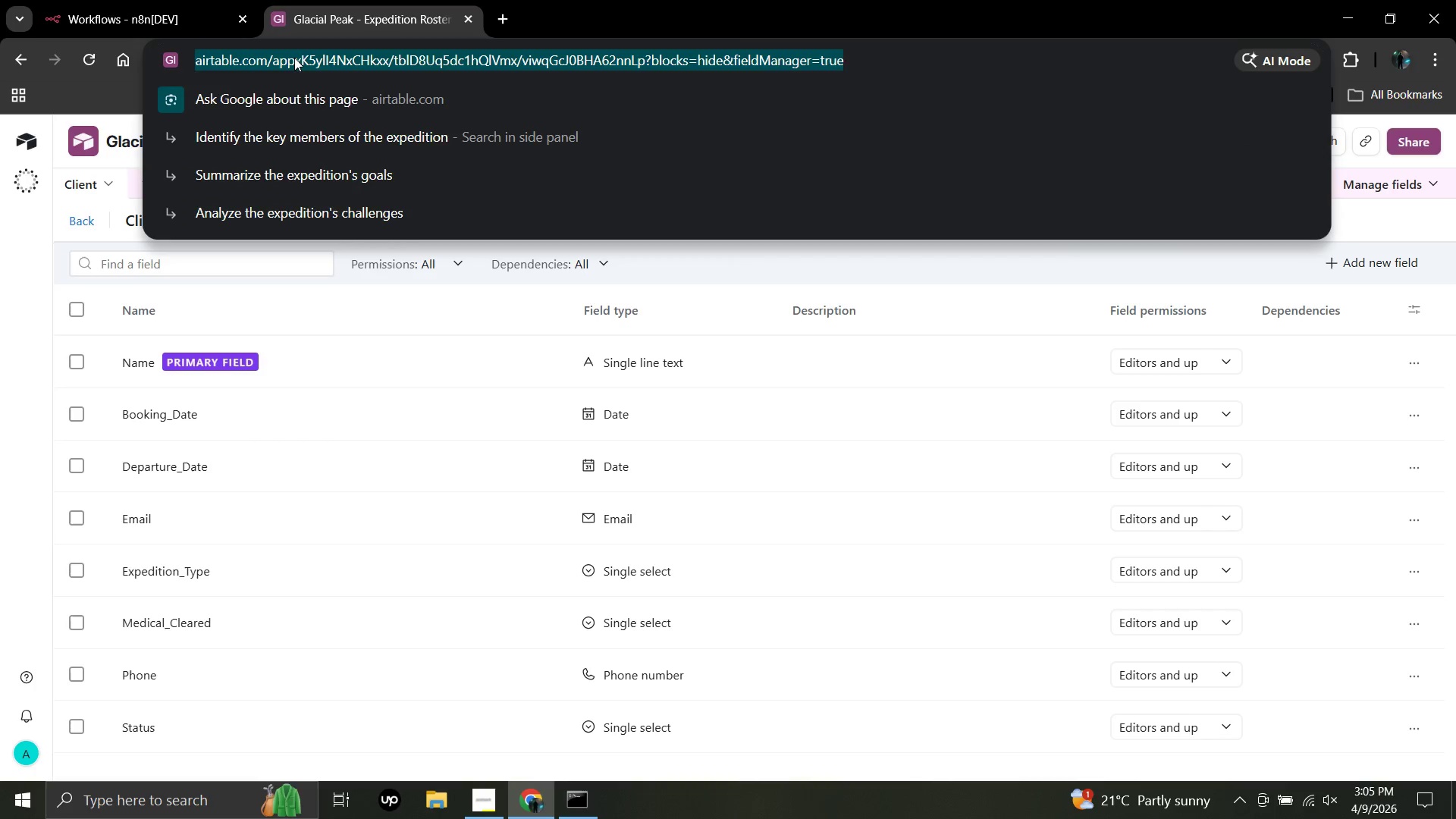 
left_click([294, 57])
 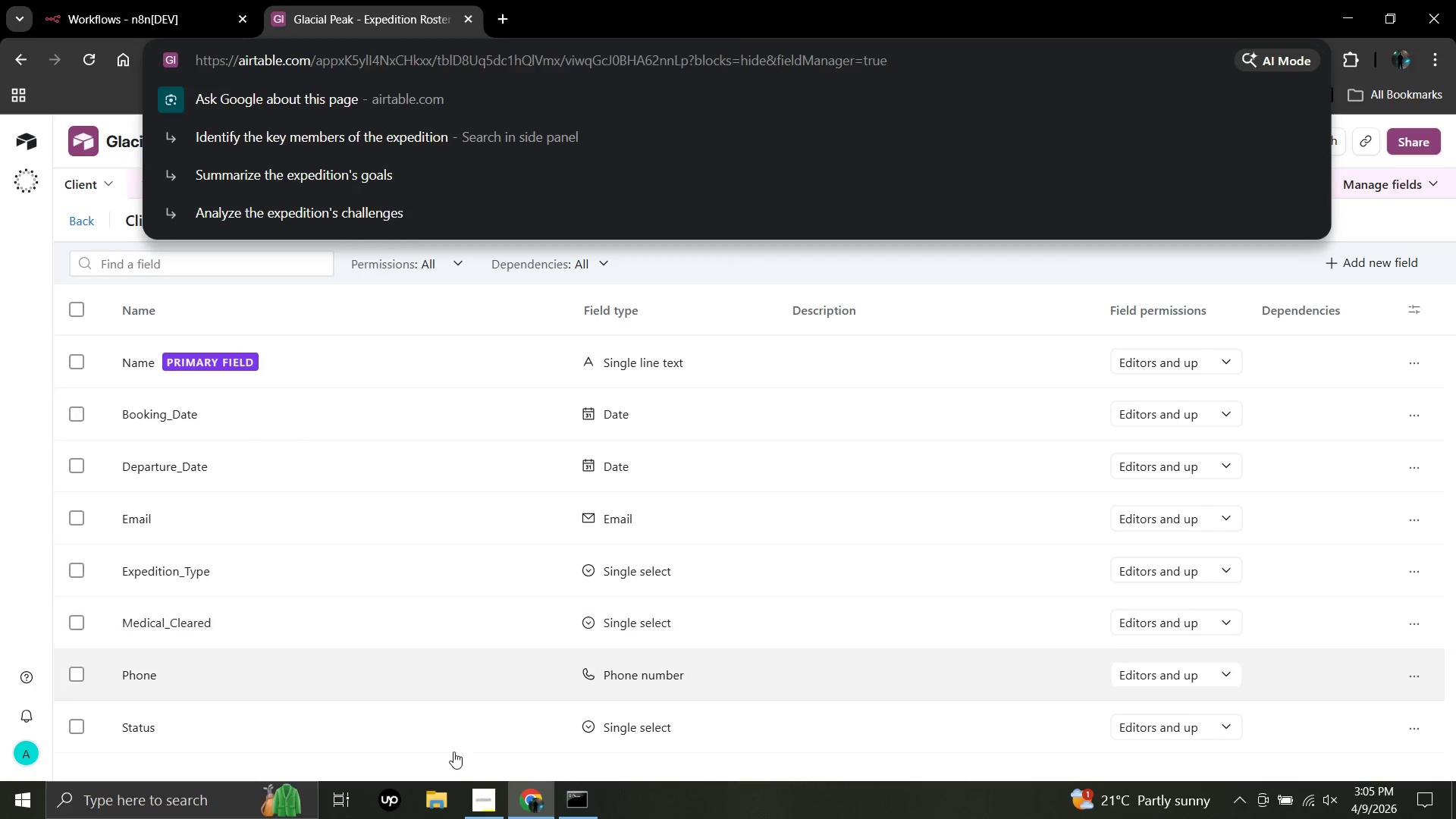 
left_click([197, 810])
 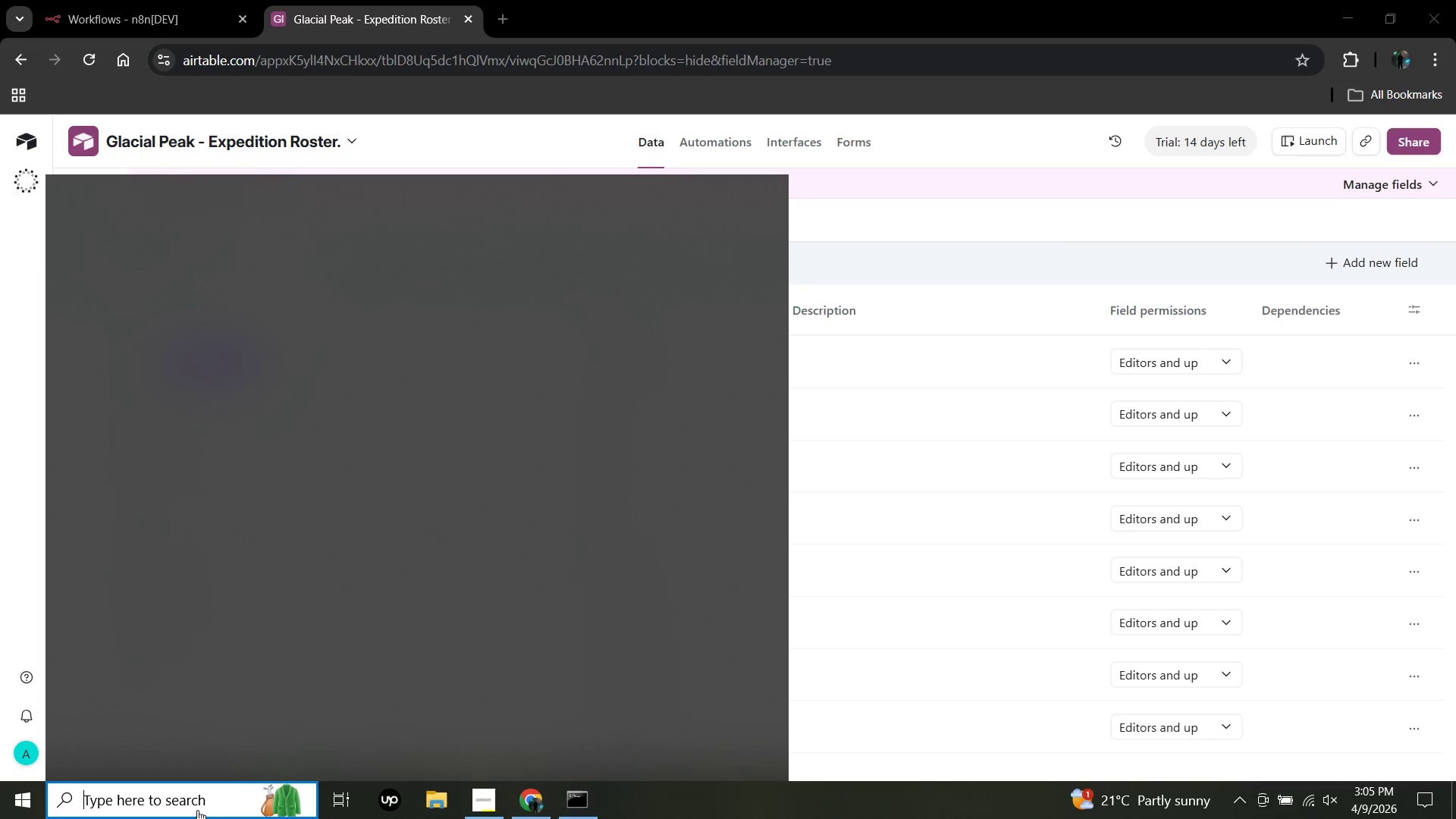 
type(Nod)
key(Backspace)
type(te)
 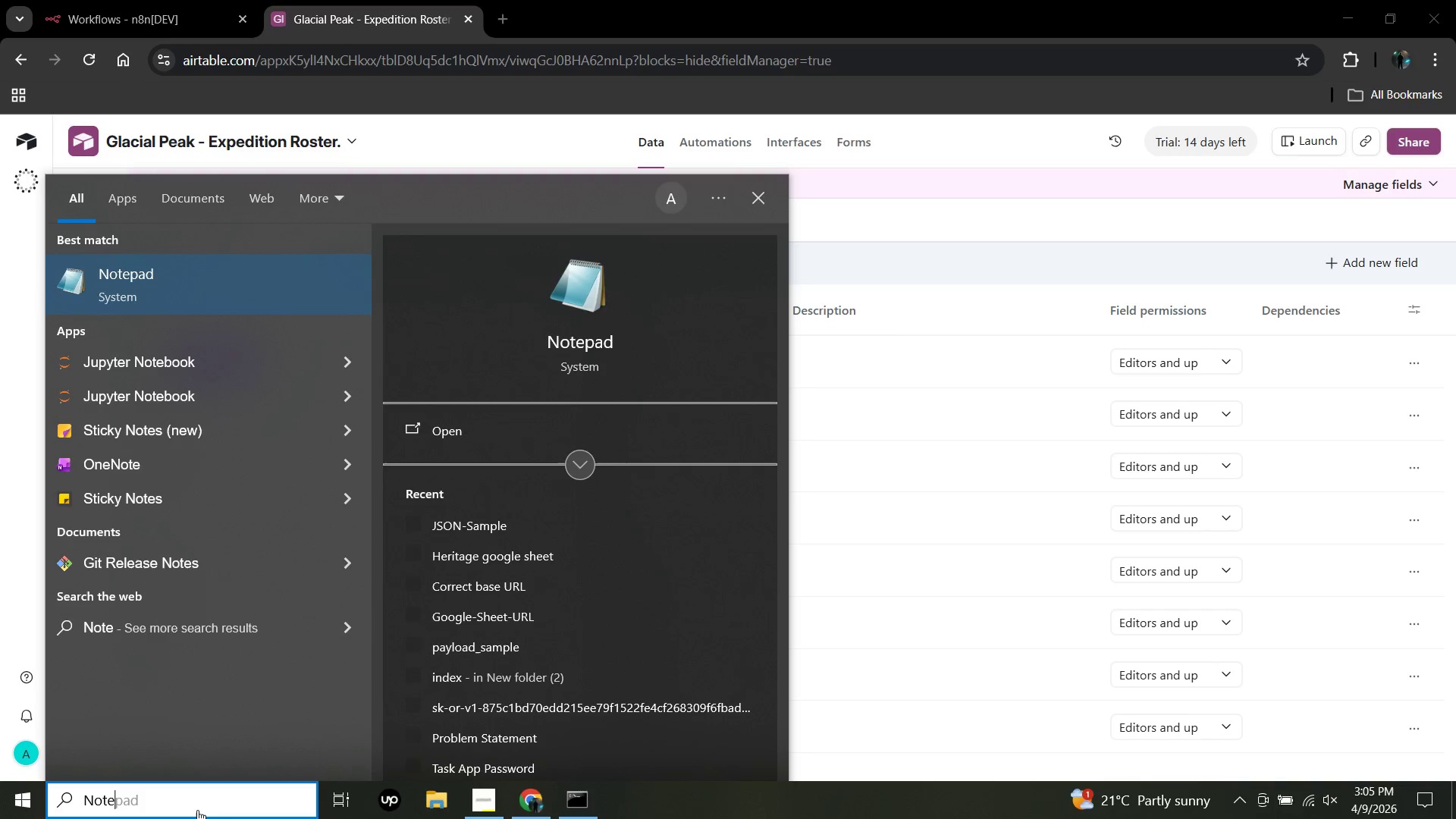 
key(Enter)
 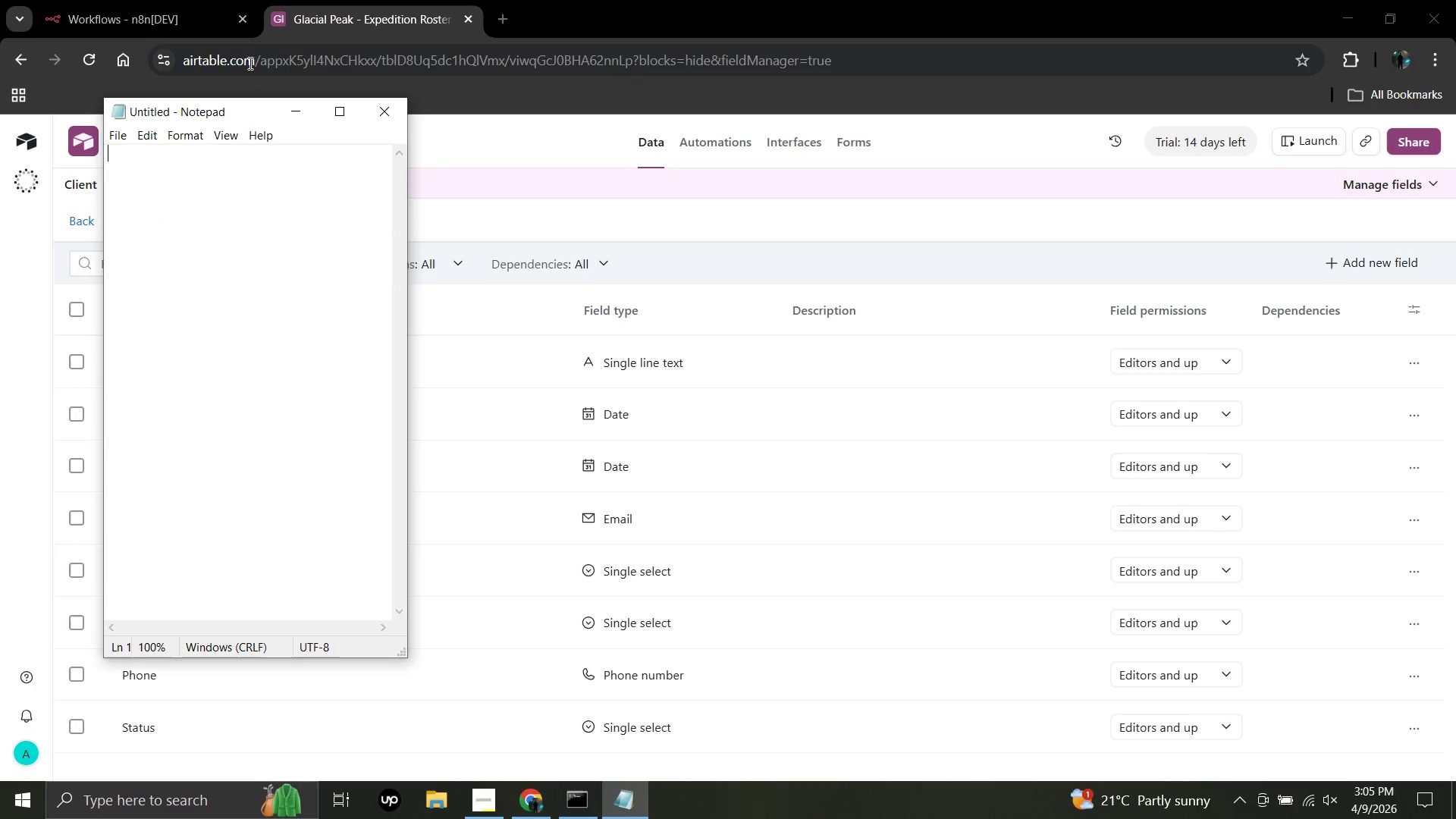 
left_click([266, 62])
 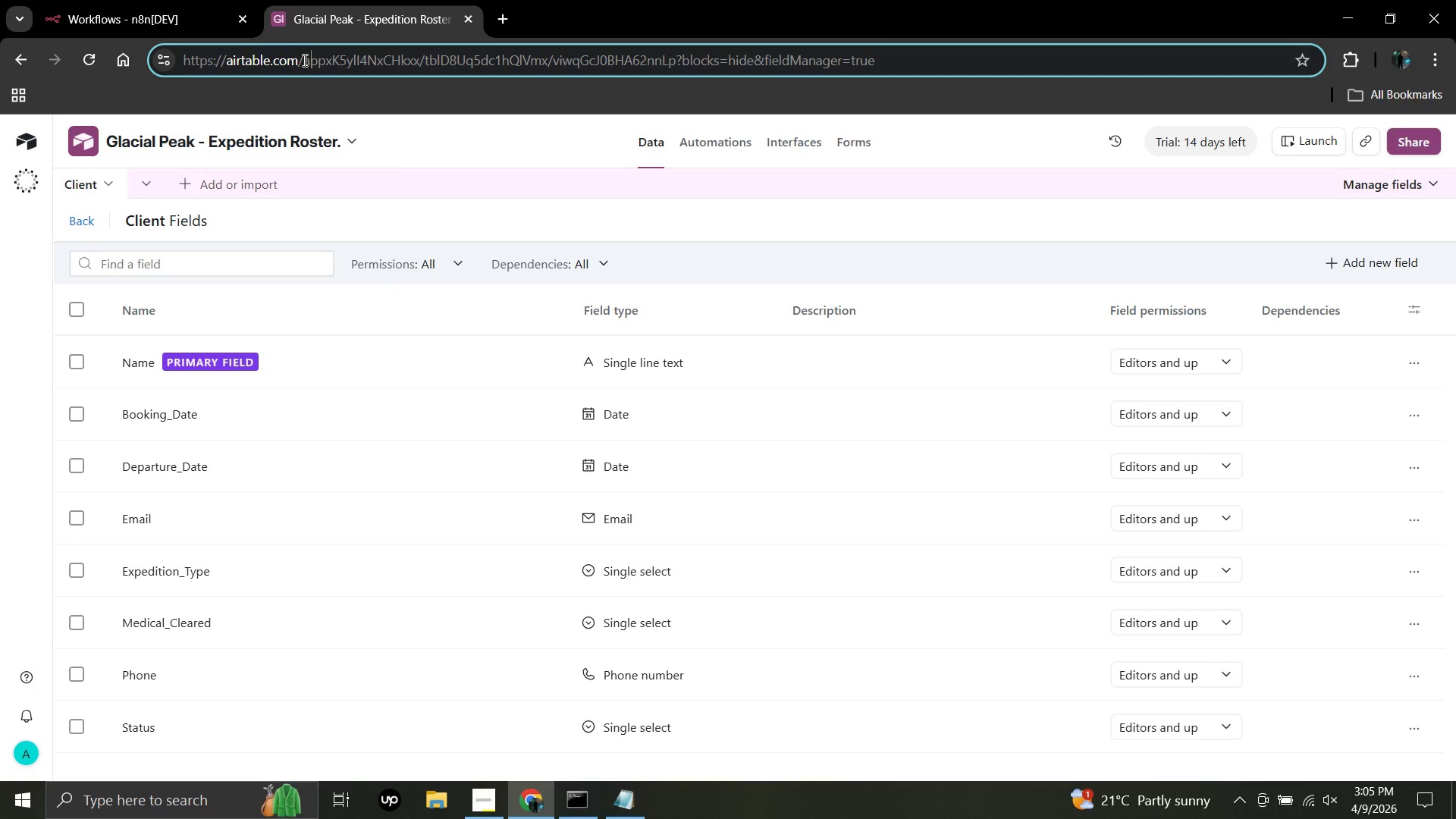 
left_click_drag(start_coordinate=[303, 60], to_coordinate=[419, 71])
 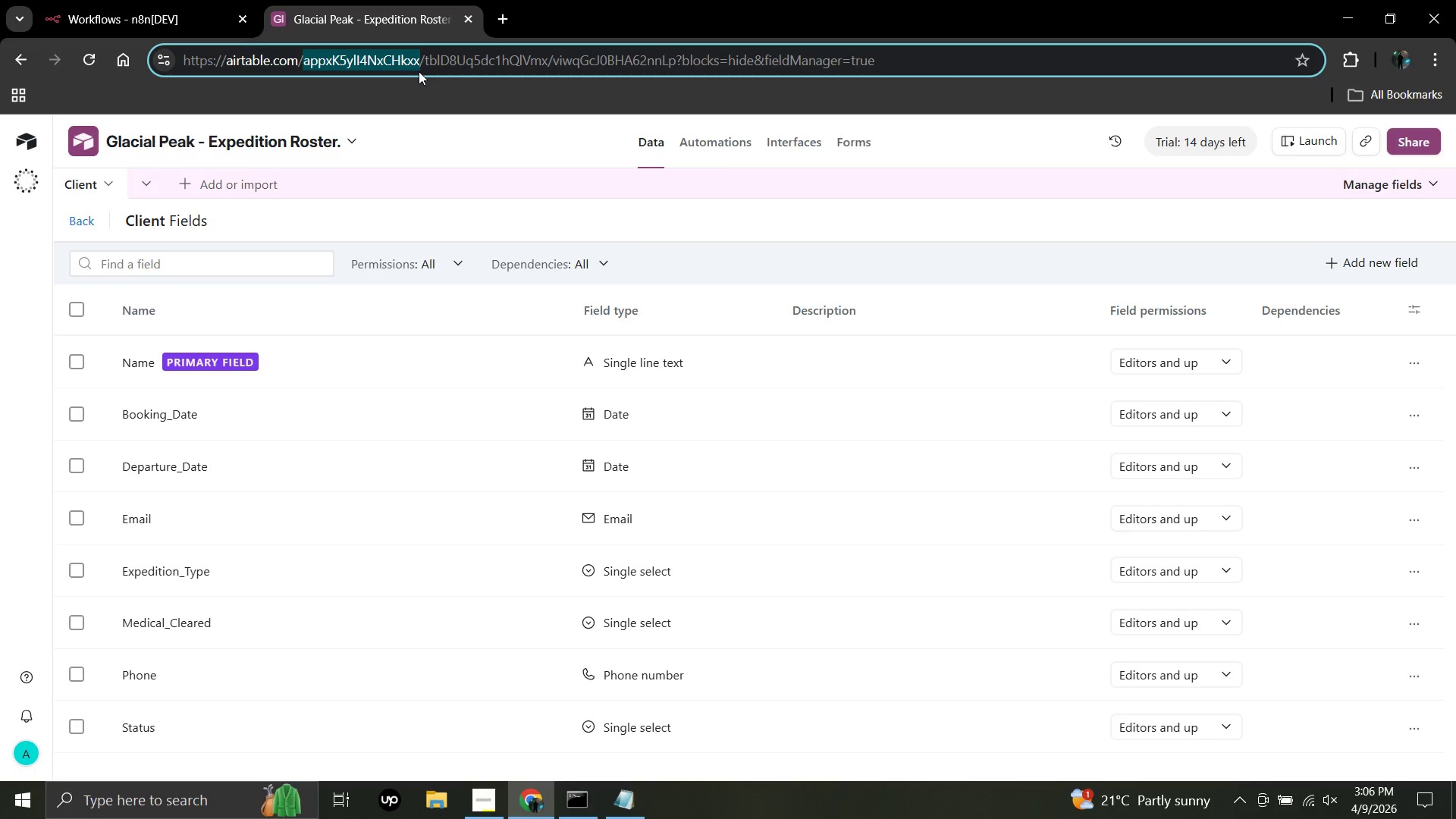 
key(Control+C)
 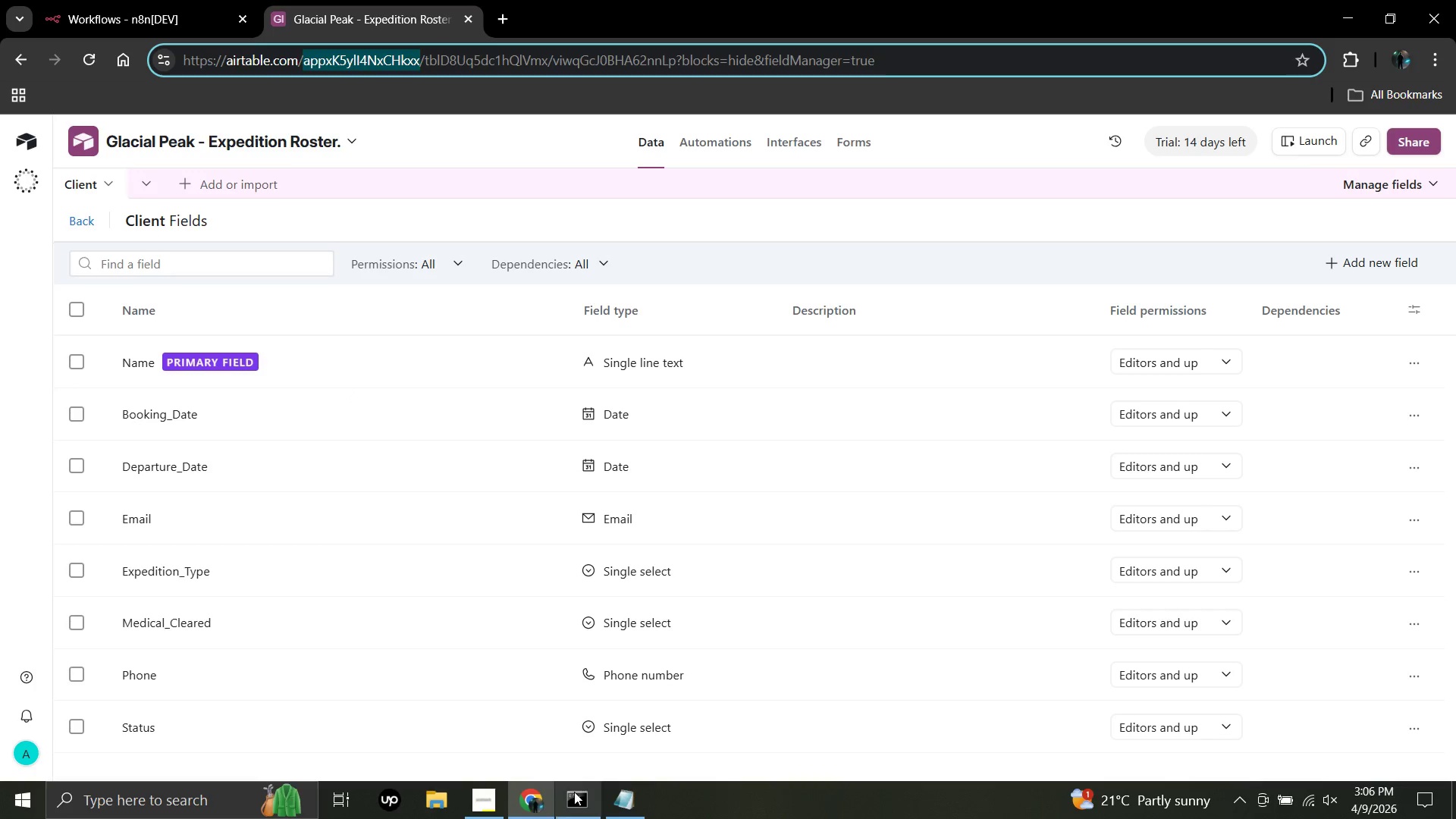 
left_click([622, 801])
 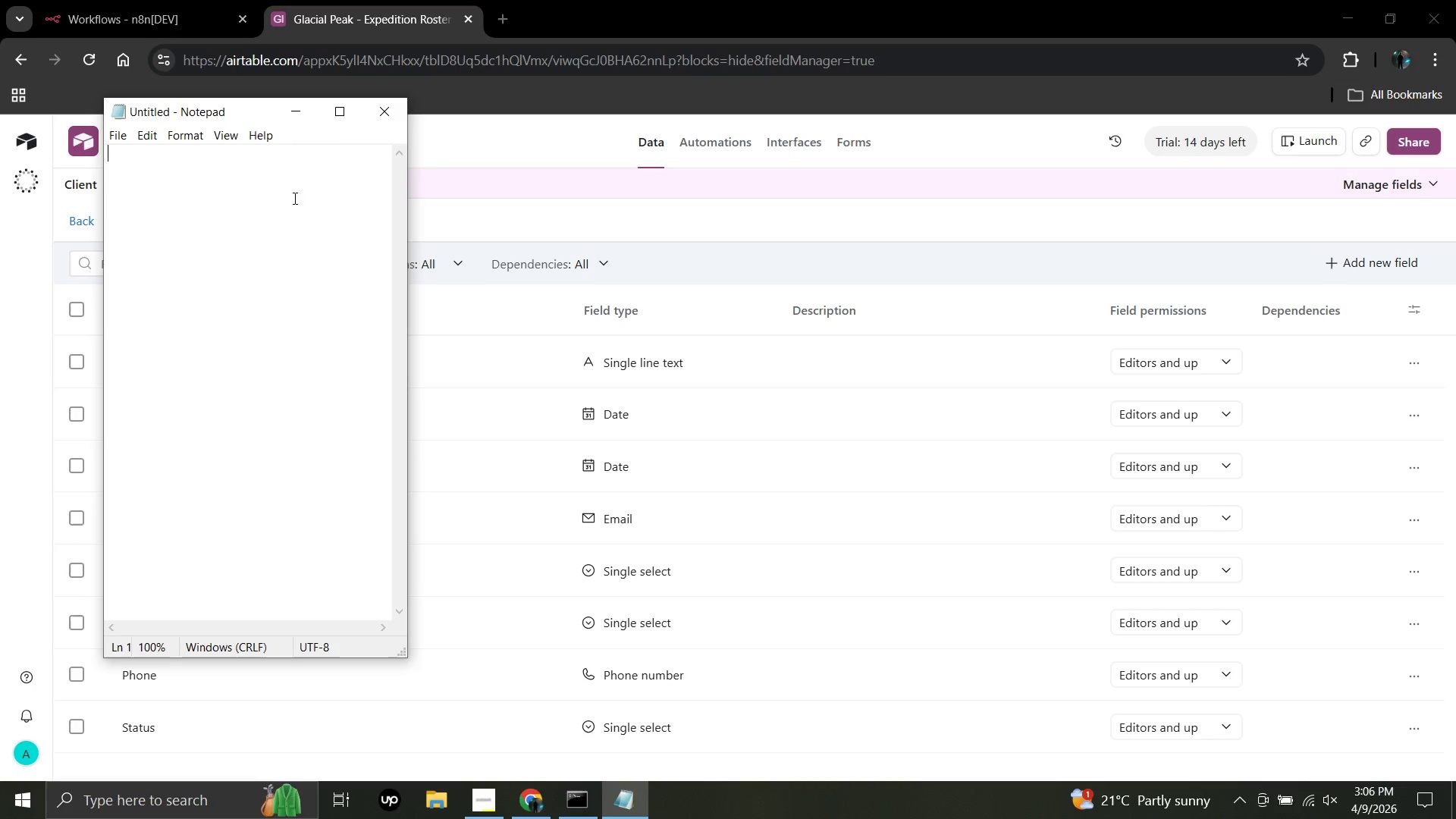 
key(Control+ControlLeft)
 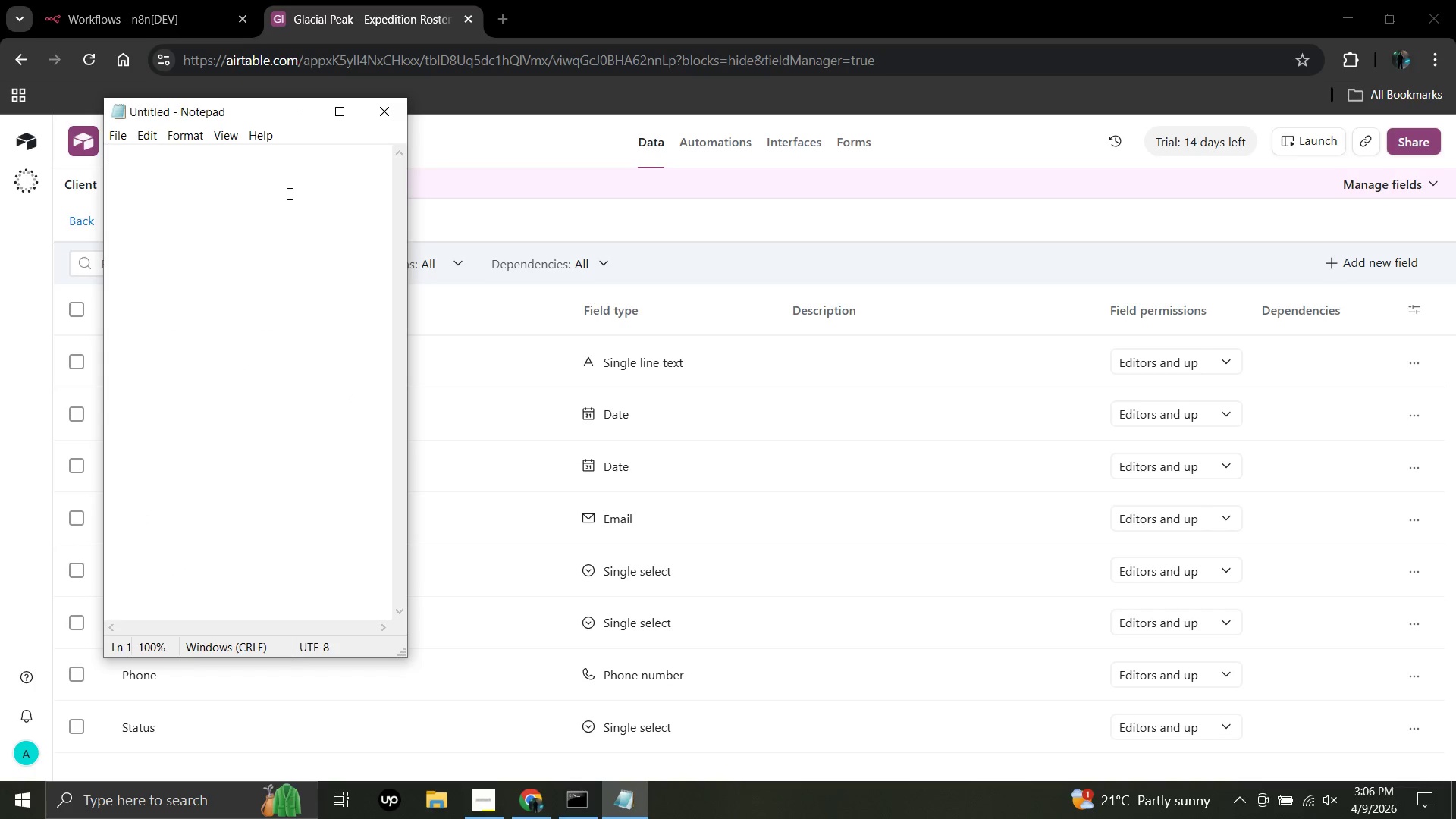 
type(Base ID: )
 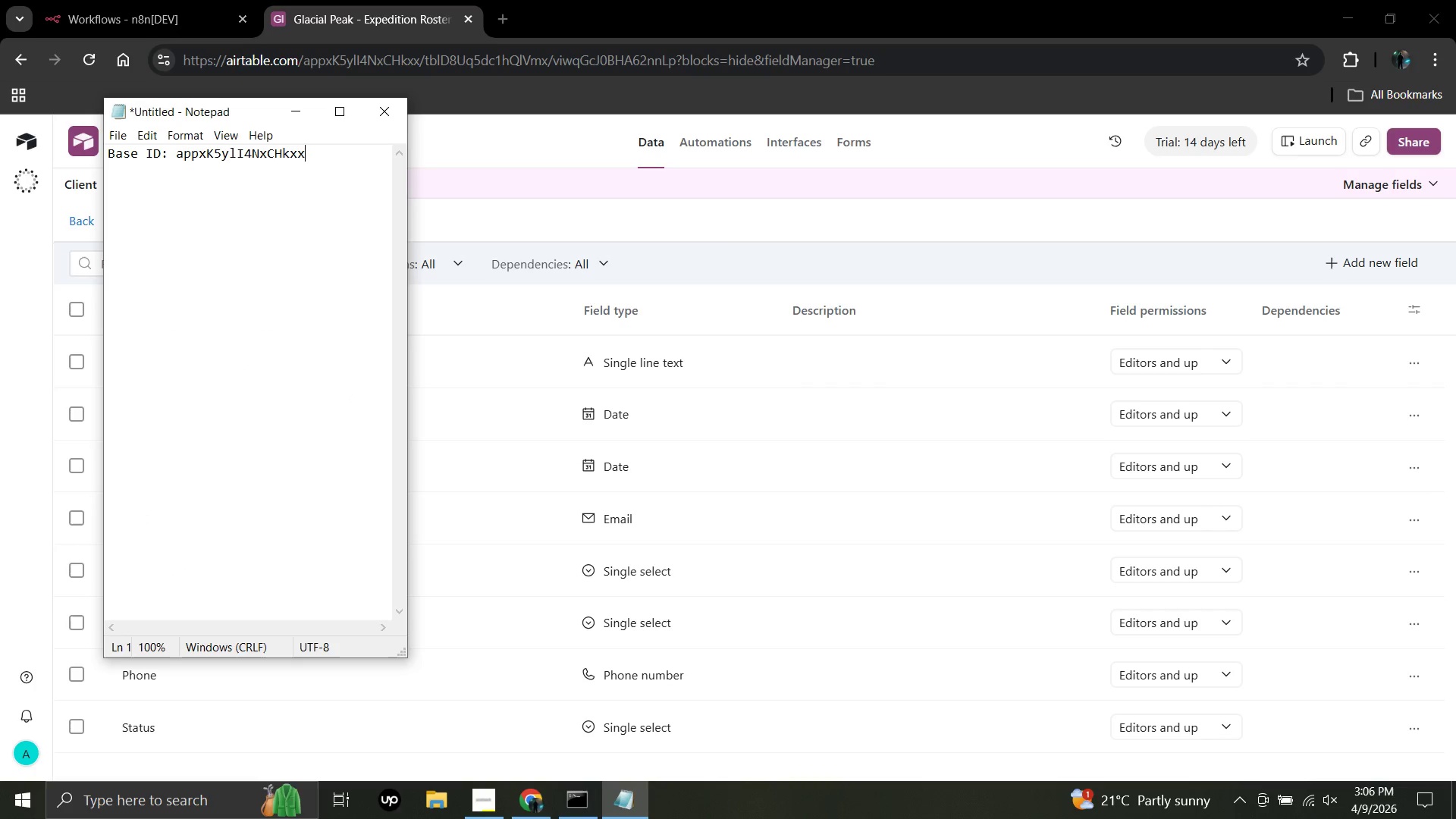 
key(Control+V)
 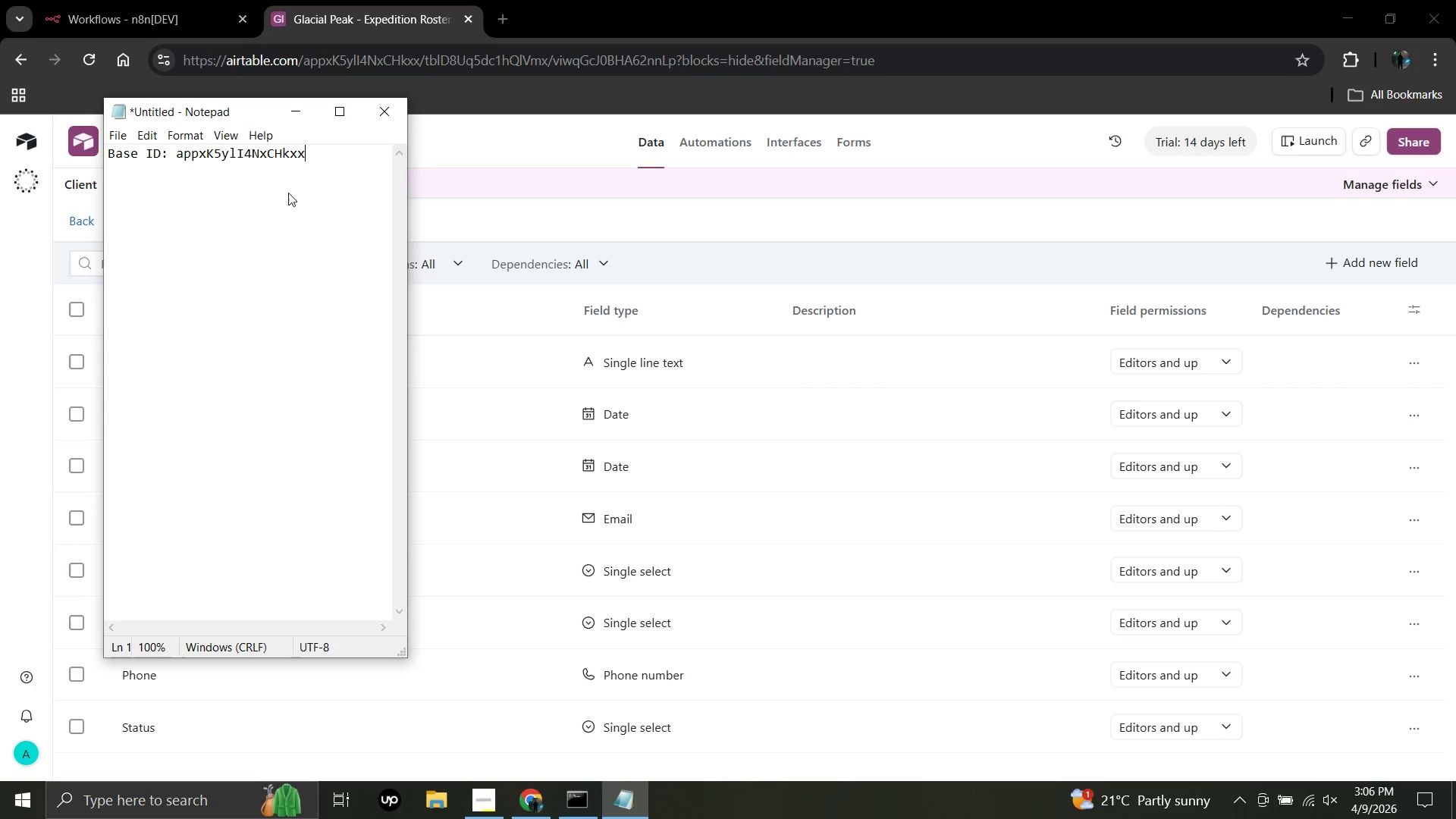 
key(Shift+Enter)
 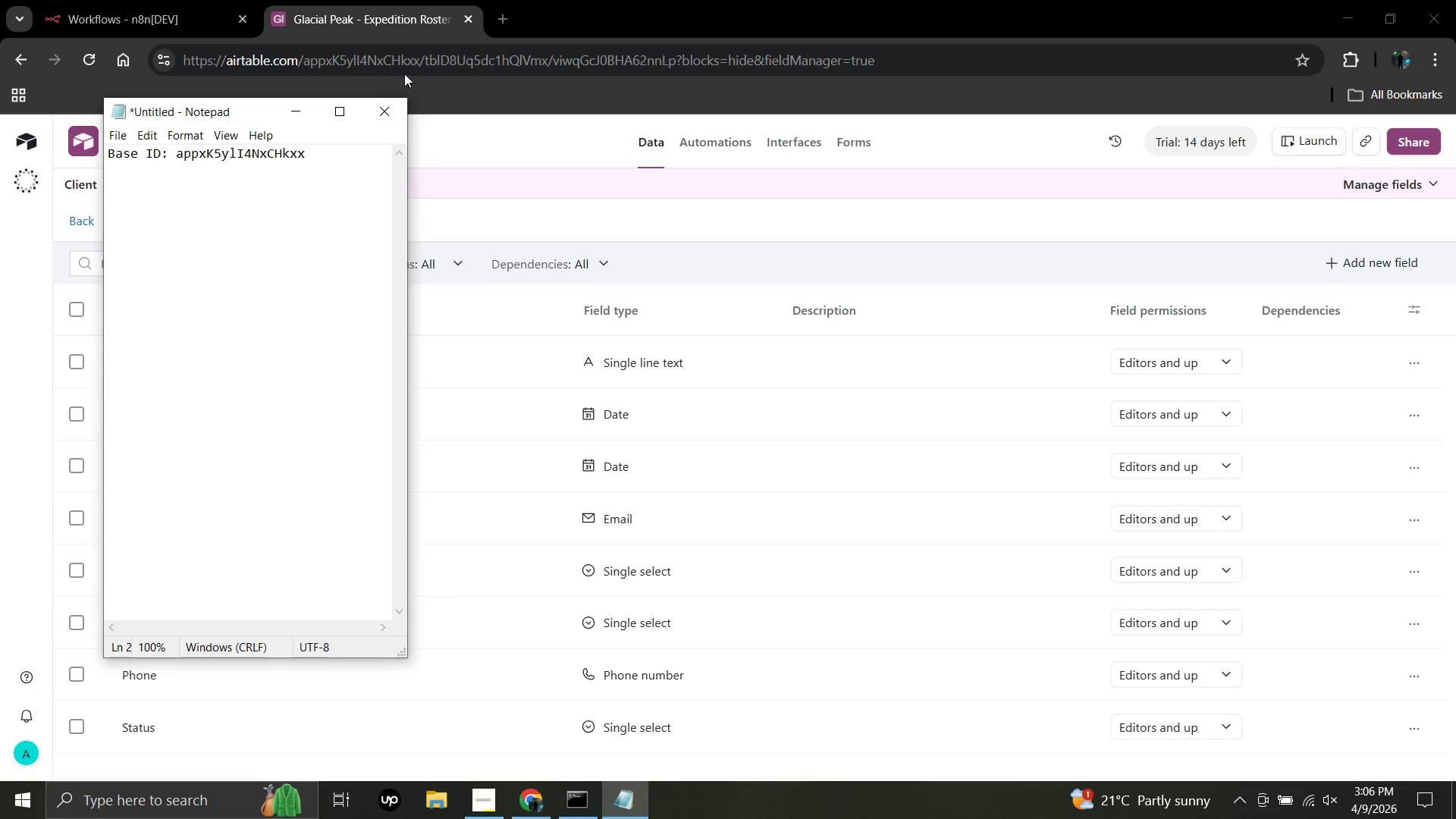 
left_click([424, 64])
 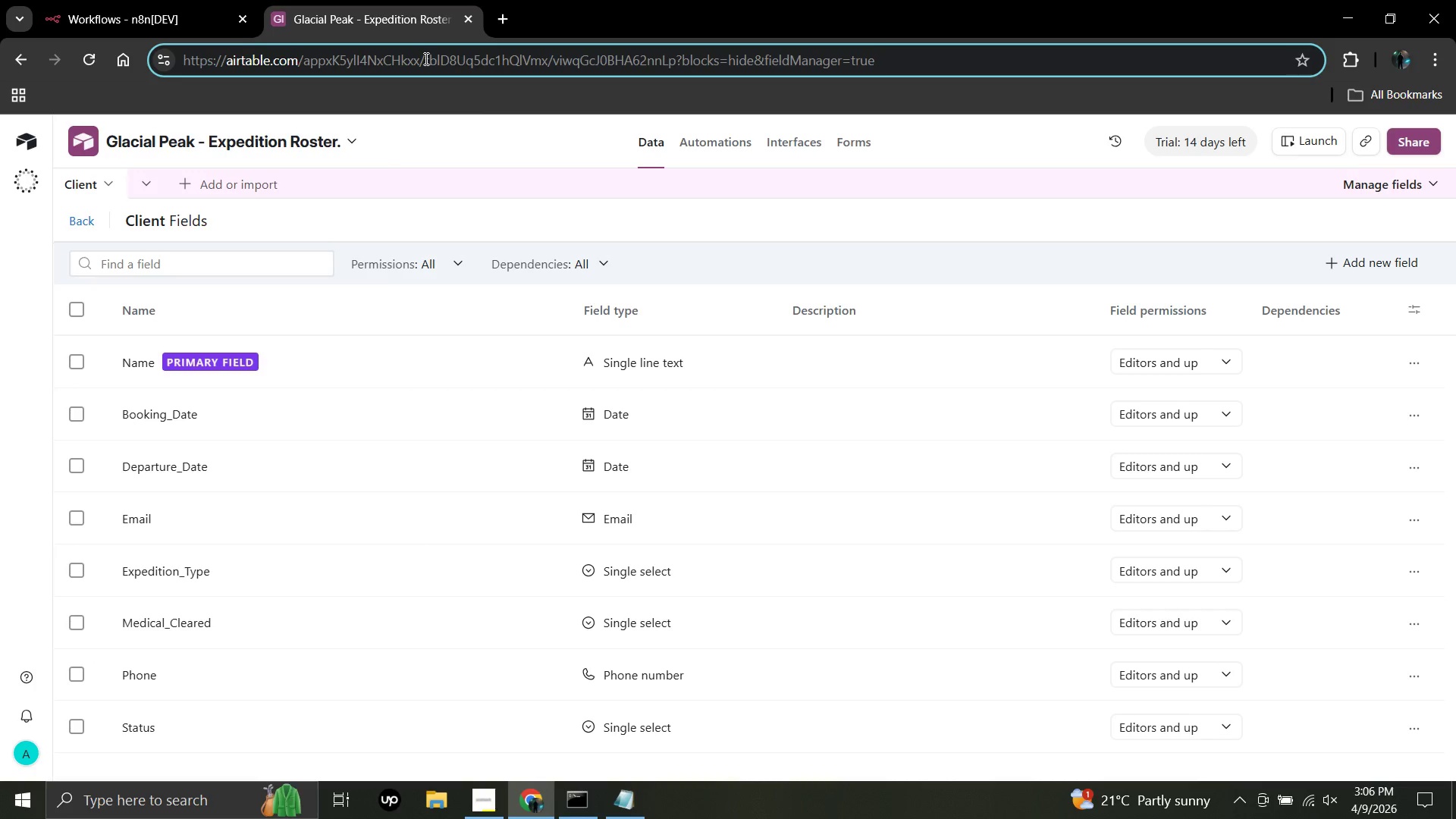 
left_click_drag(start_coordinate=[425, 58], to_coordinate=[547, 68])
 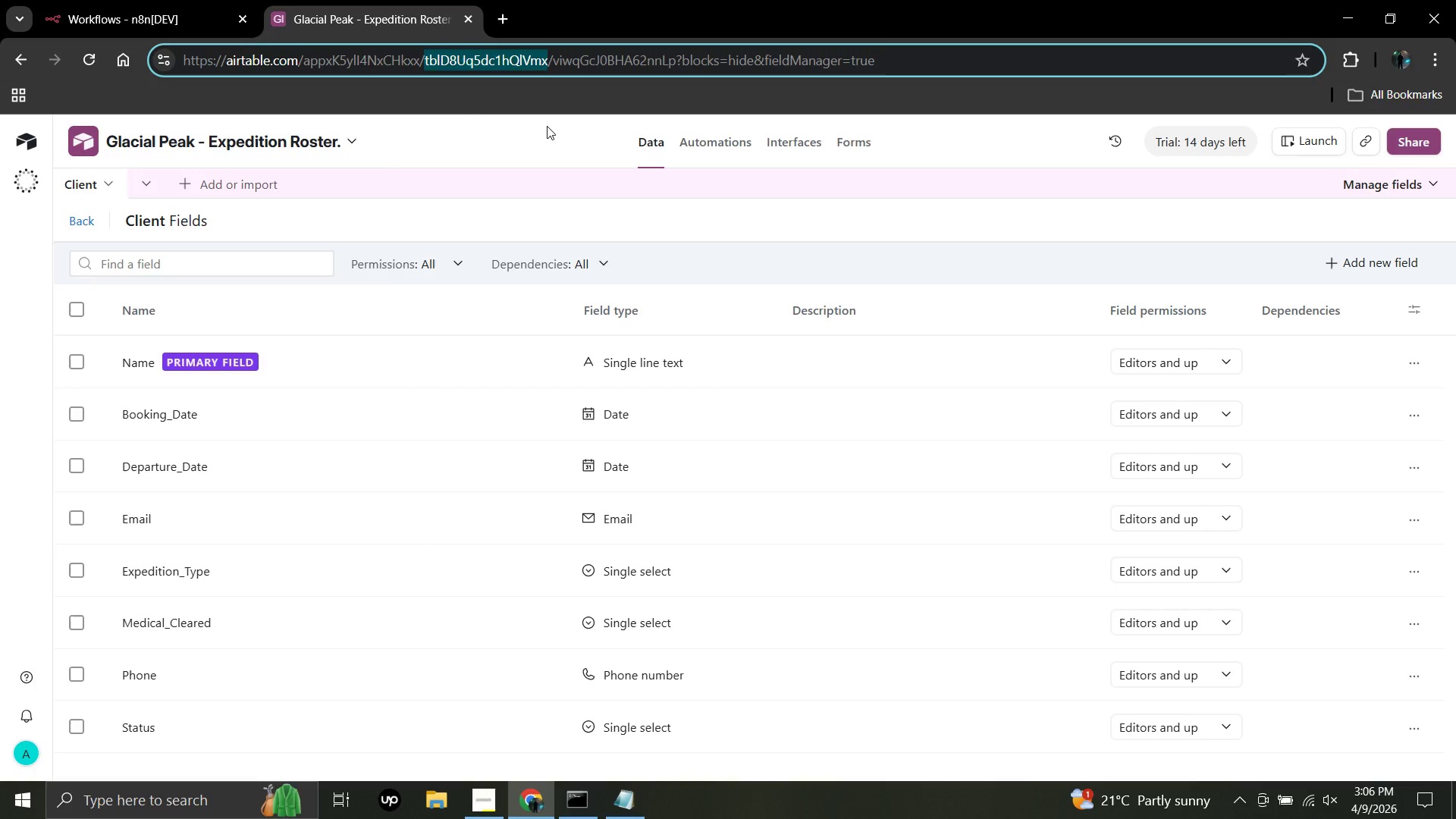 
key(Control+C)
 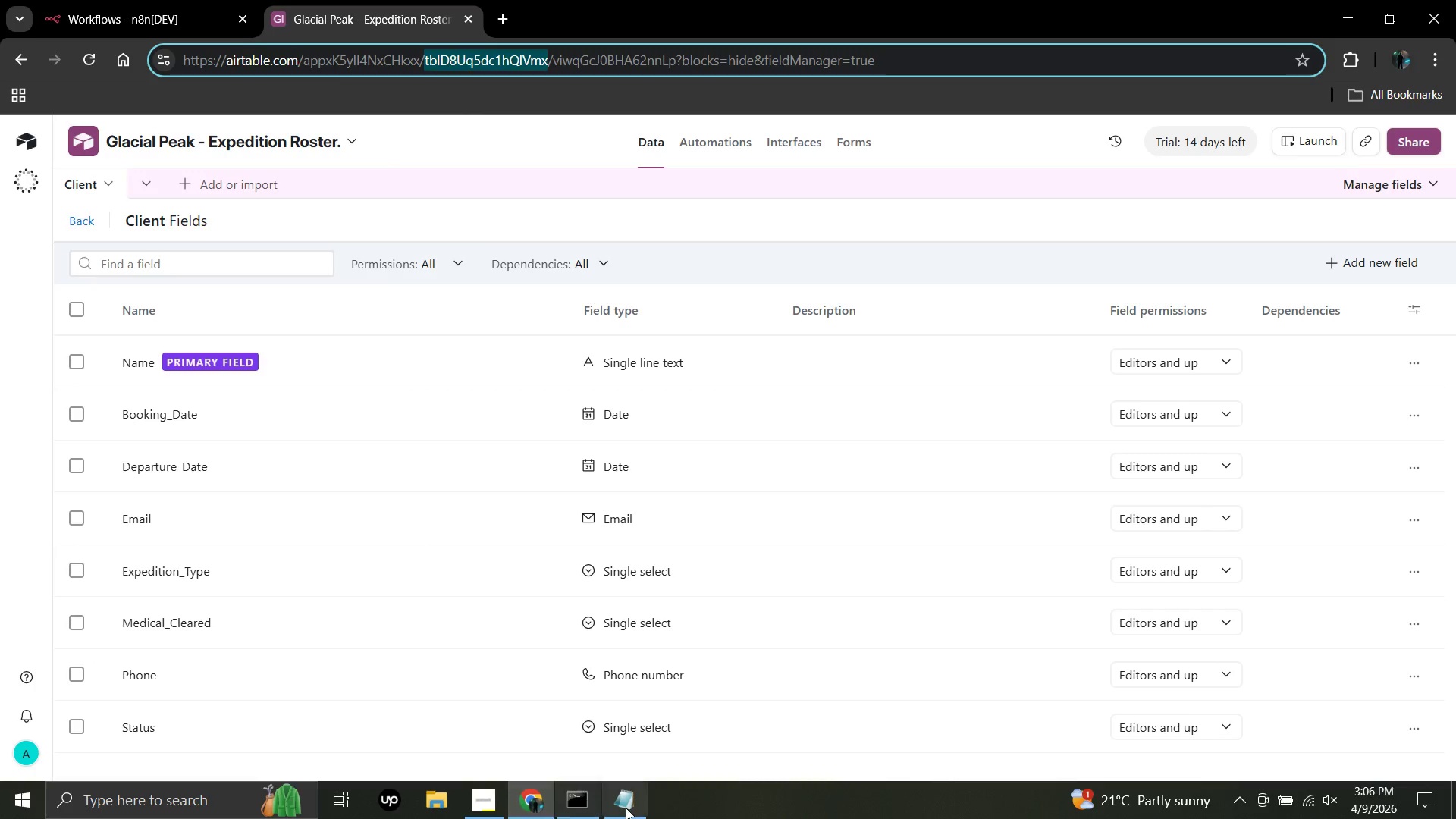 
left_click([628, 811])
 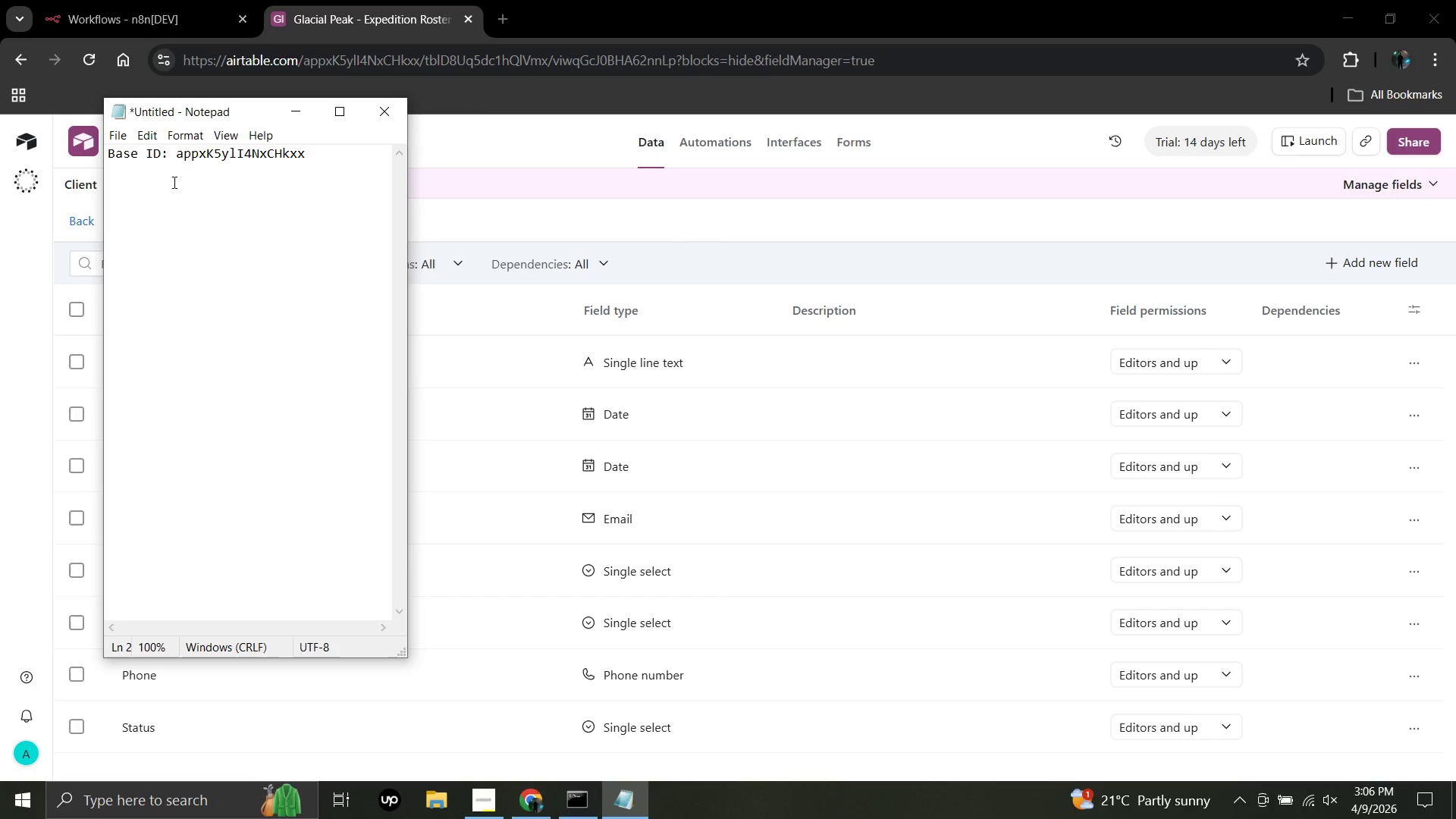 
type(Table ID: )
 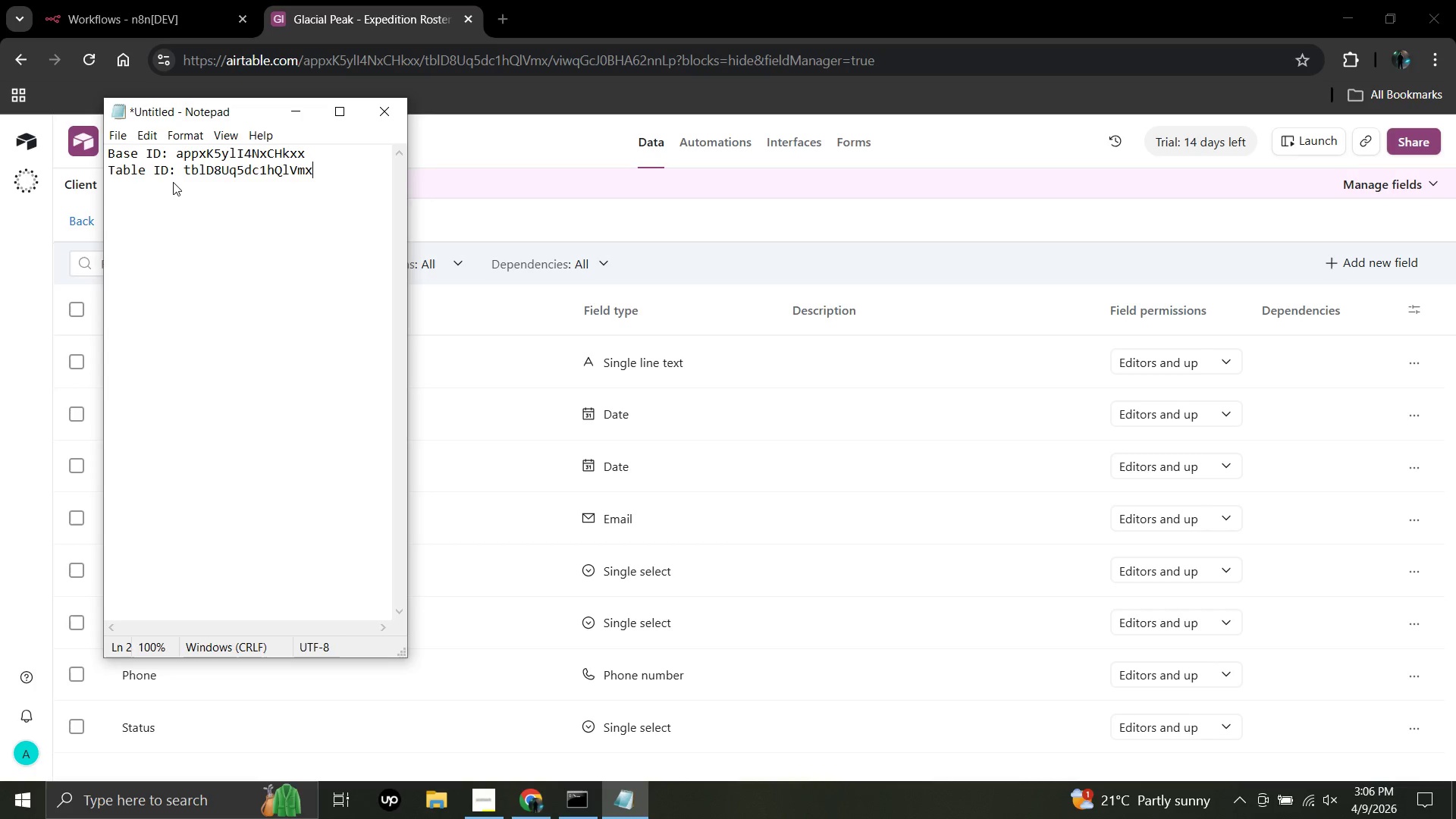 
key(Control+V)
 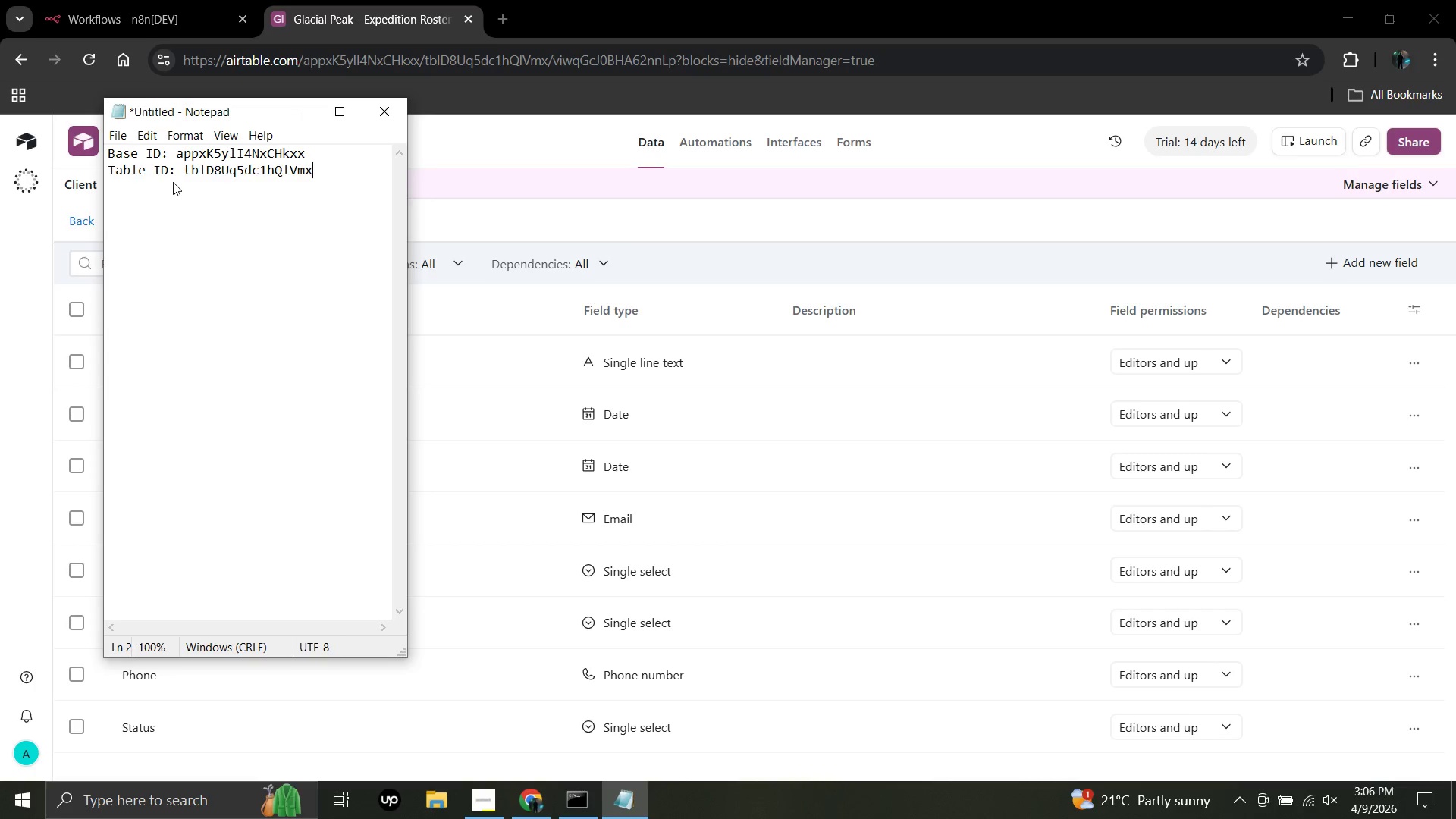 
key(Control+S)
 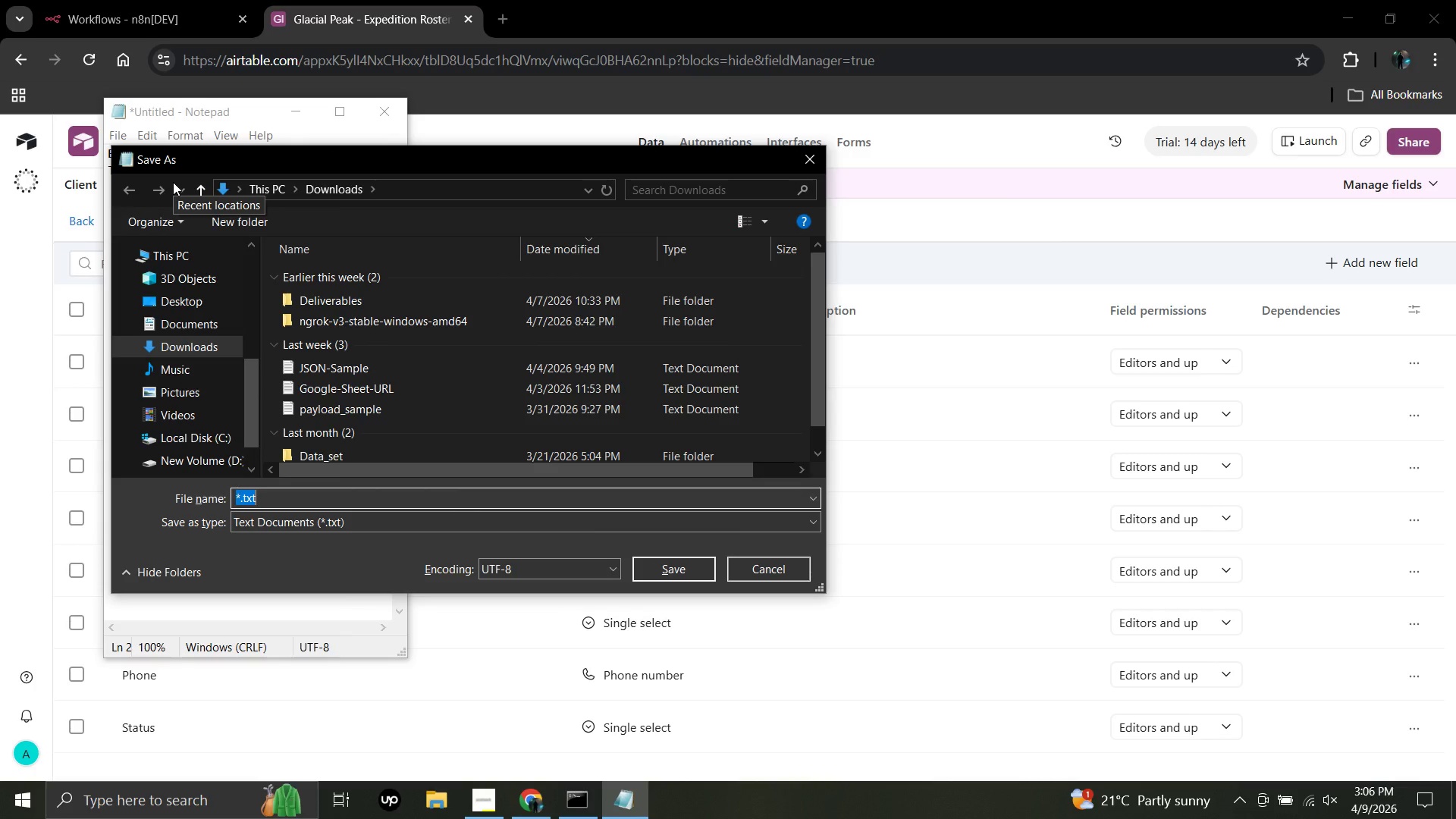 
key(ArrowLeft)
 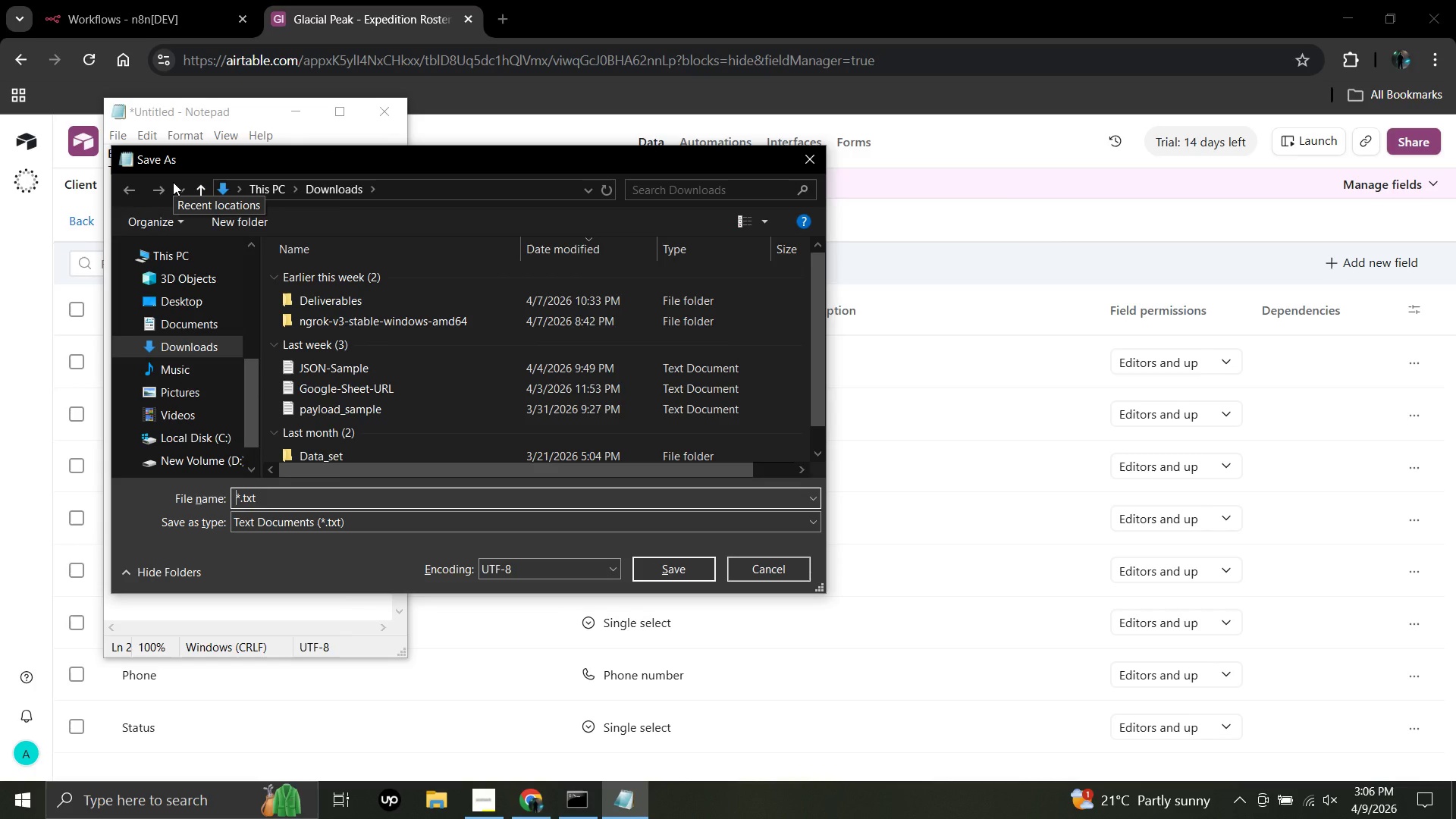 
key(ArrowLeft)
 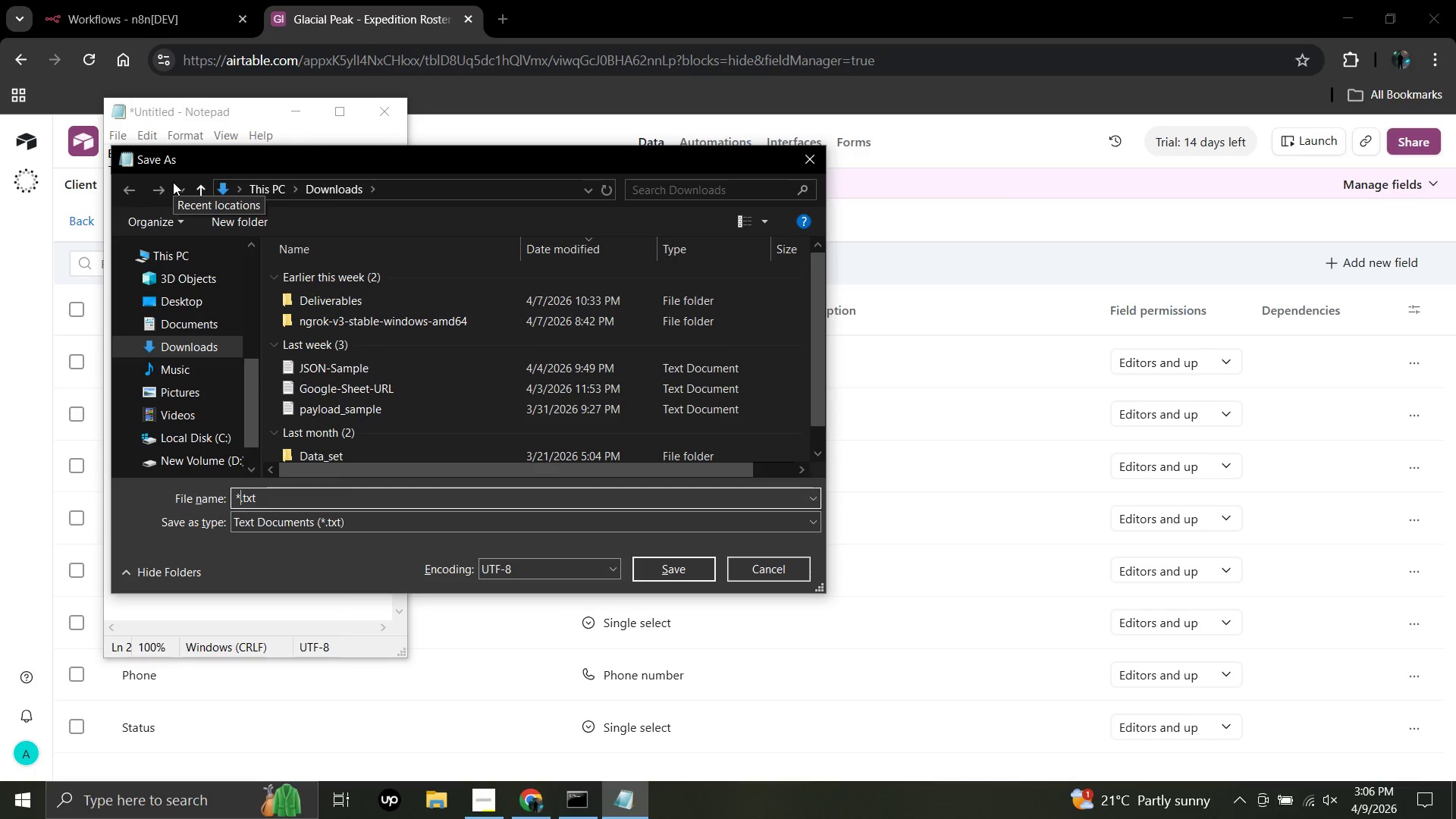 
key(ArrowRight)
 